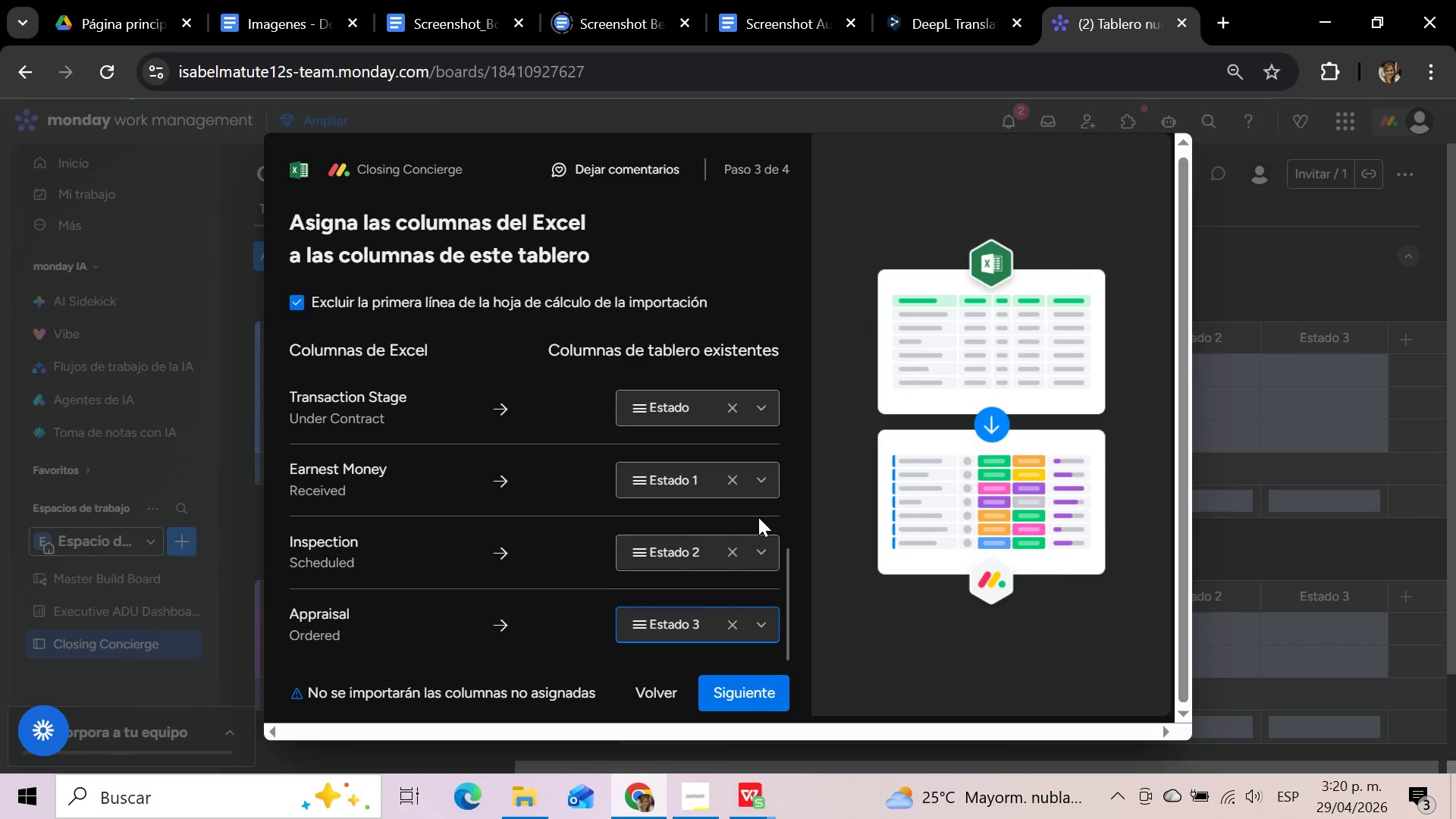 
scroll: coordinate [758, 516], scroll_direction: up, amount: 4.0
 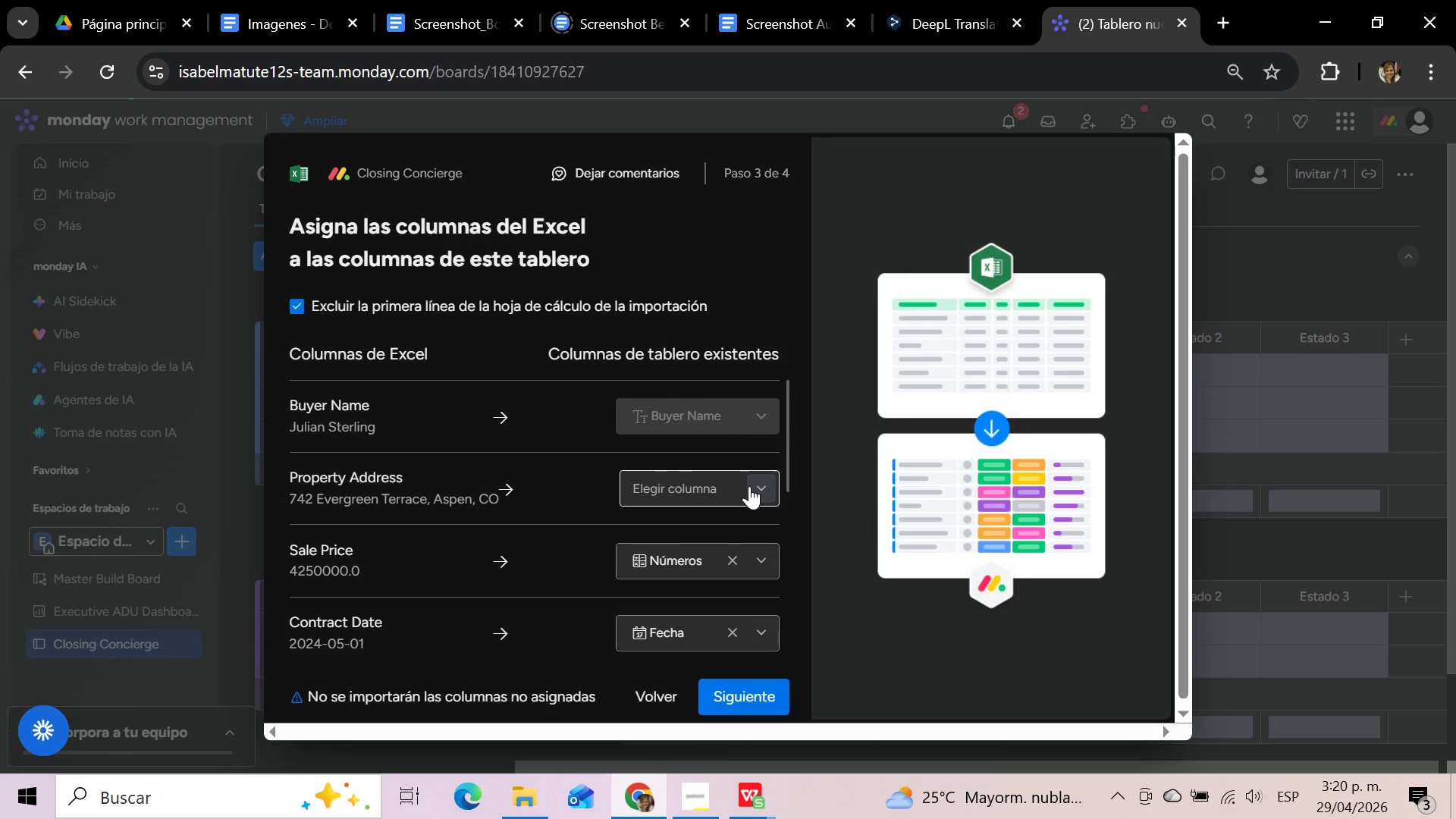 
scroll: coordinate [749, 486], scroll_direction: down, amount: 4.0
 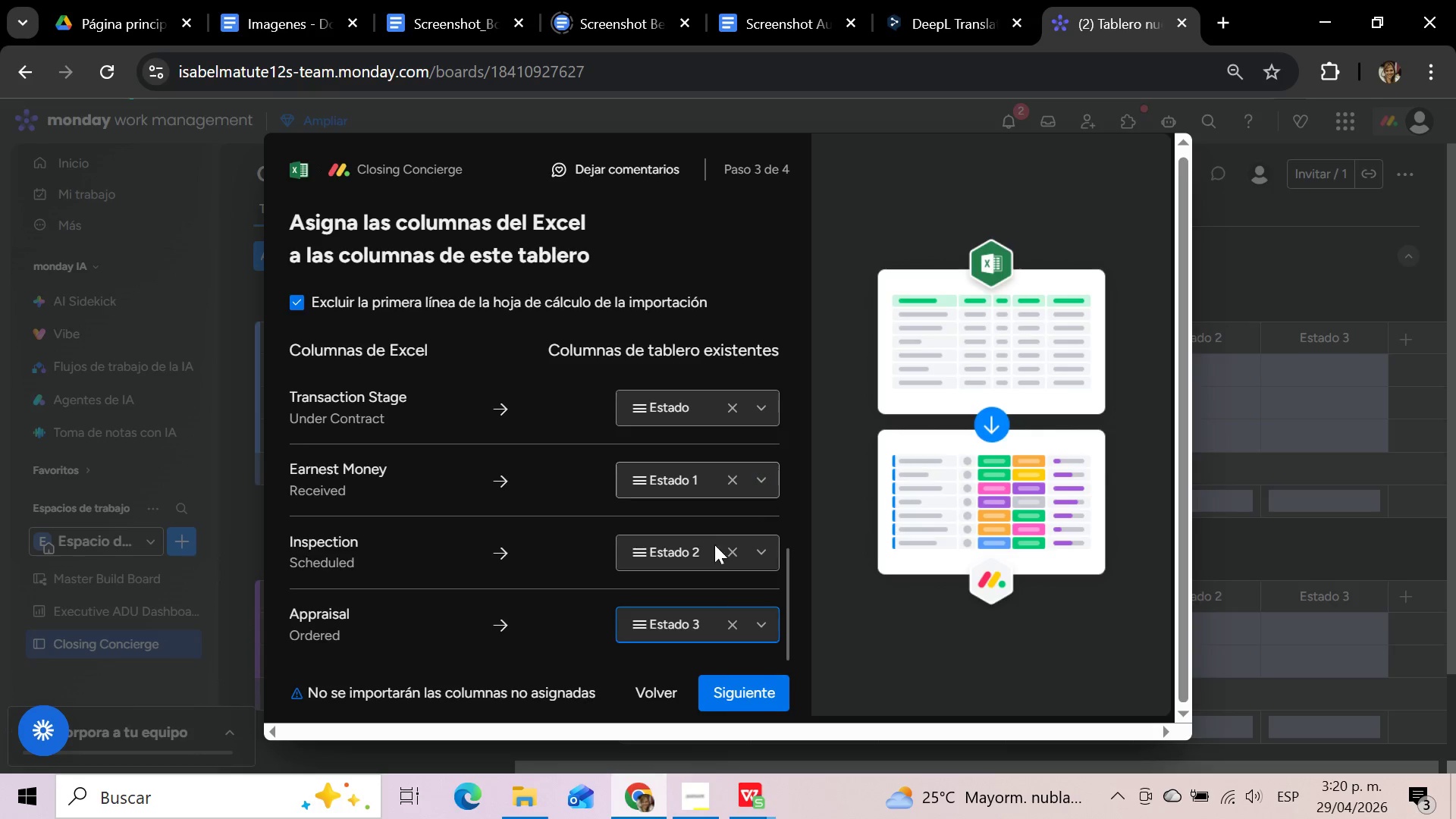 
scroll: coordinate [734, 478], scroll_direction: up, amount: 3.0
 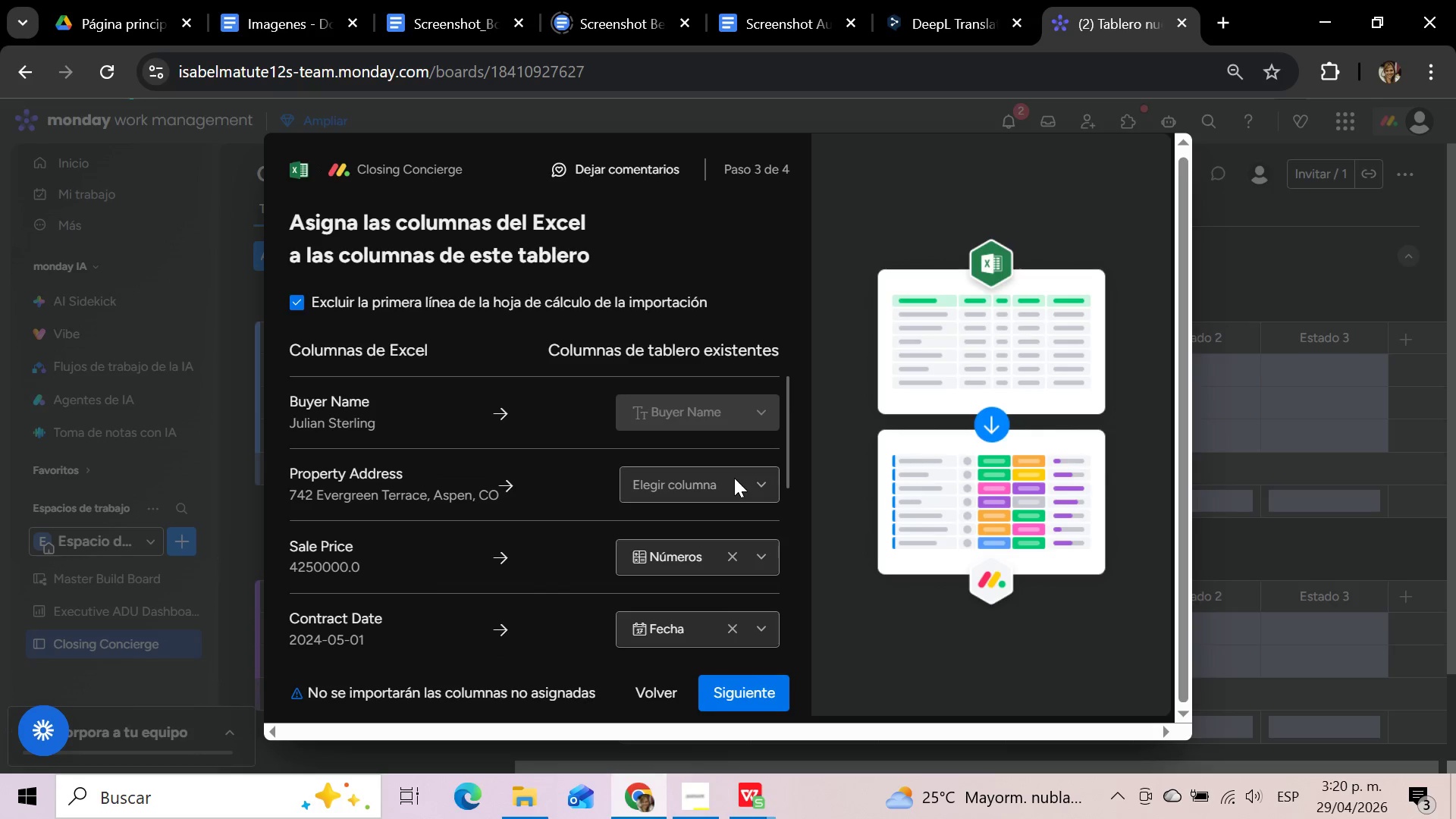 
left_click([734, 478])
 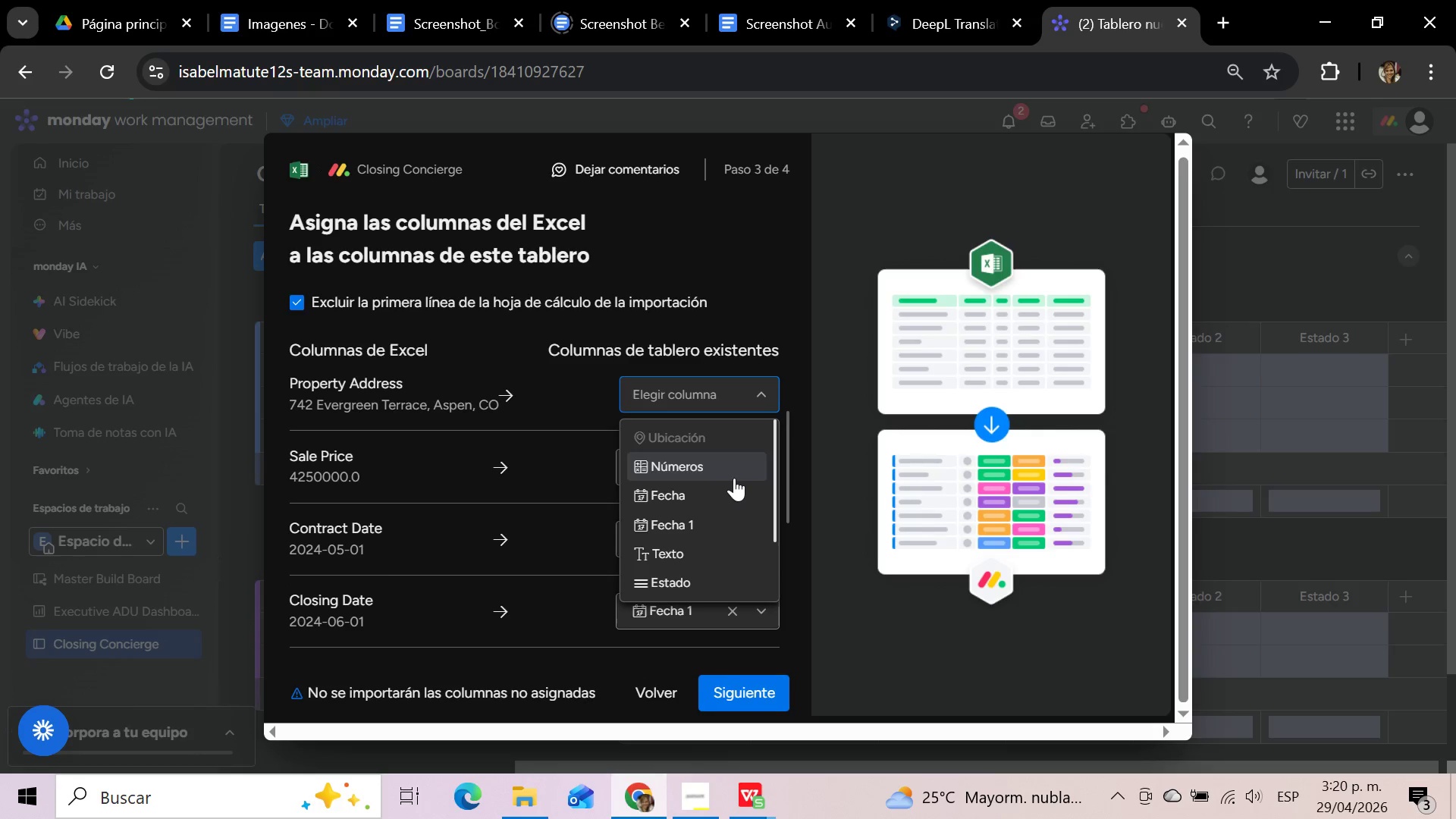 
scroll: coordinate [734, 478], scroll_direction: down, amount: 1.0
 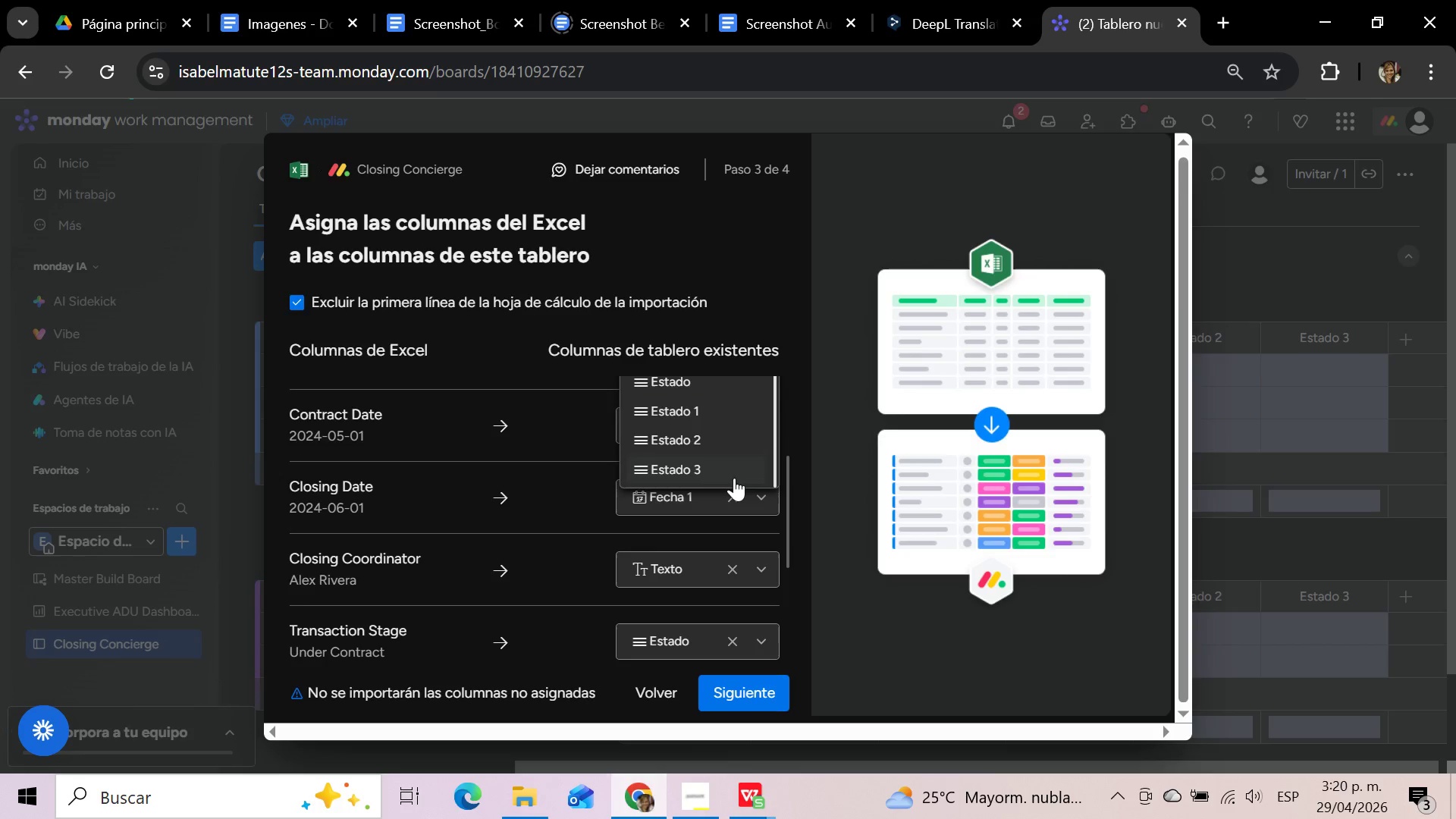 
scroll: coordinate [734, 478], scroll_direction: up, amount: 3.0
 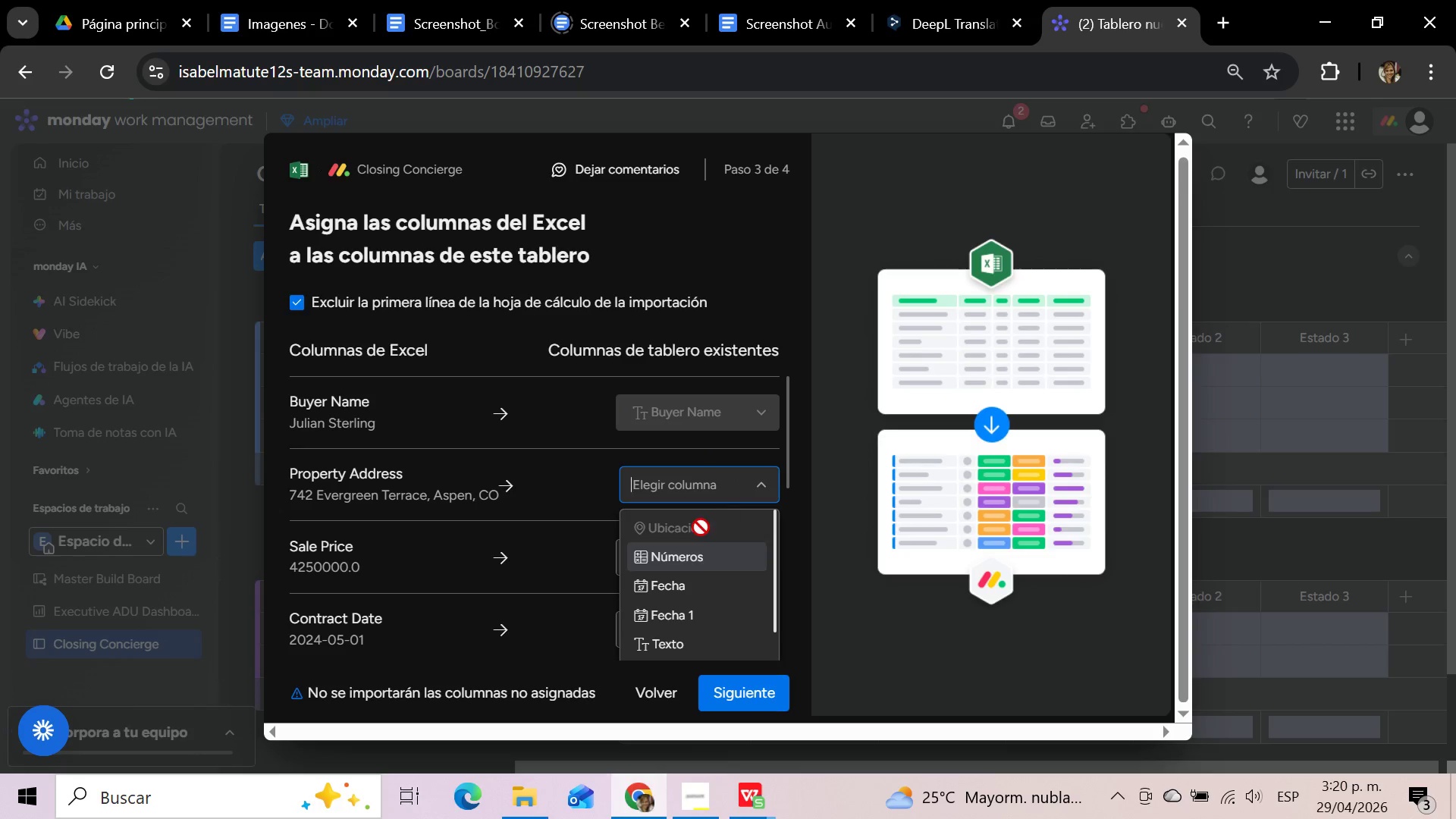 
left_click([701, 527])
 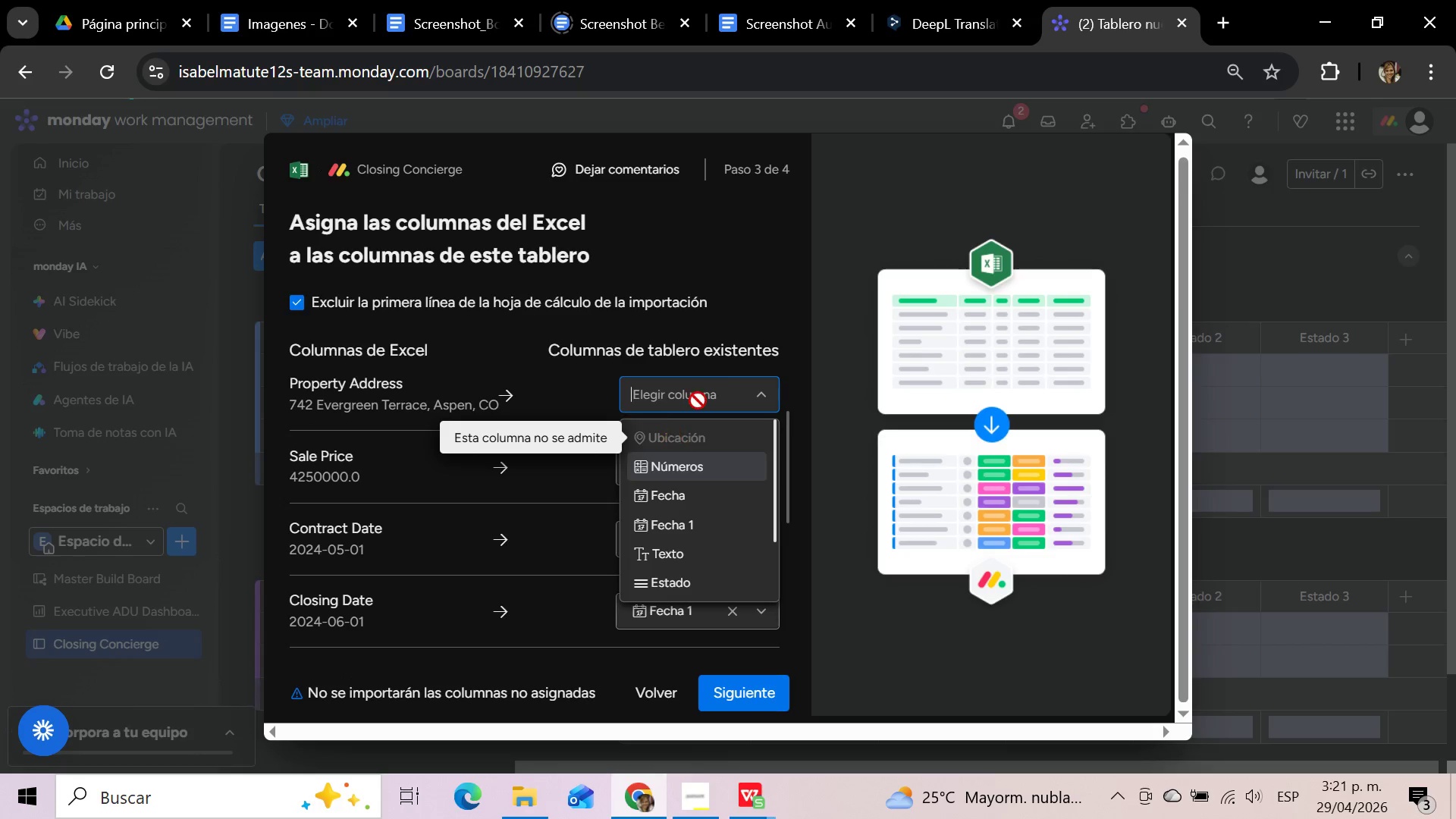 
wait(6.84)
 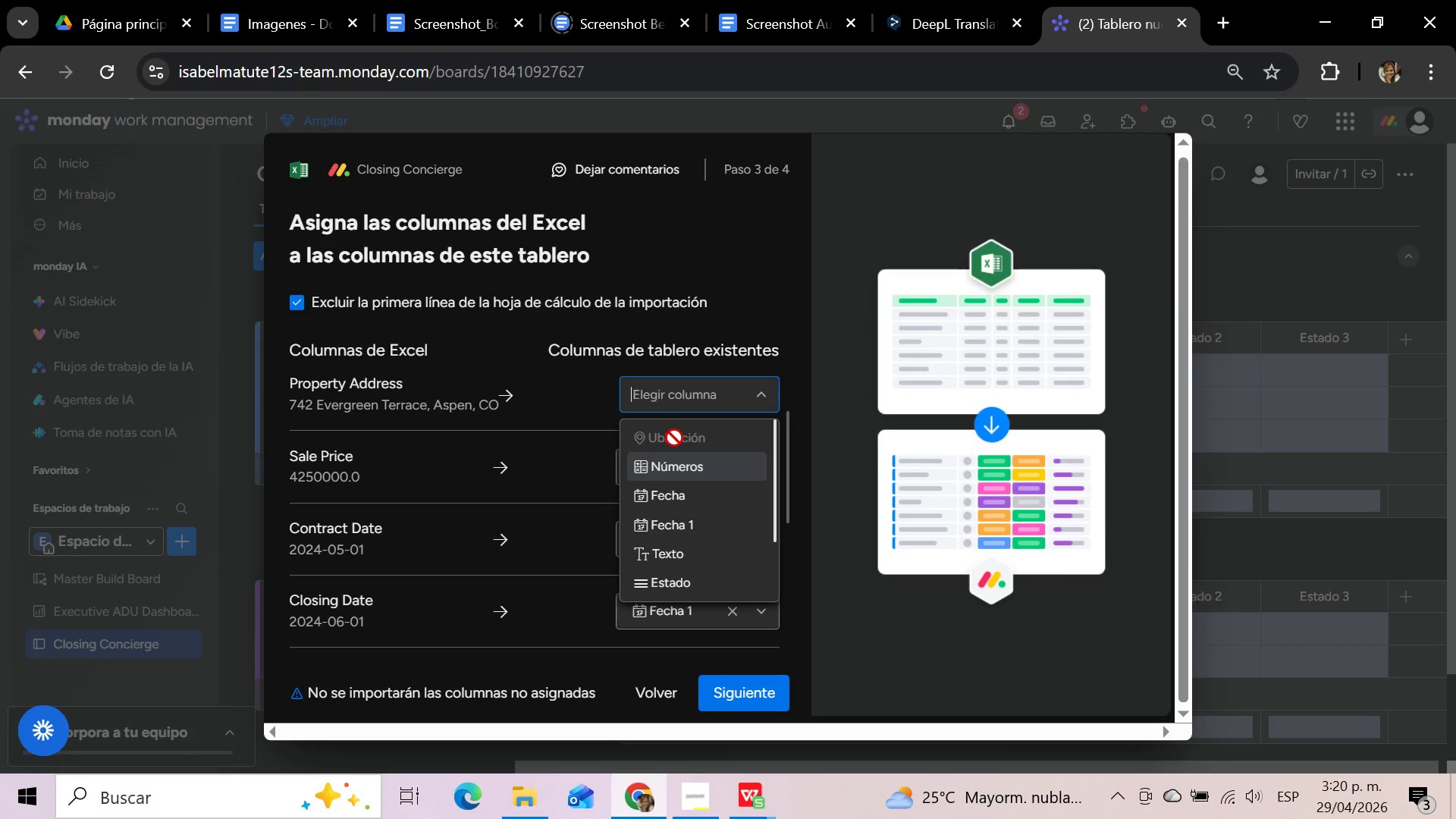 
left_click([649, 697])
 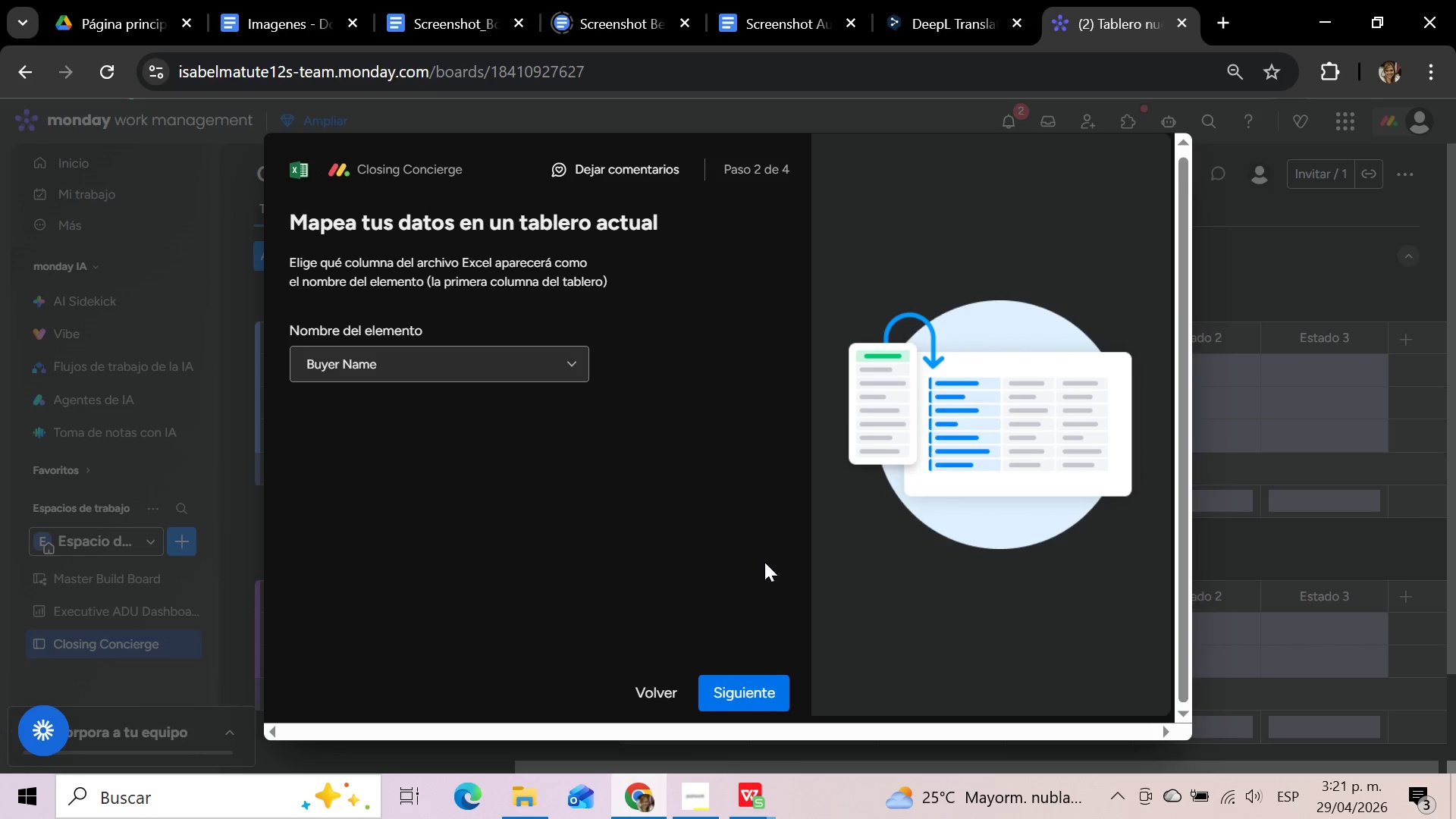 
left_click([640, 703])
 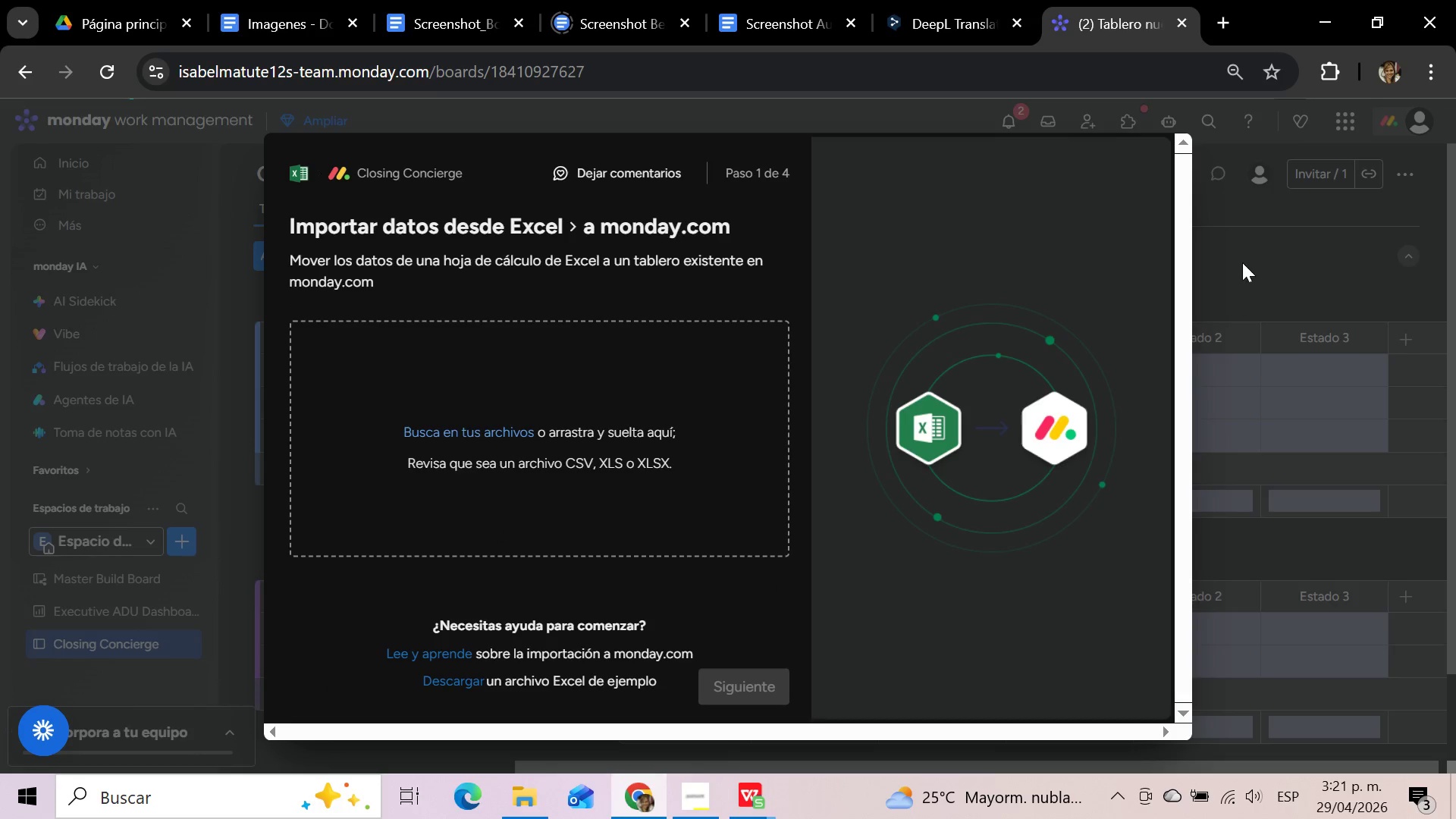 
left_click([1243, 261])
 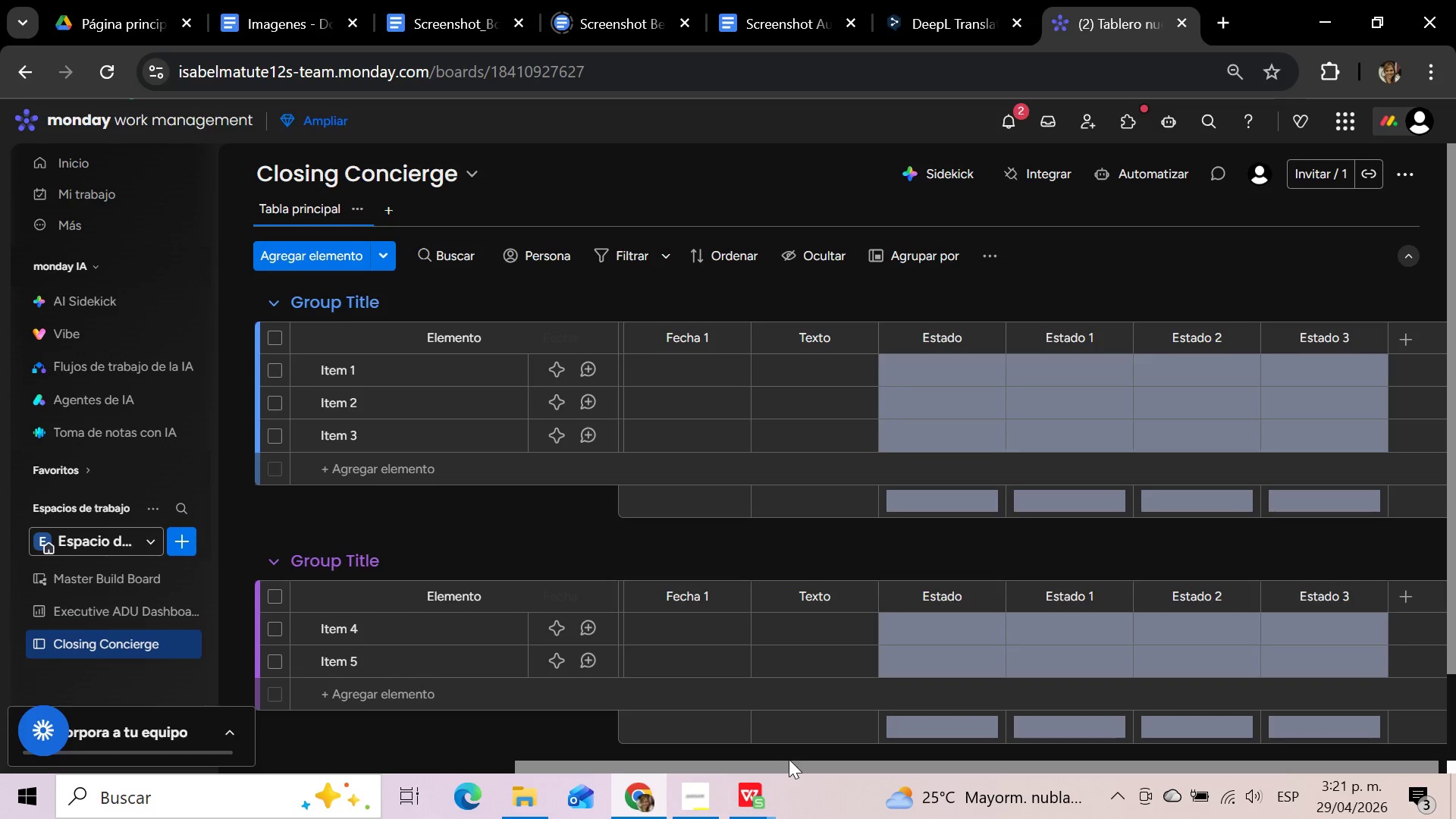 
left_click_drag(start_coordinate=[789, 761], to_coordinate=[256, 767])
 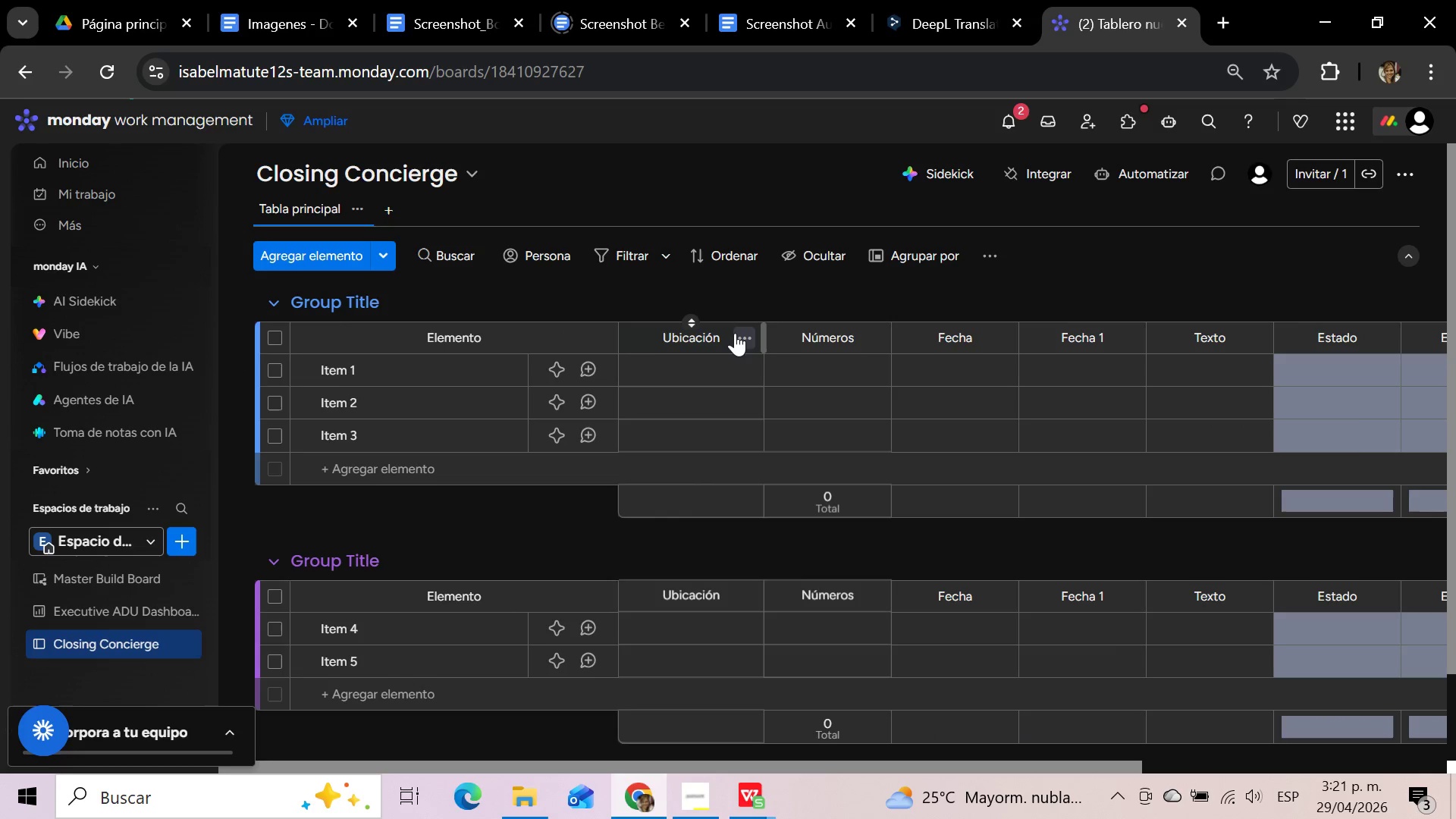 
left_click([735, 334])
 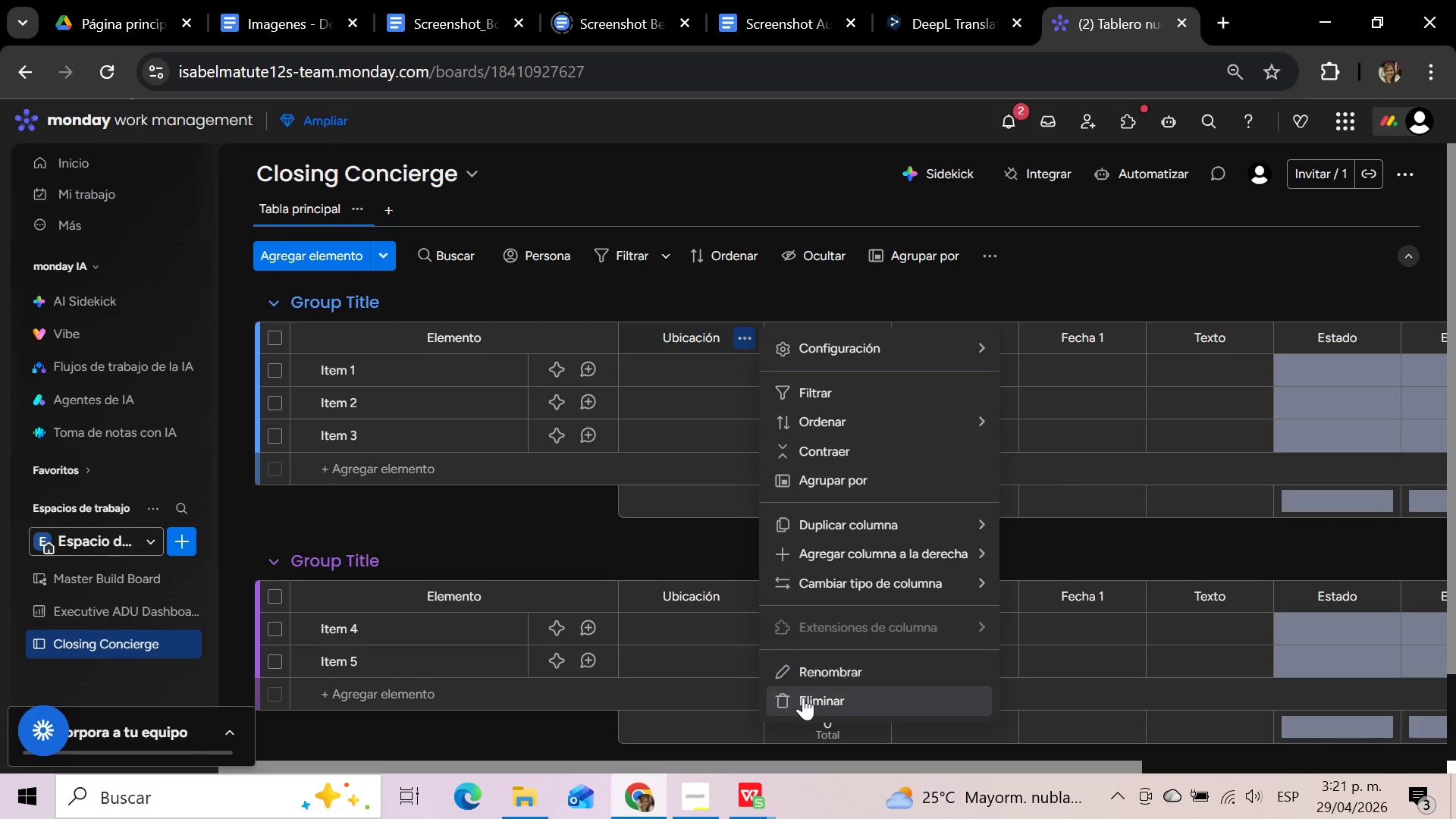 
left_click([803, 697])
 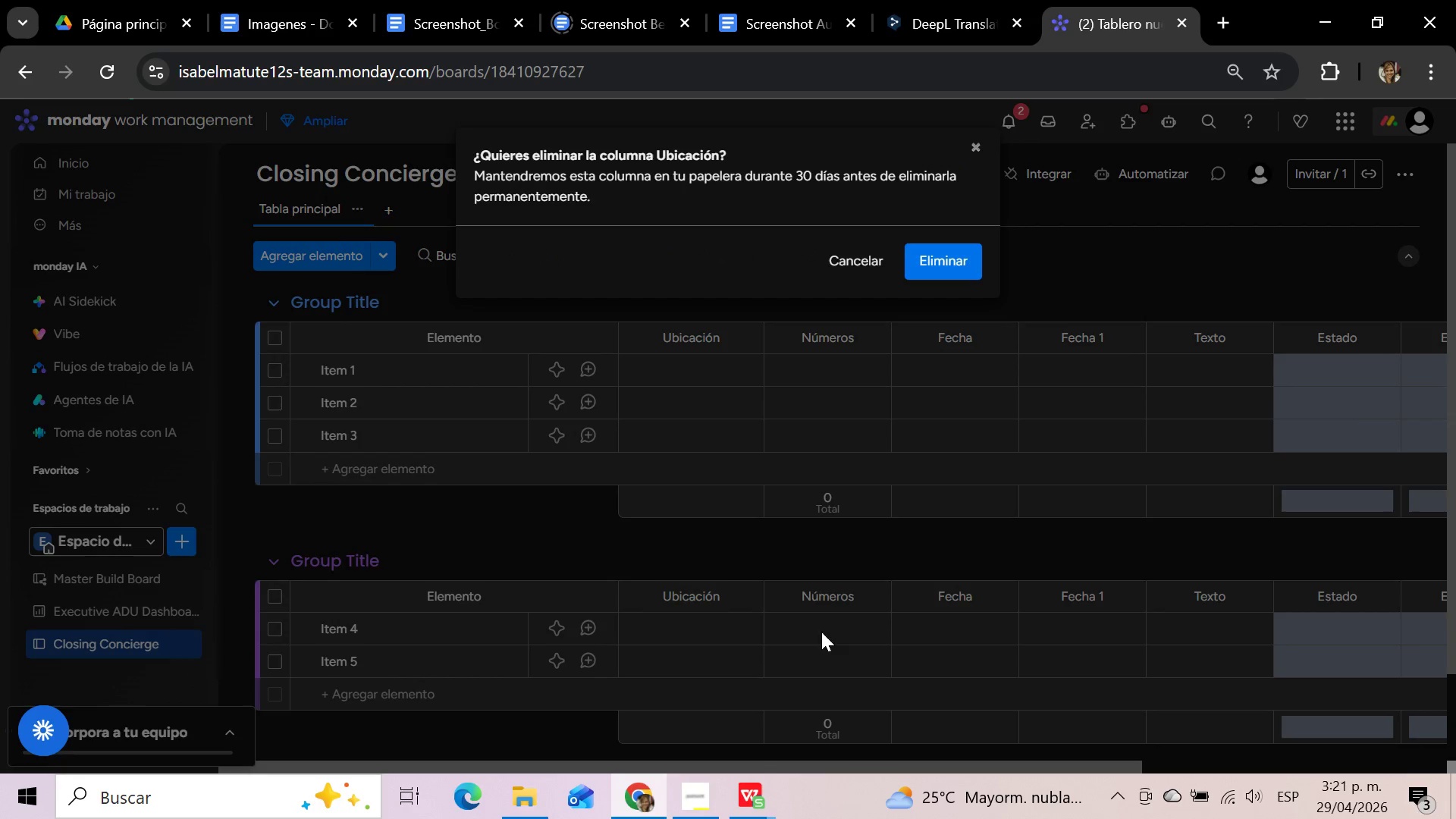 
left_click([958, 259])
 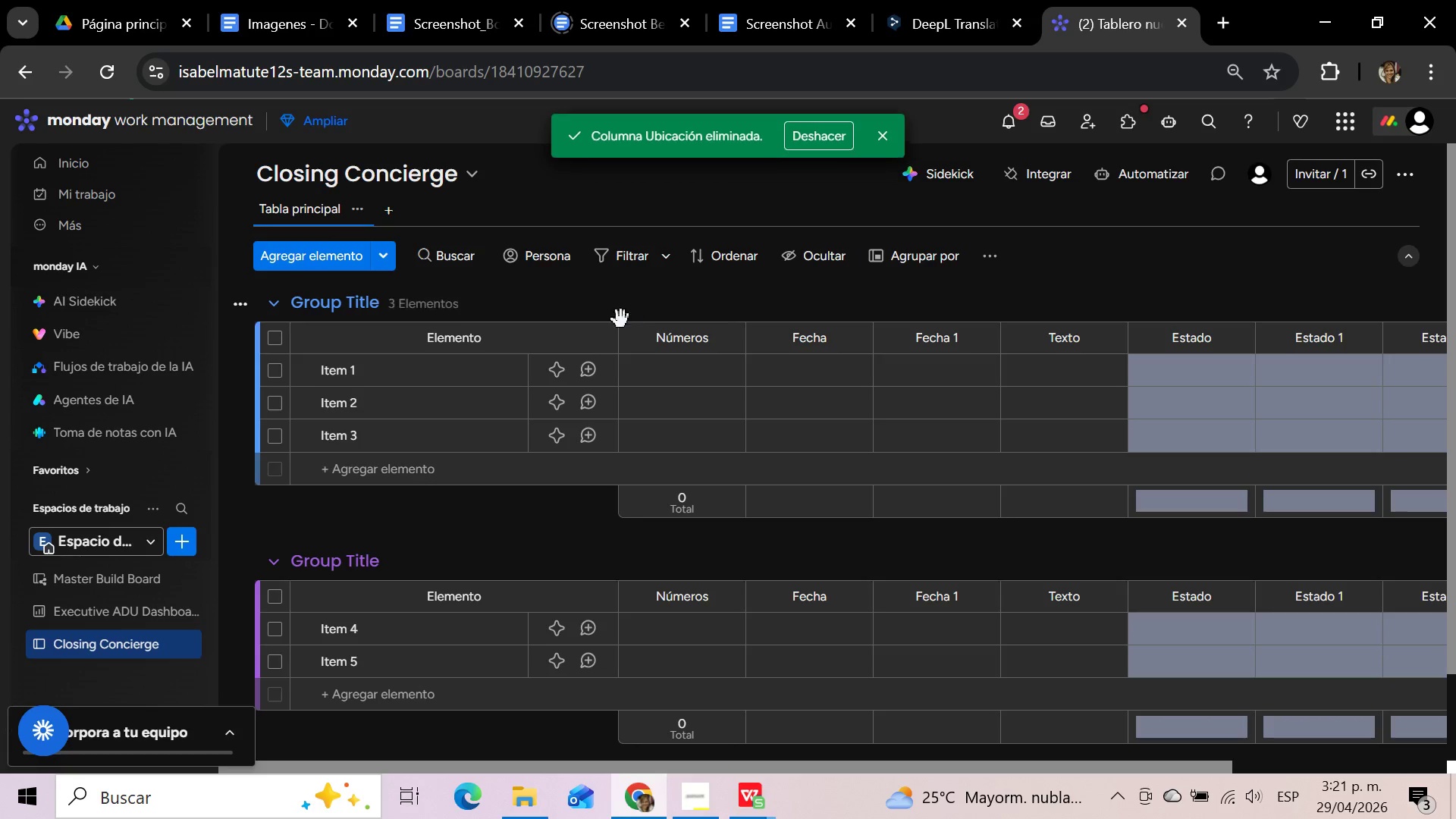 
left_click([601, 335])
 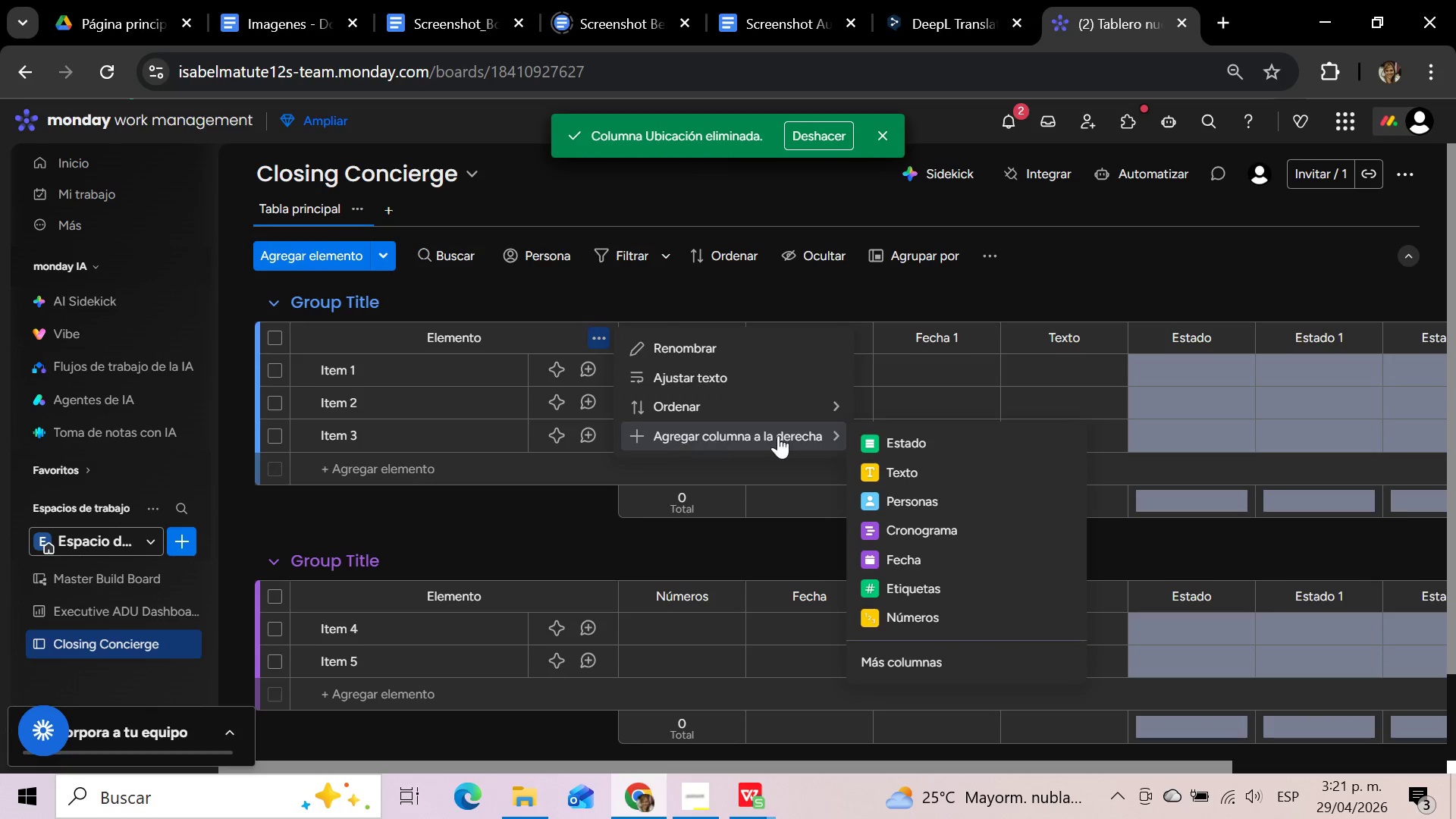 
left_click([899, 466])
 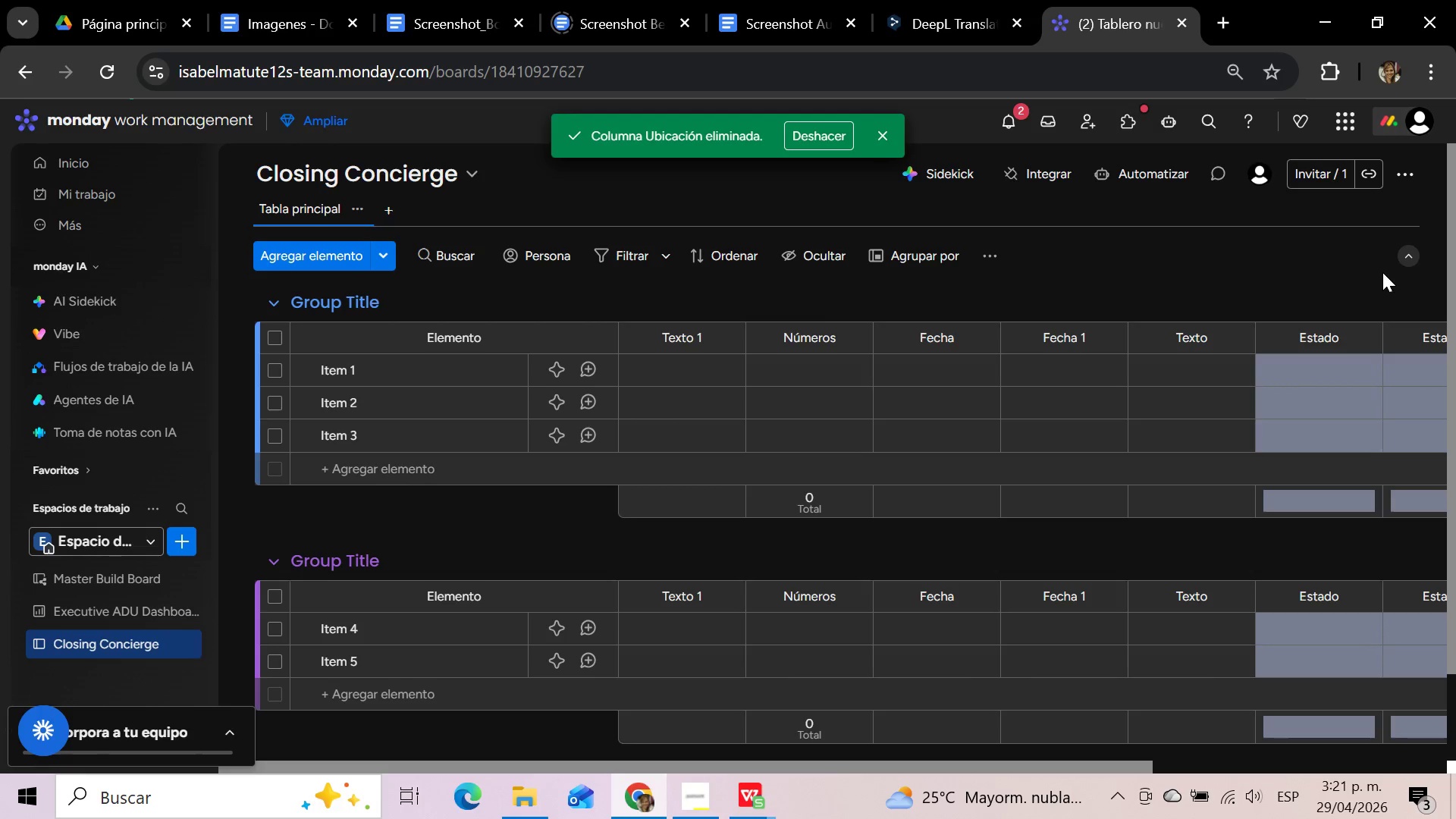 
mouse_move([1404, 180])
 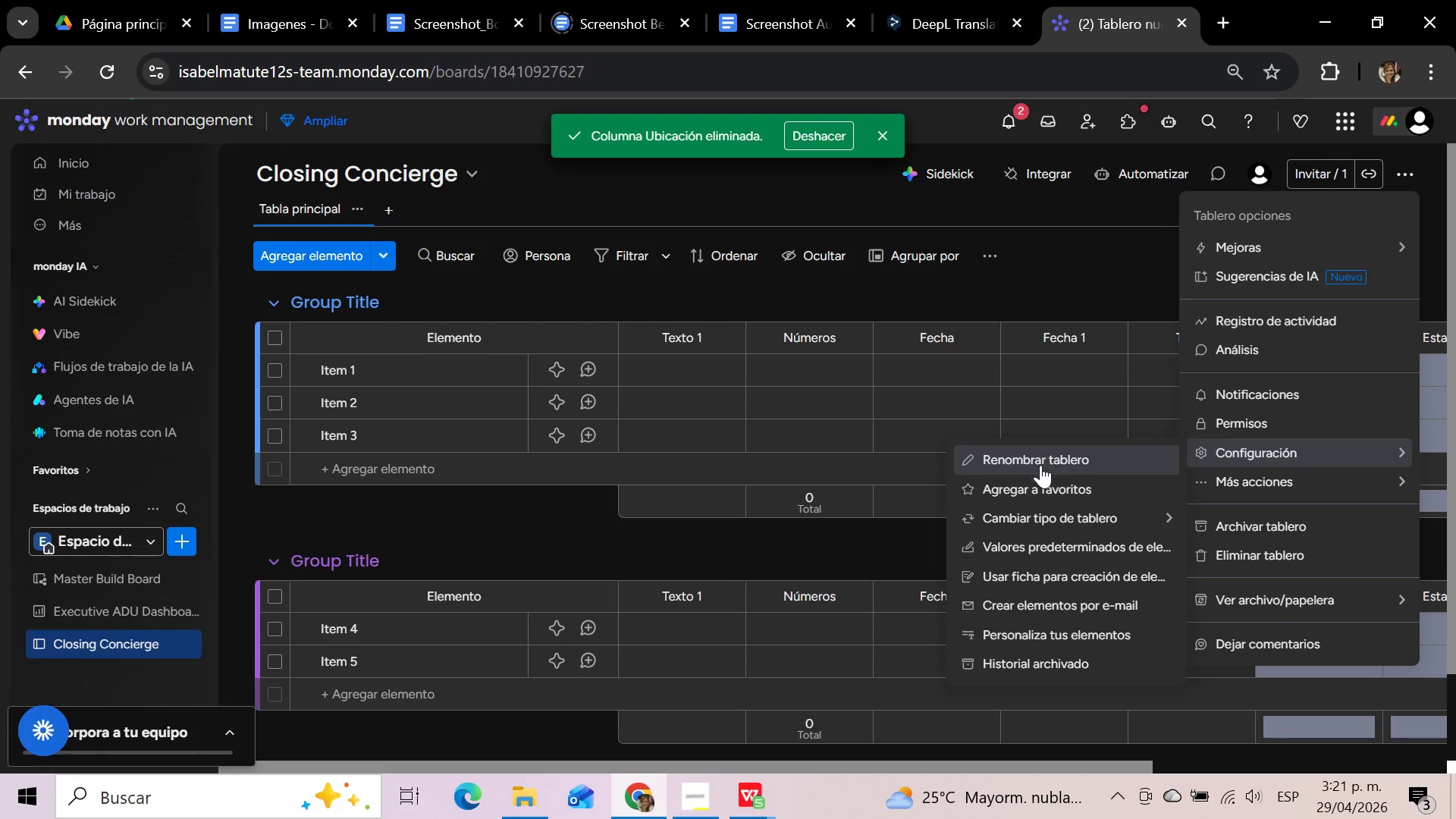 
mouse_move([1037, 526])
 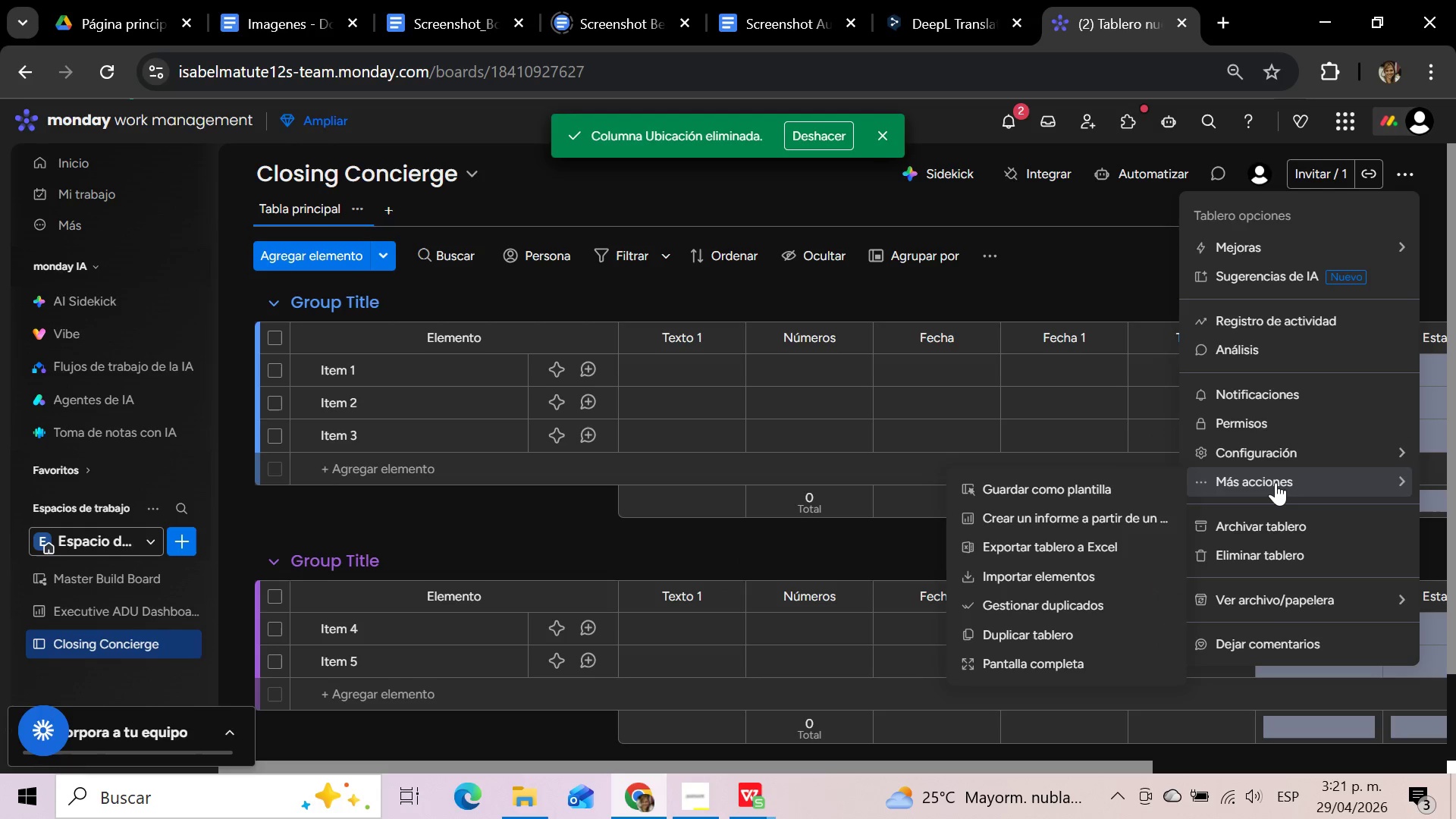 
left_click([1276, 482])
 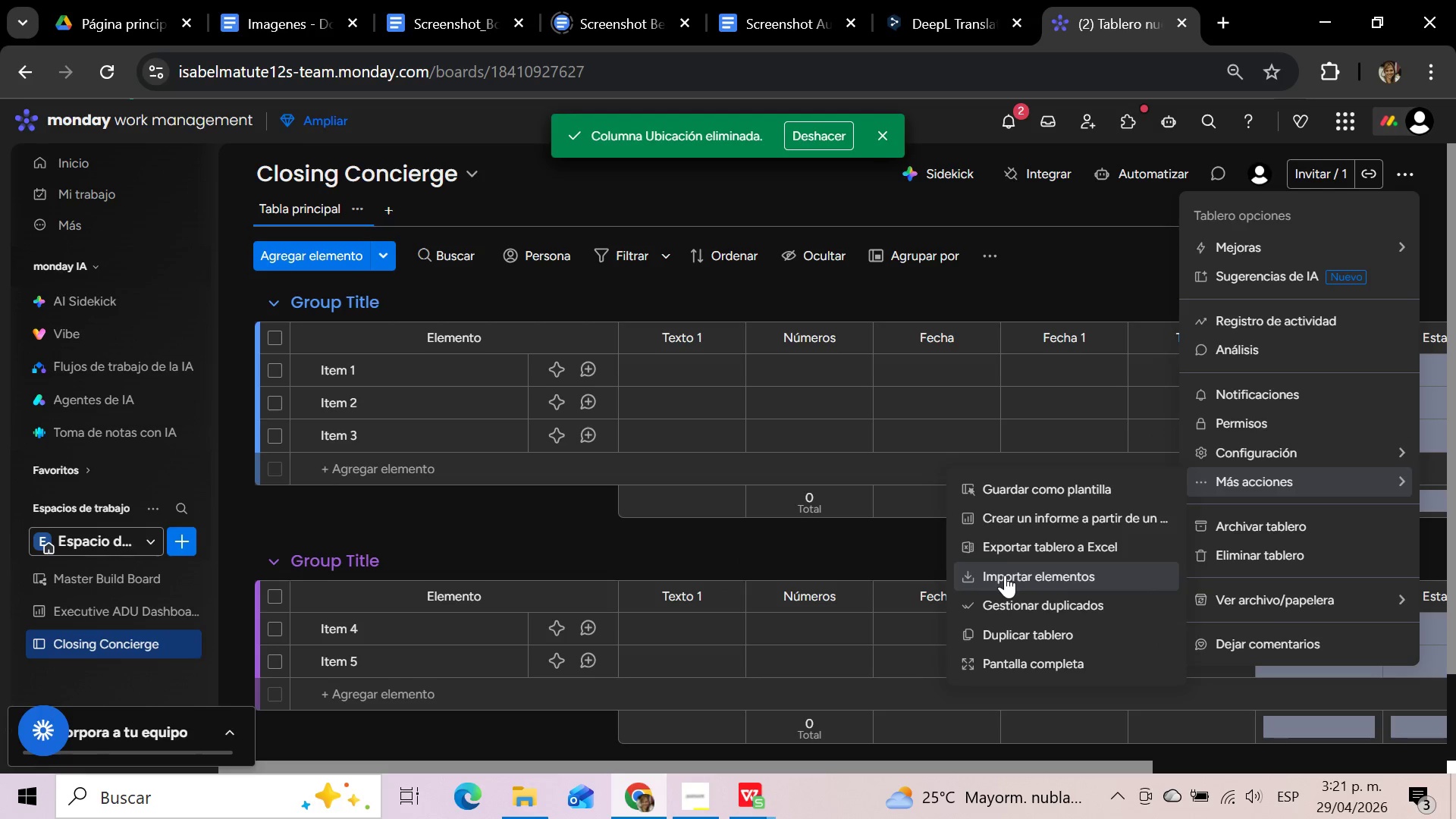 
left_click([1005, 575])
 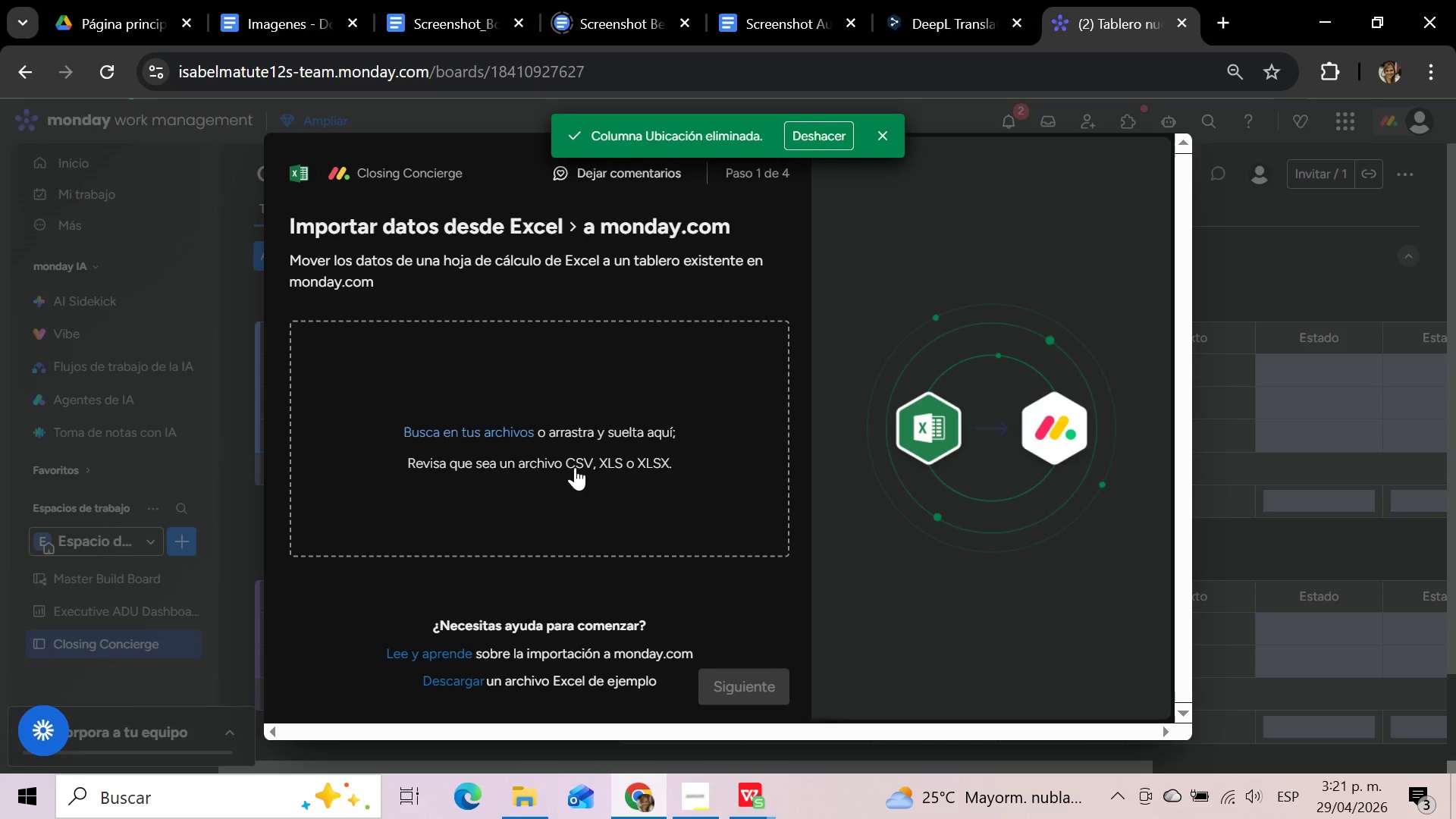 
left_click([519, 439])
 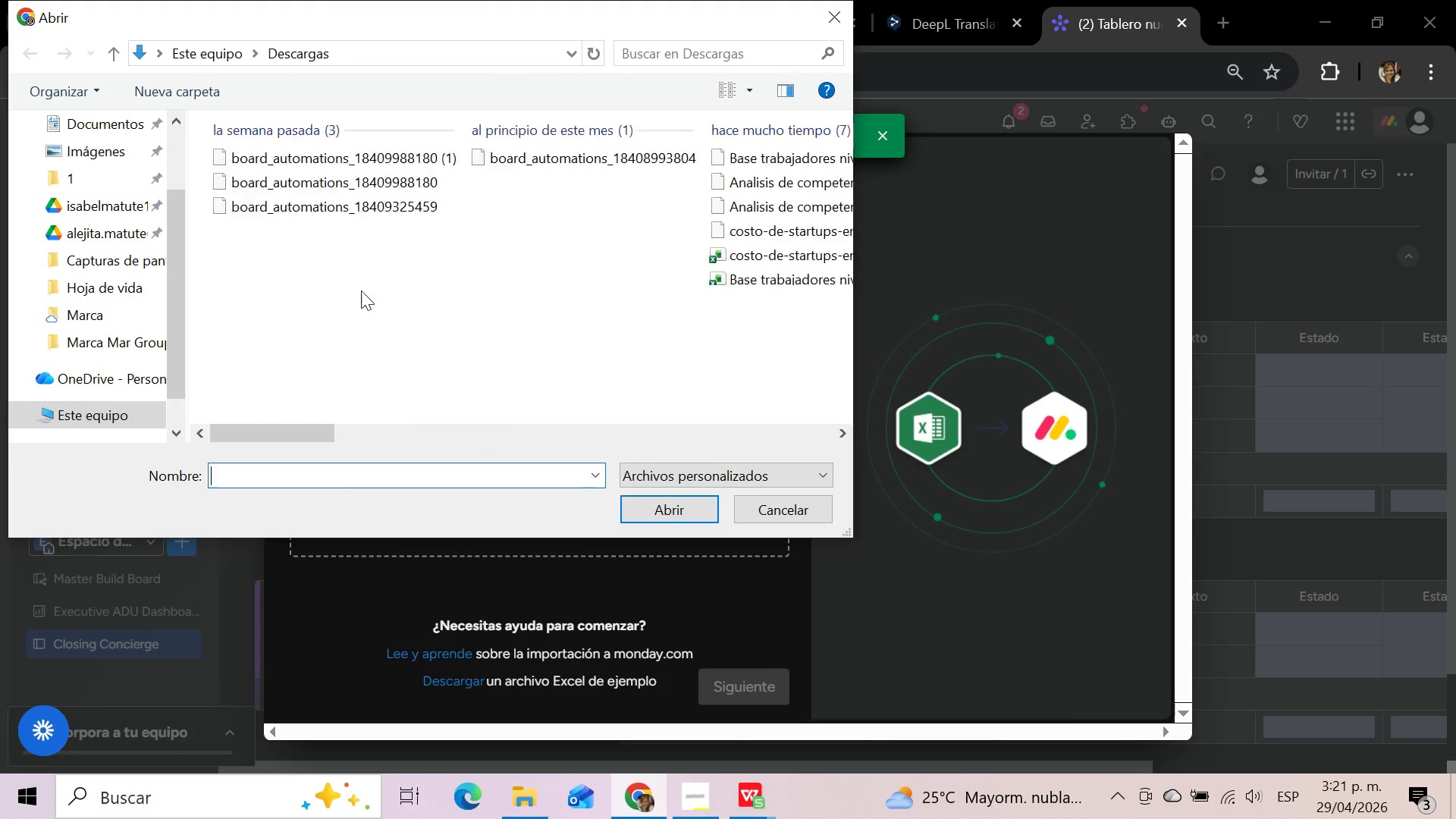 
left_click([319, 161])
 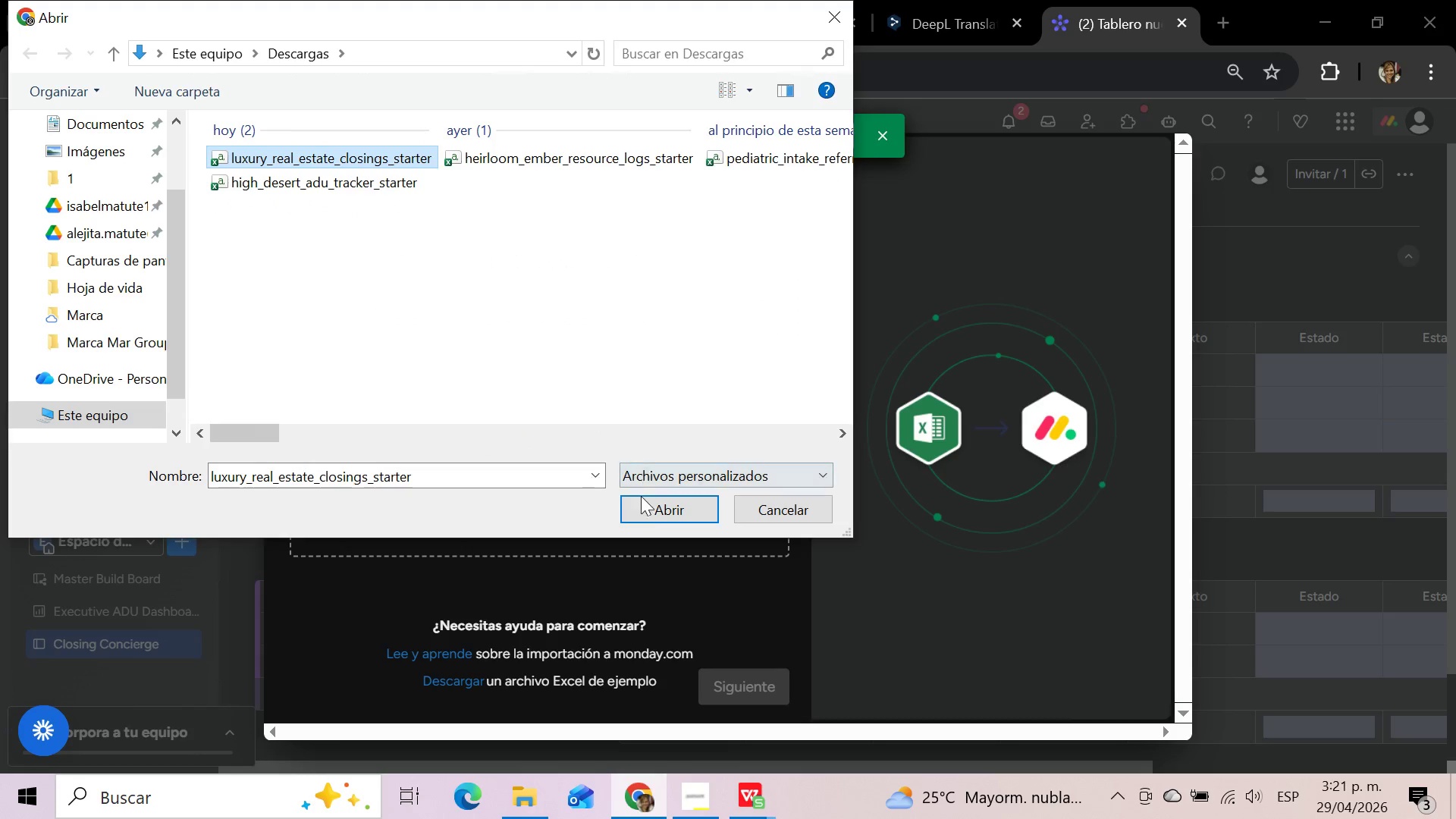 
left_click([641, 514])
 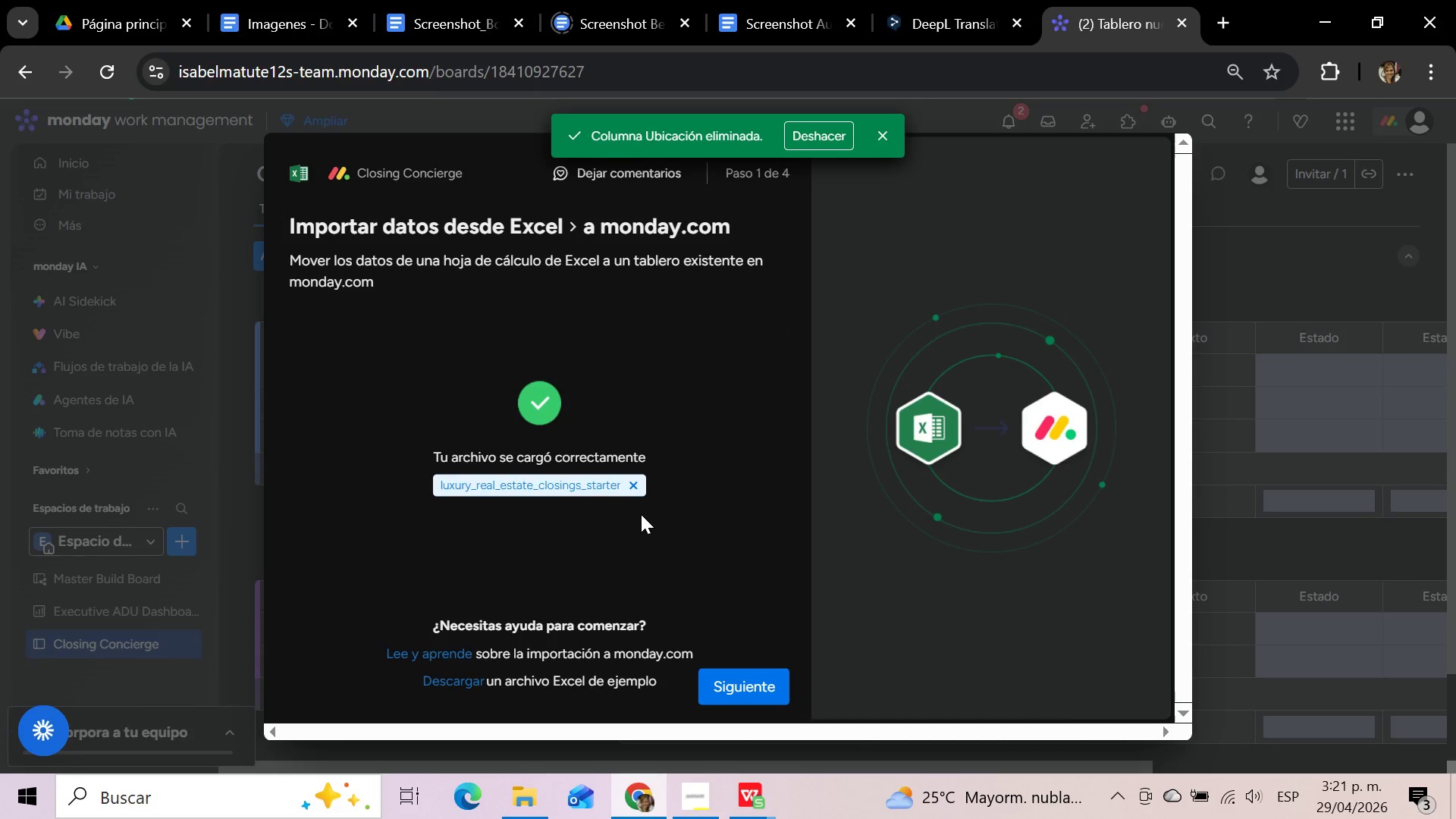 
left_click([755, 676])
 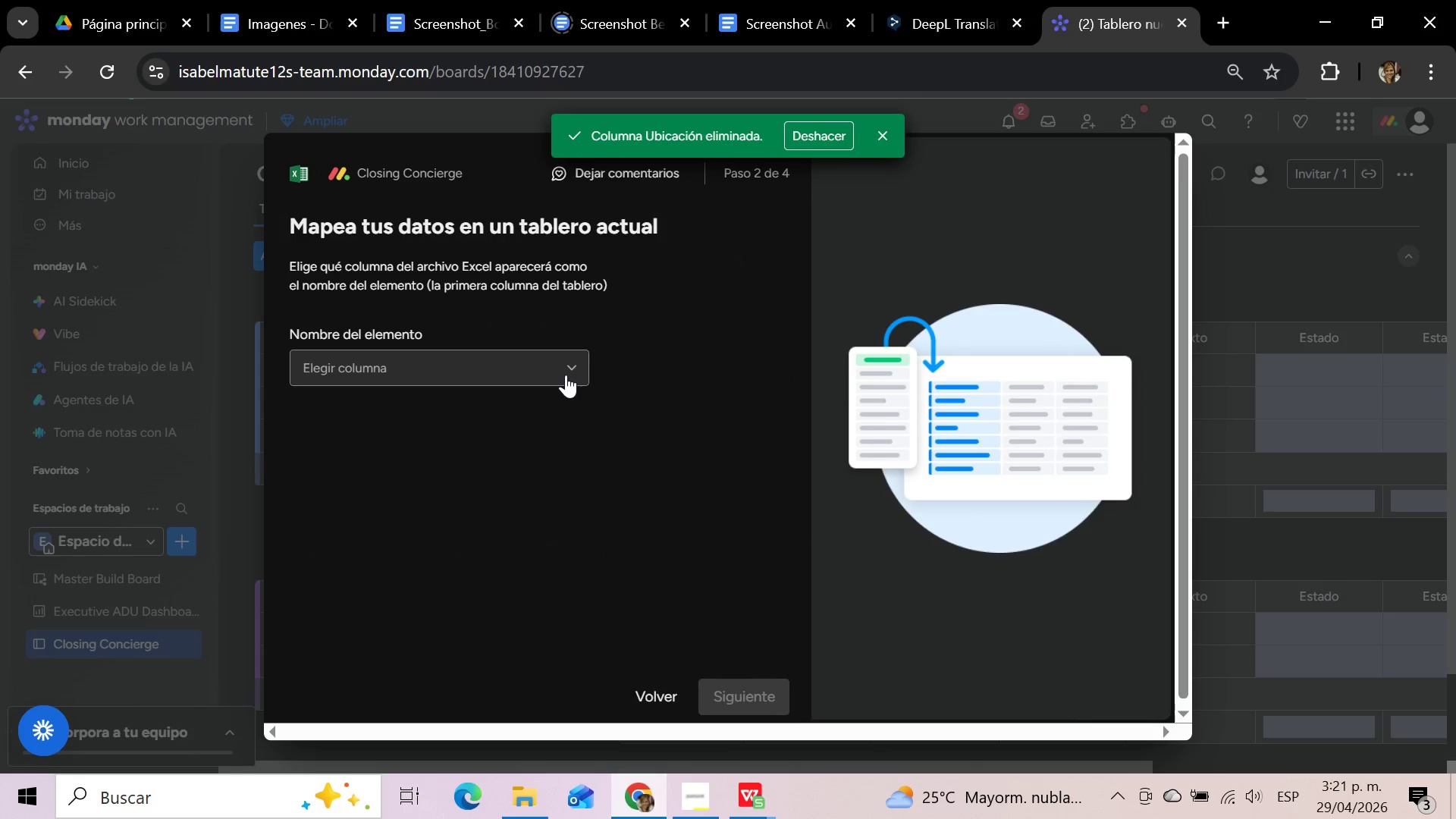 
left_click([566, 375])
 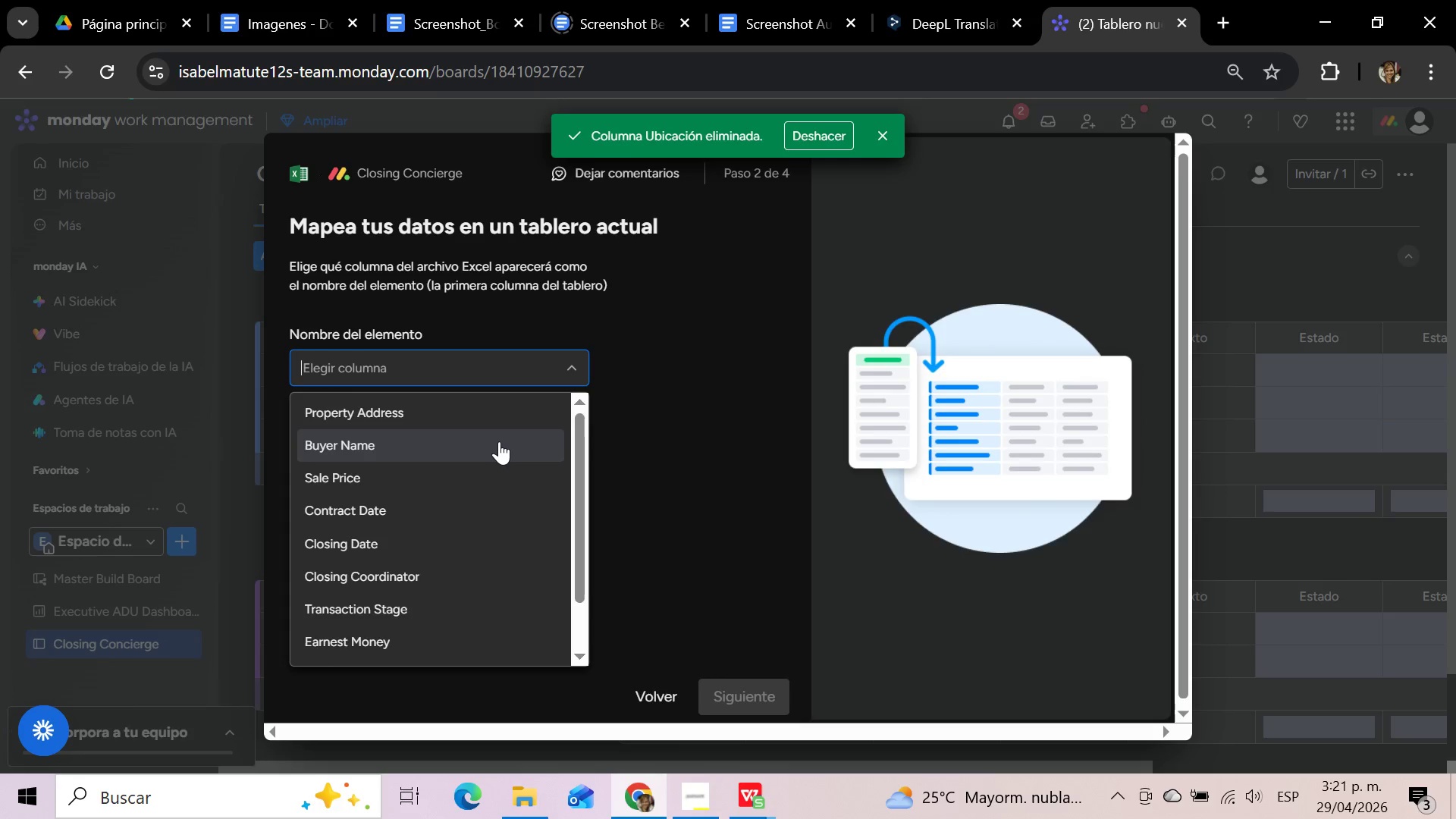 
left_click([499, 441])
 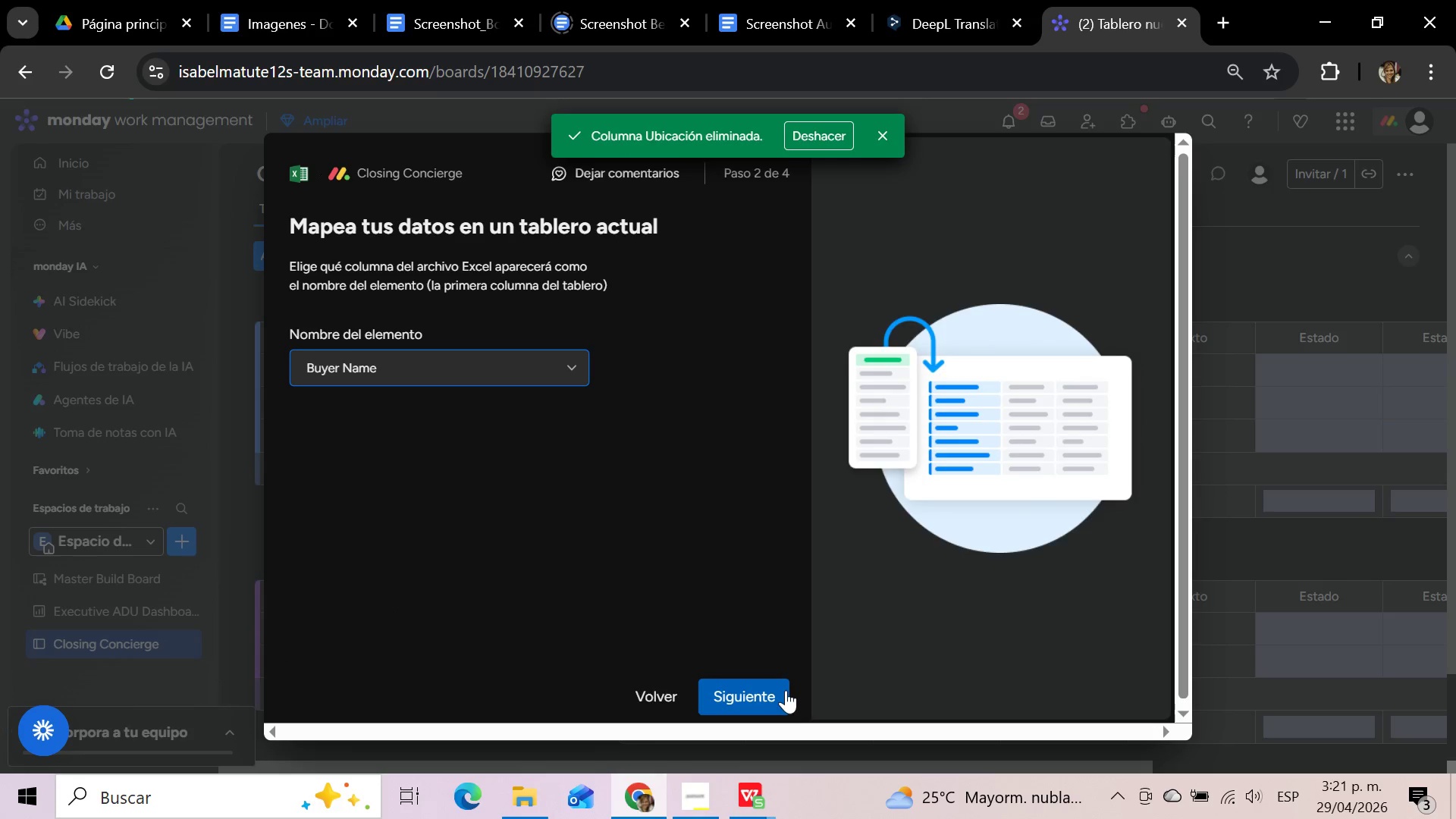 
left_click([778, 693])
 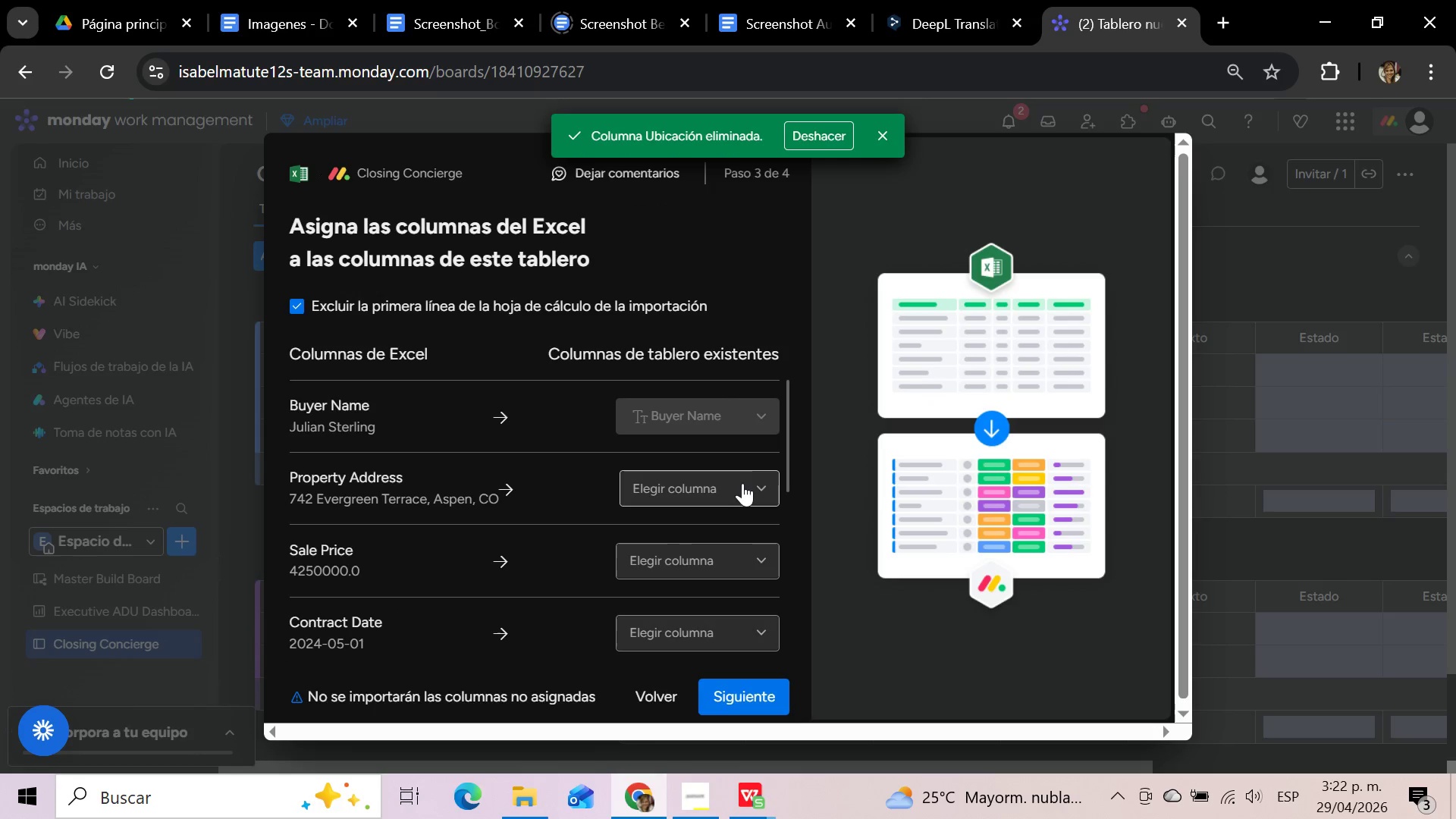 
left_click([742, 493])
 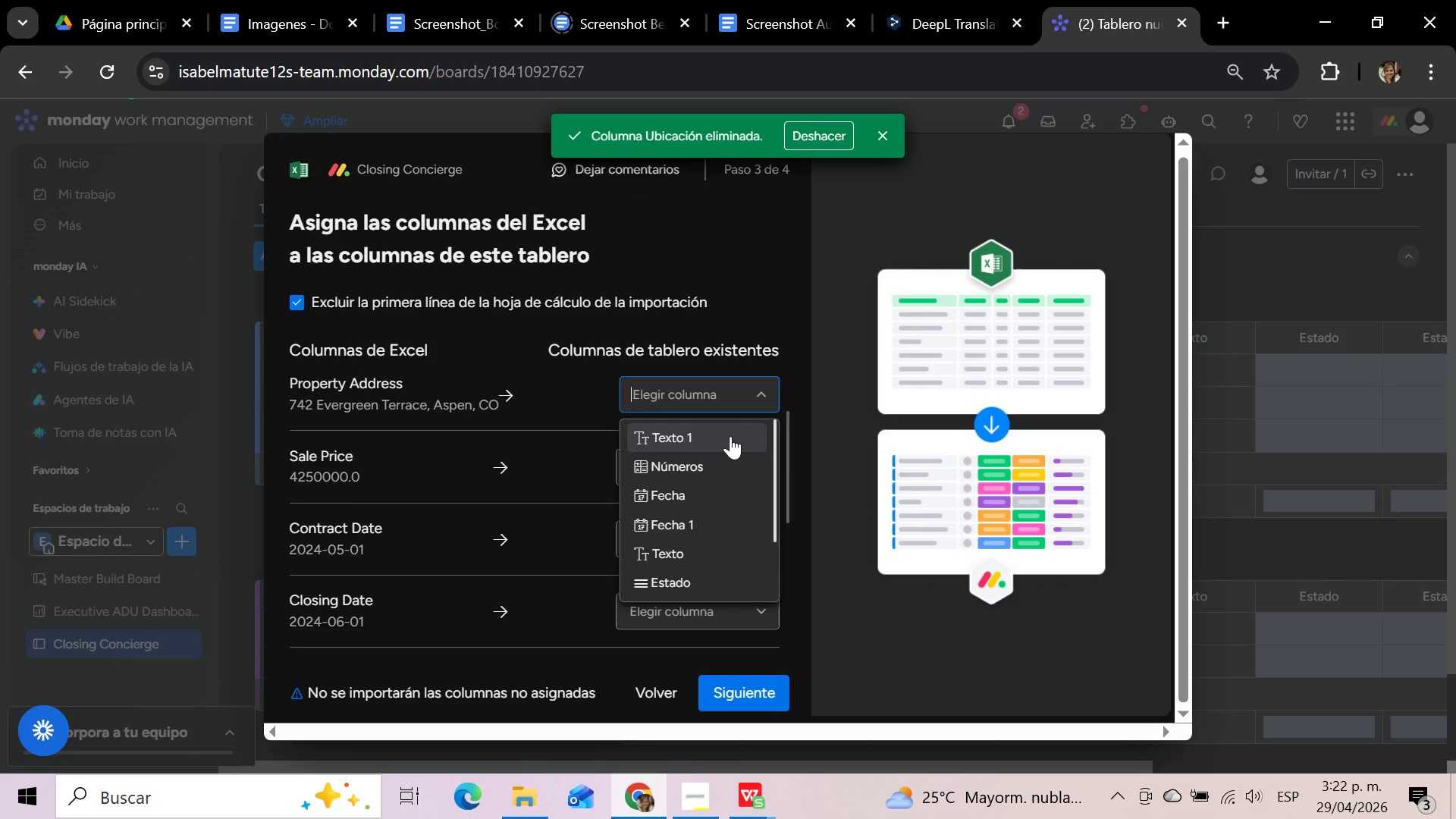 
left_click([730, 436])
 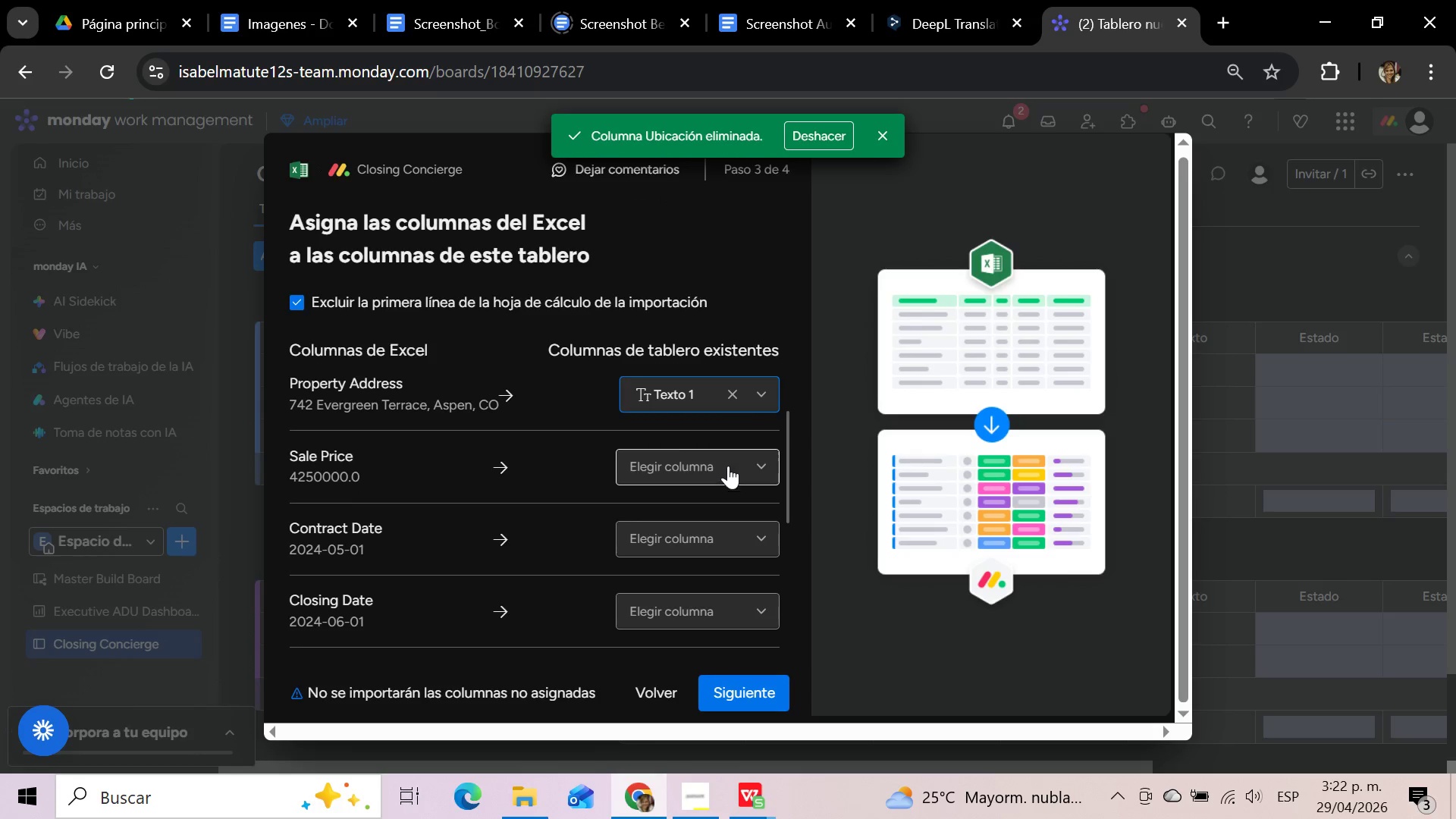 
left_click([728, 466])
 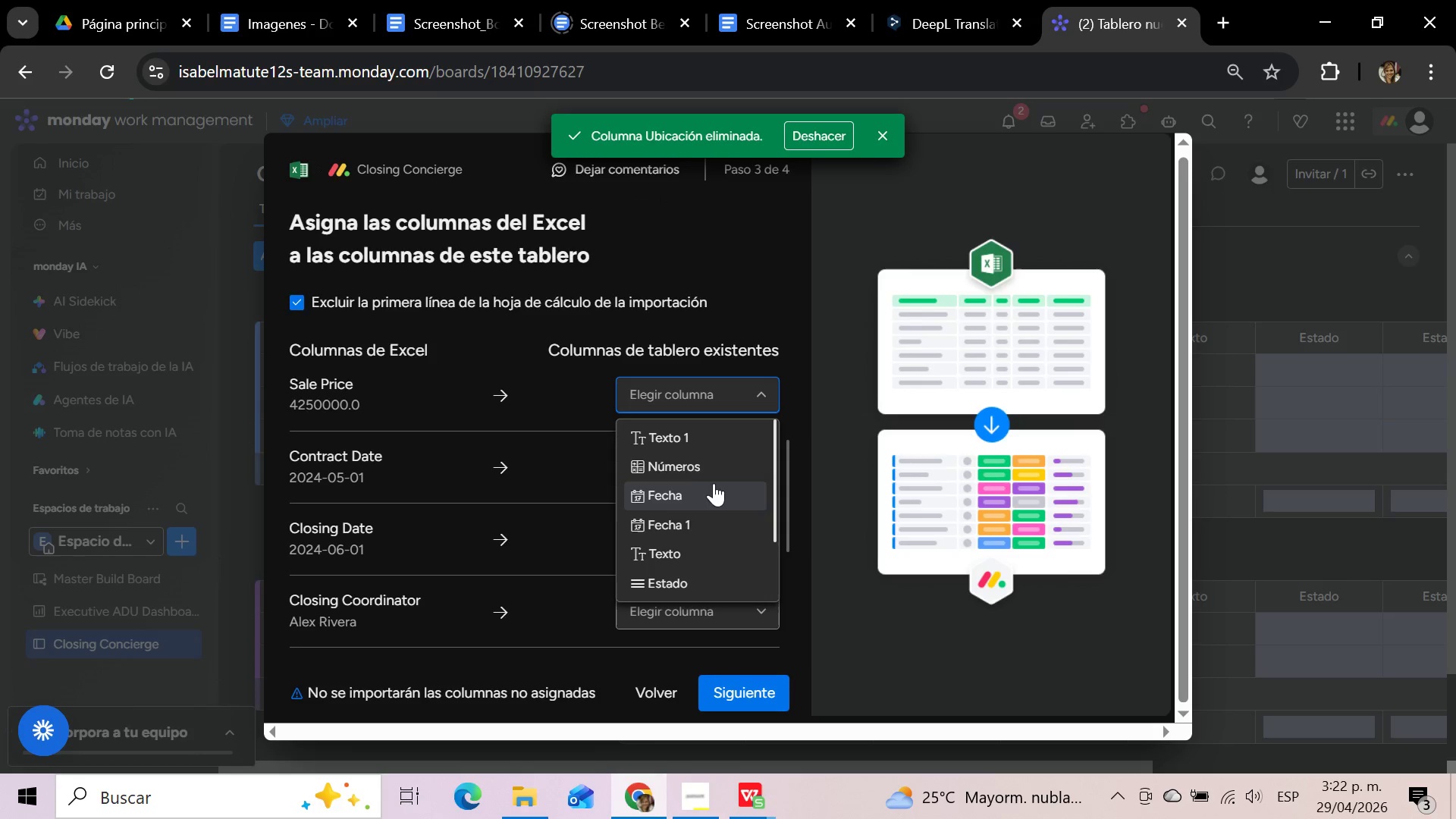 
left_click([715, 469])
 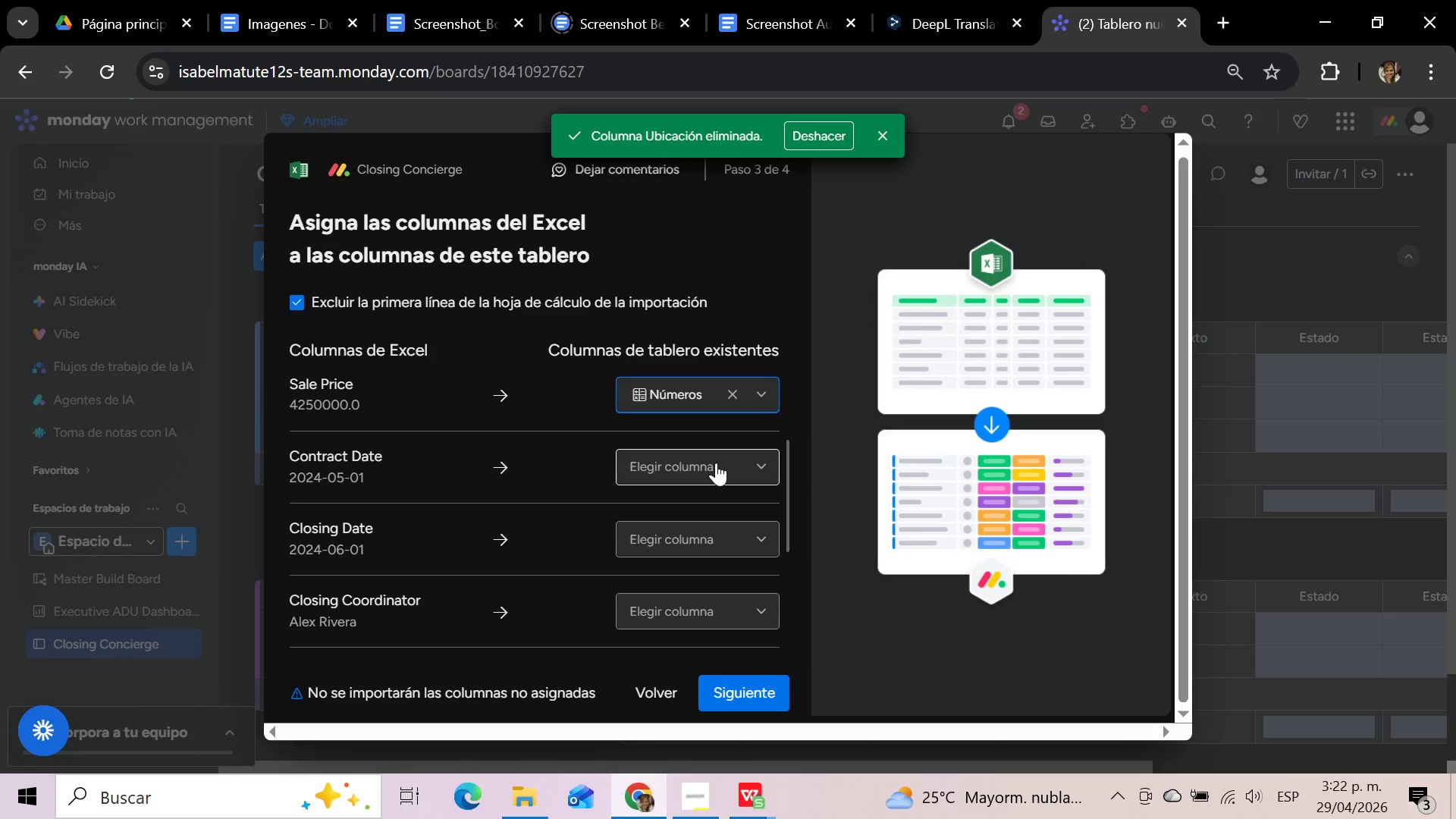 
scroll: coordinate [716, 463], scroll_direction: up, amount: 1.0
 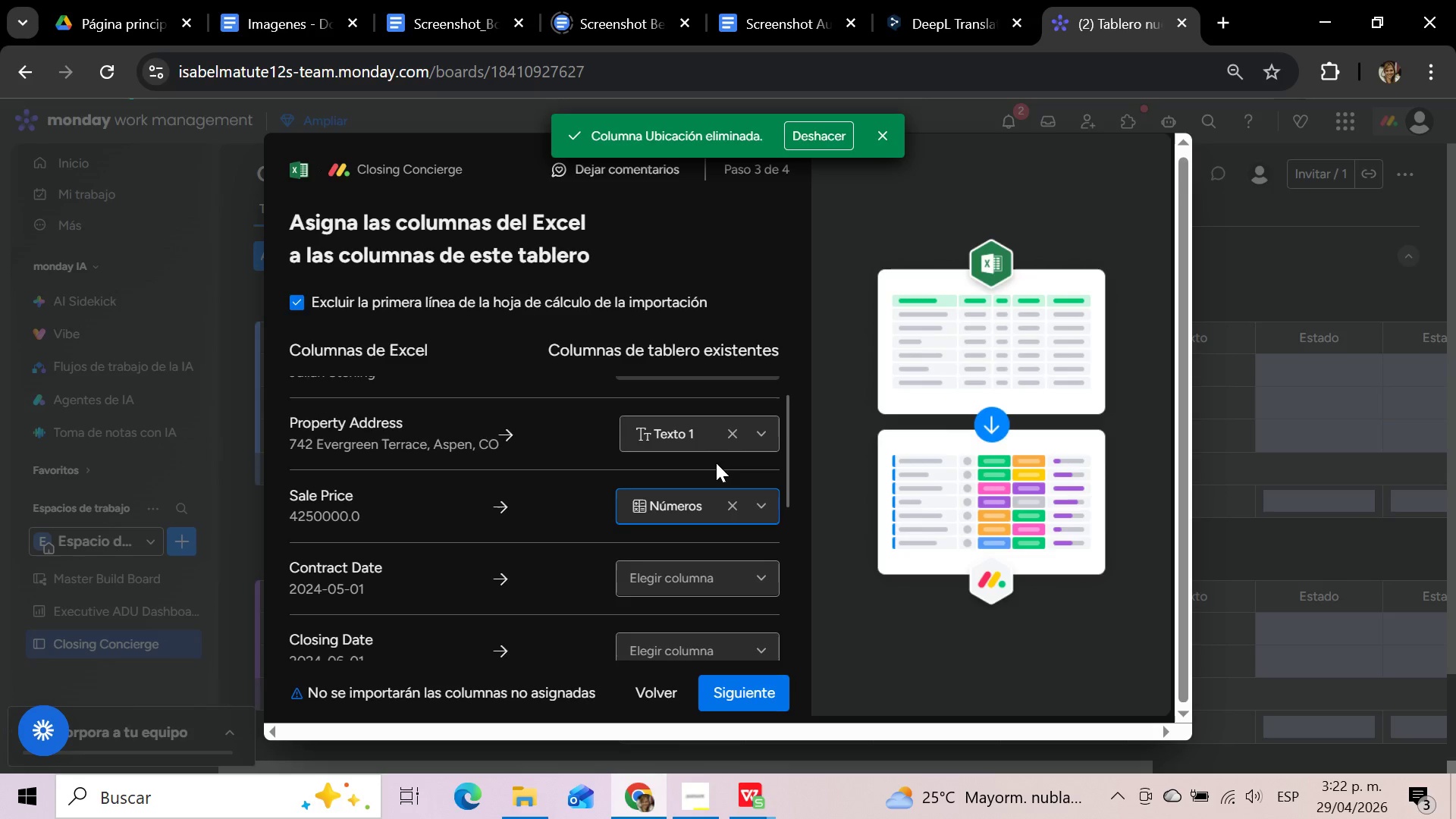 
scroll: coordinate [716, 463], scroll_direction: down, amount: 1.0
 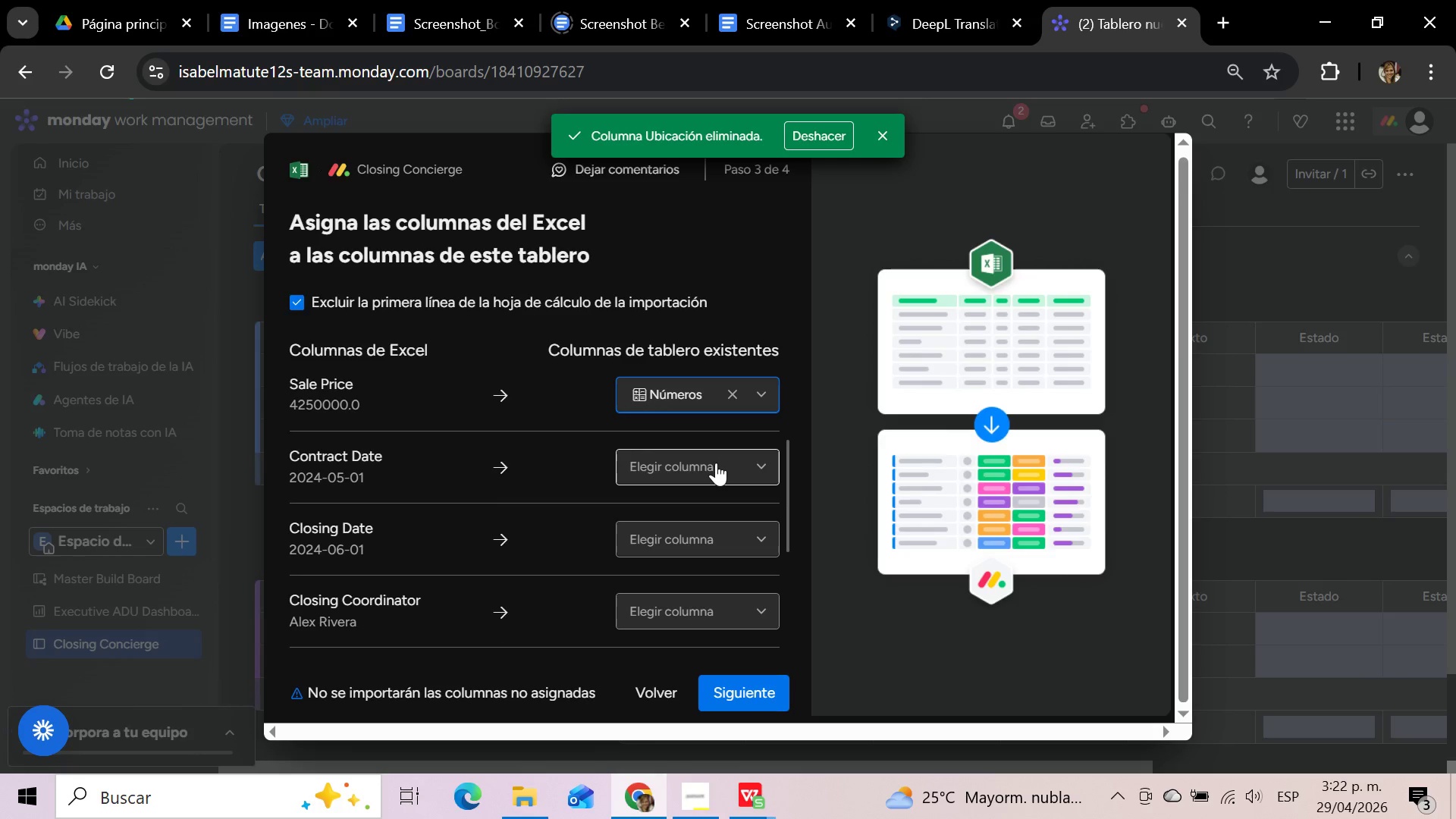 
left_click([716, 463])
 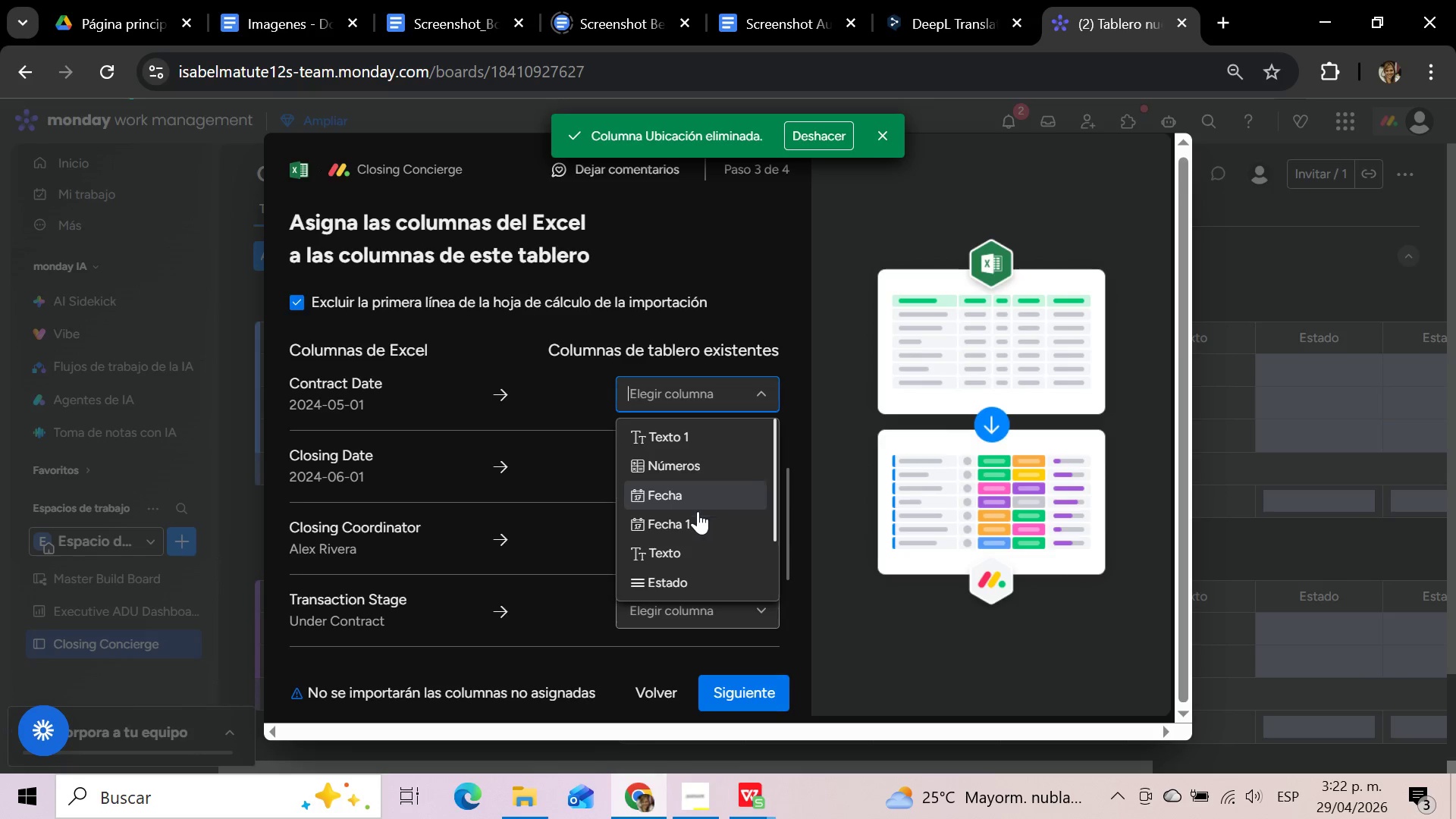 
left_click([697, 492])
 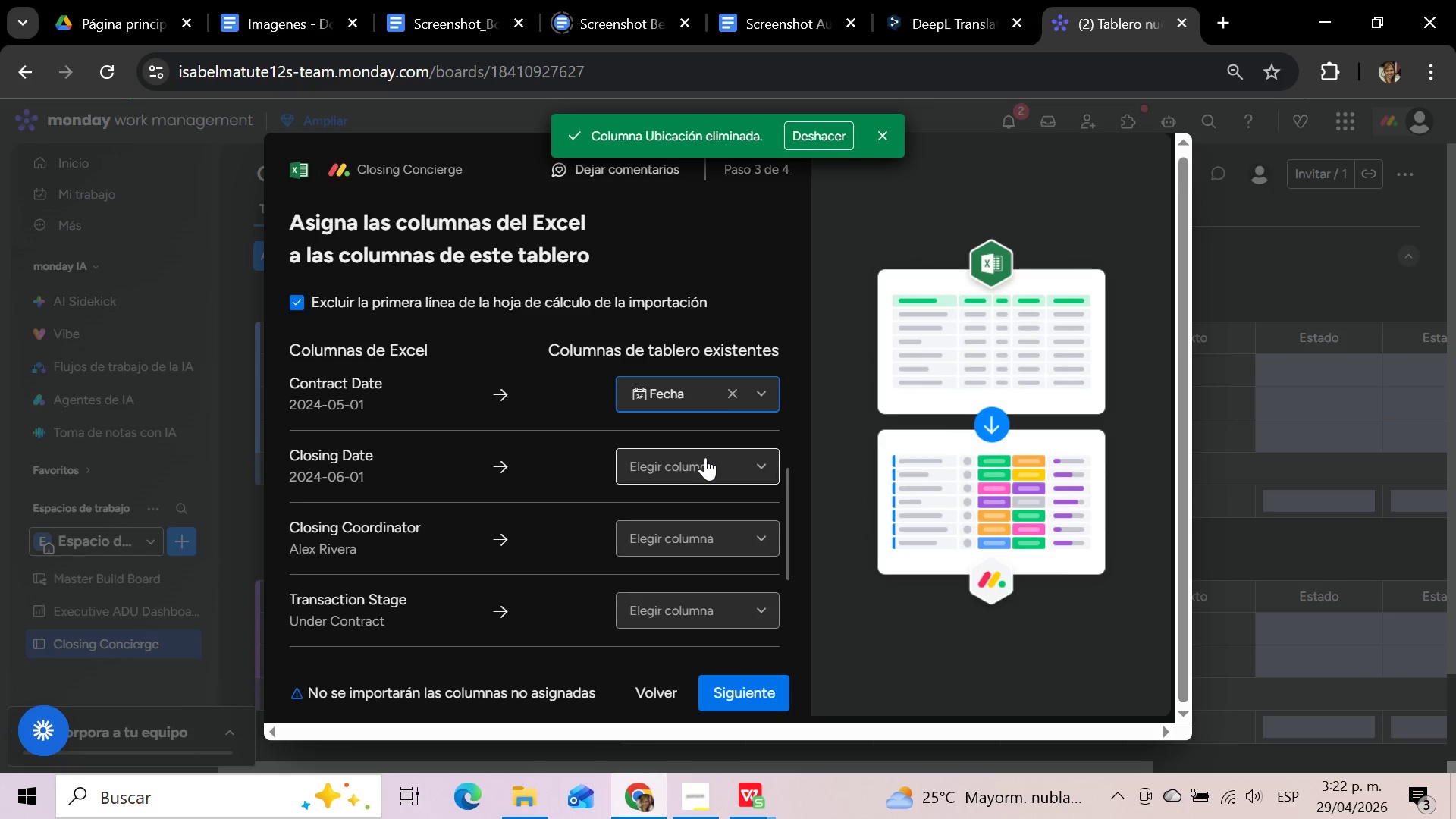 
left_click([707, 457])
 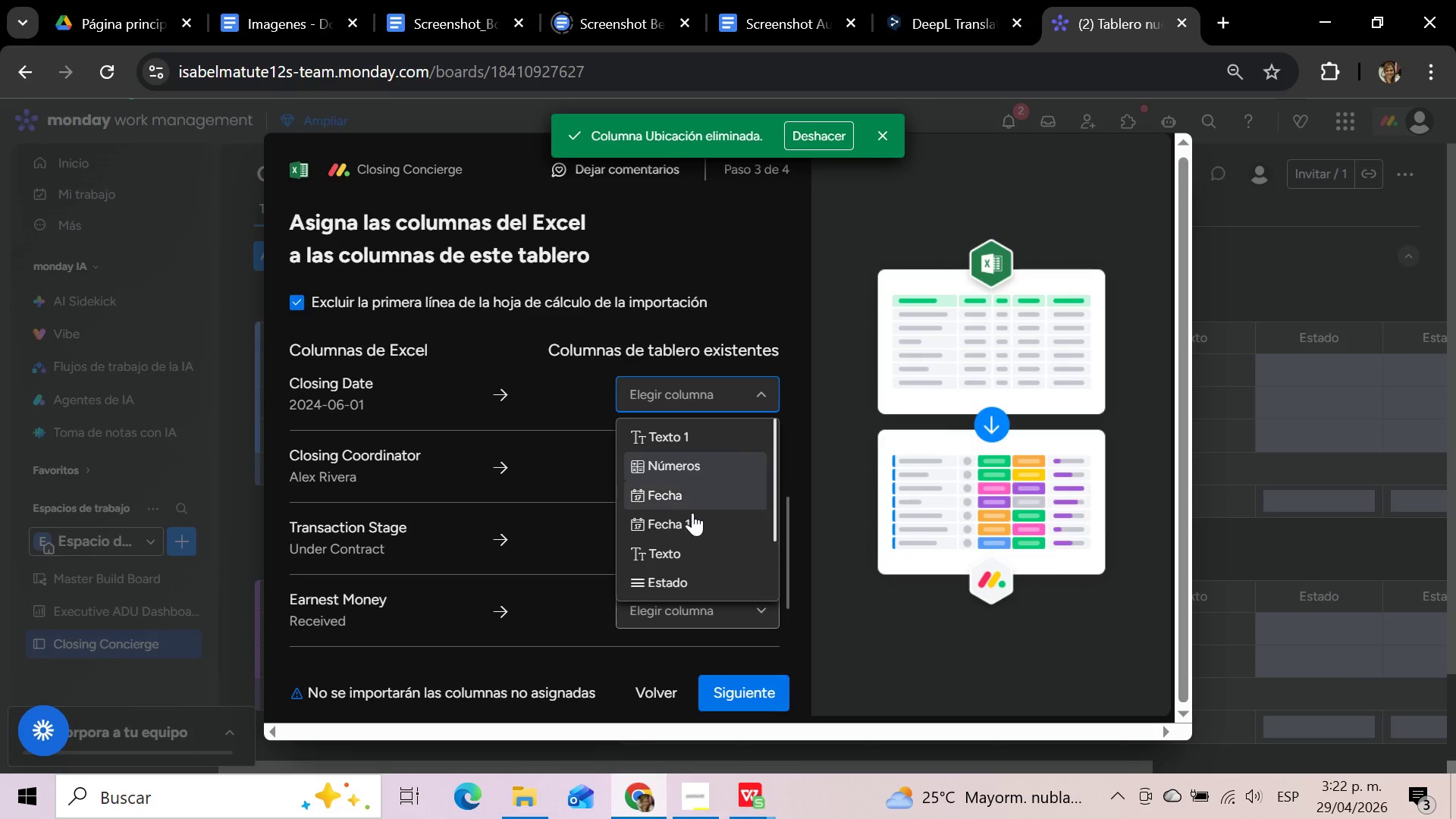 
left_click([691, 517])
 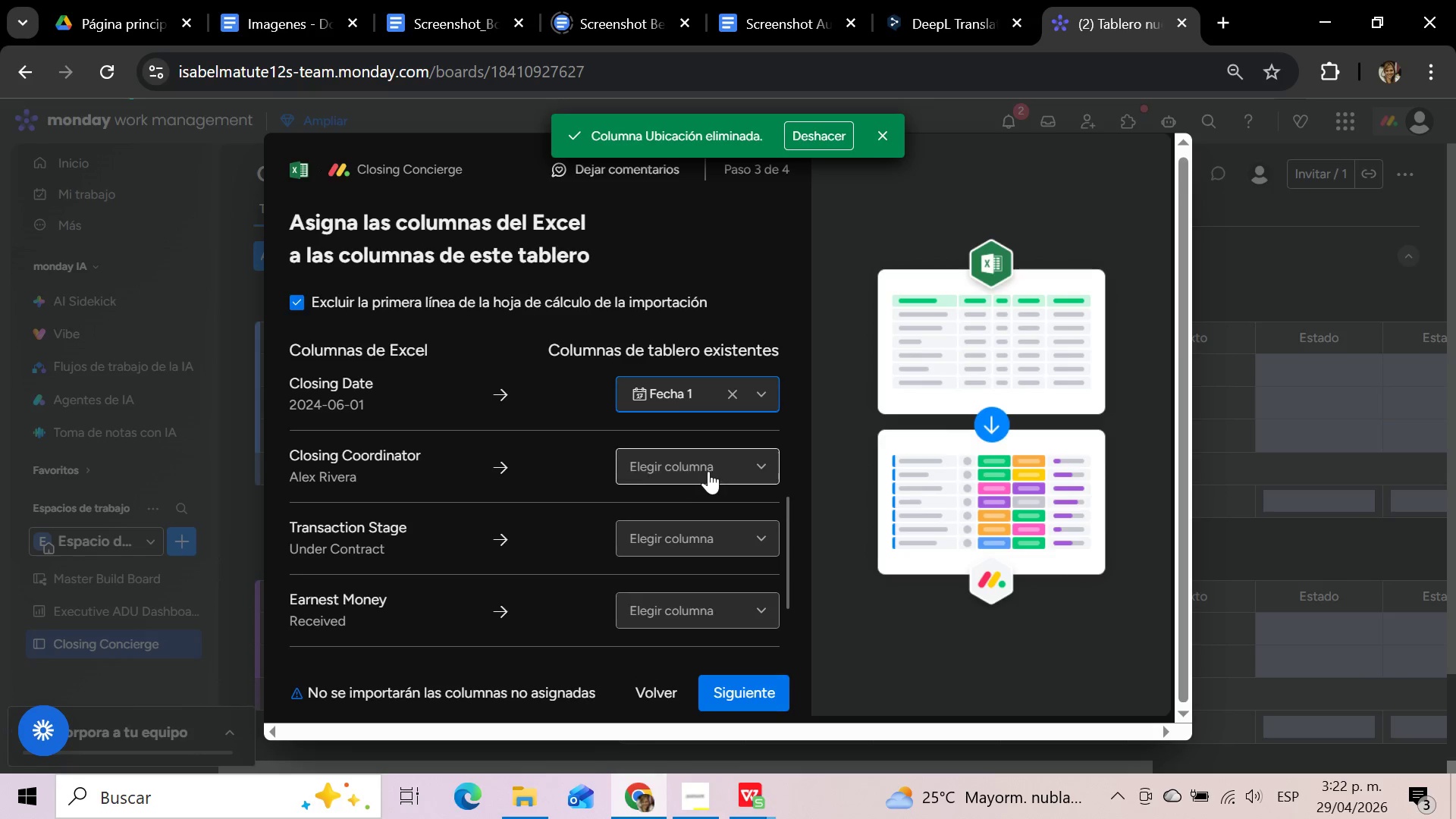 
left_click([708, 471])
 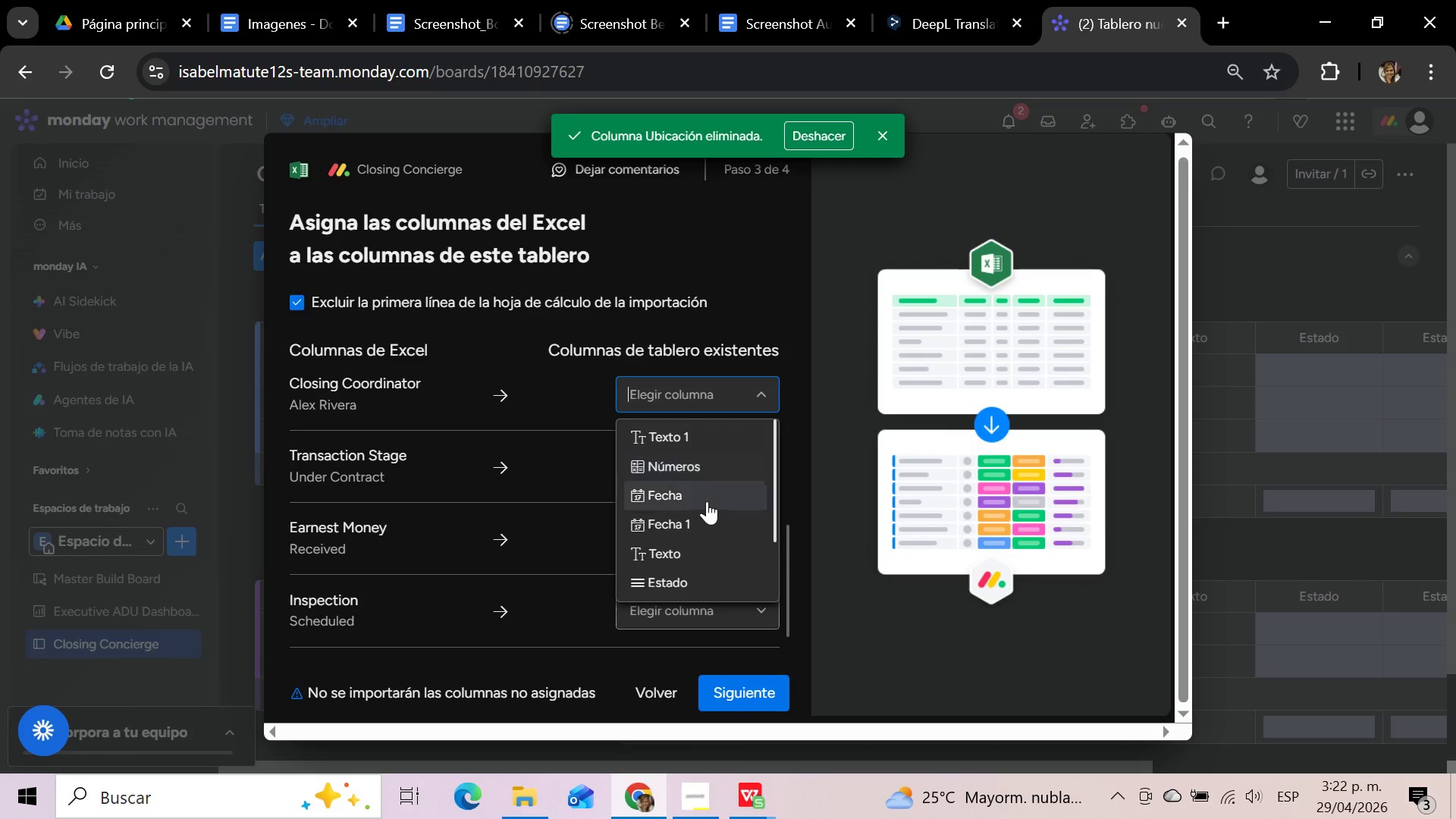 
left_click([699, 552])
 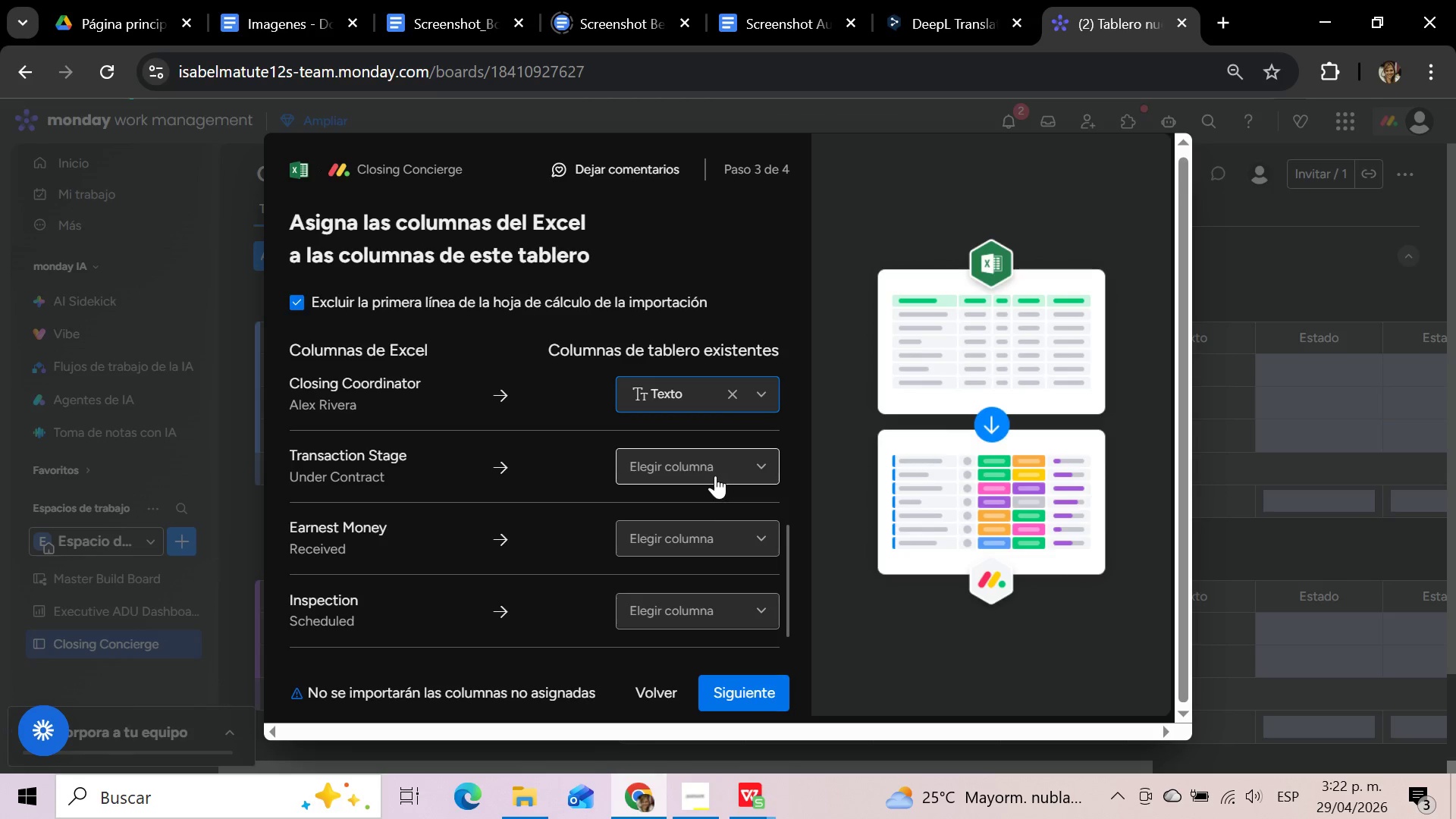 
left_click([715, 475])
 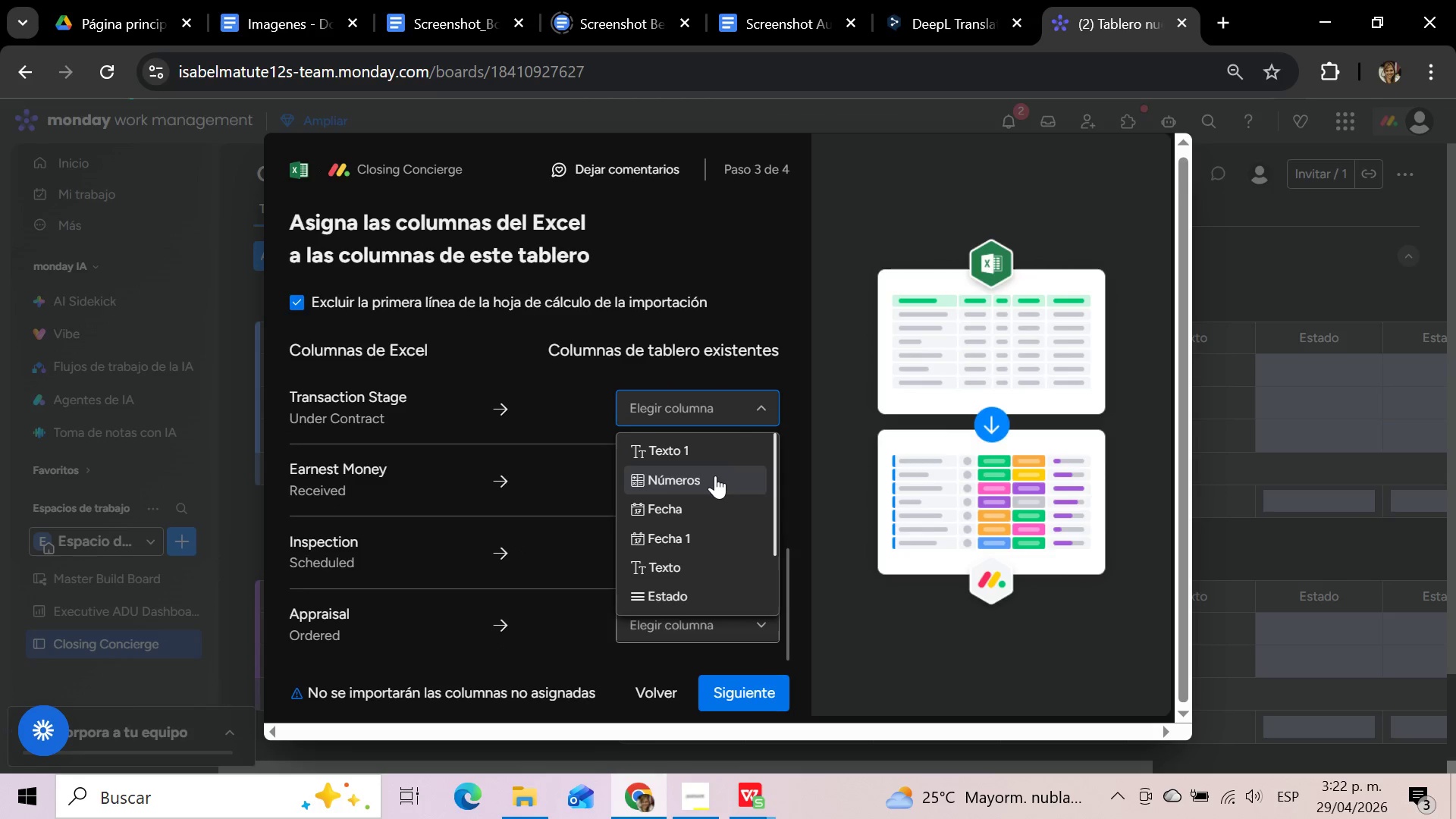 
scroll: coordinate [715, 496], scroll_direction: down, amount: 1.0
 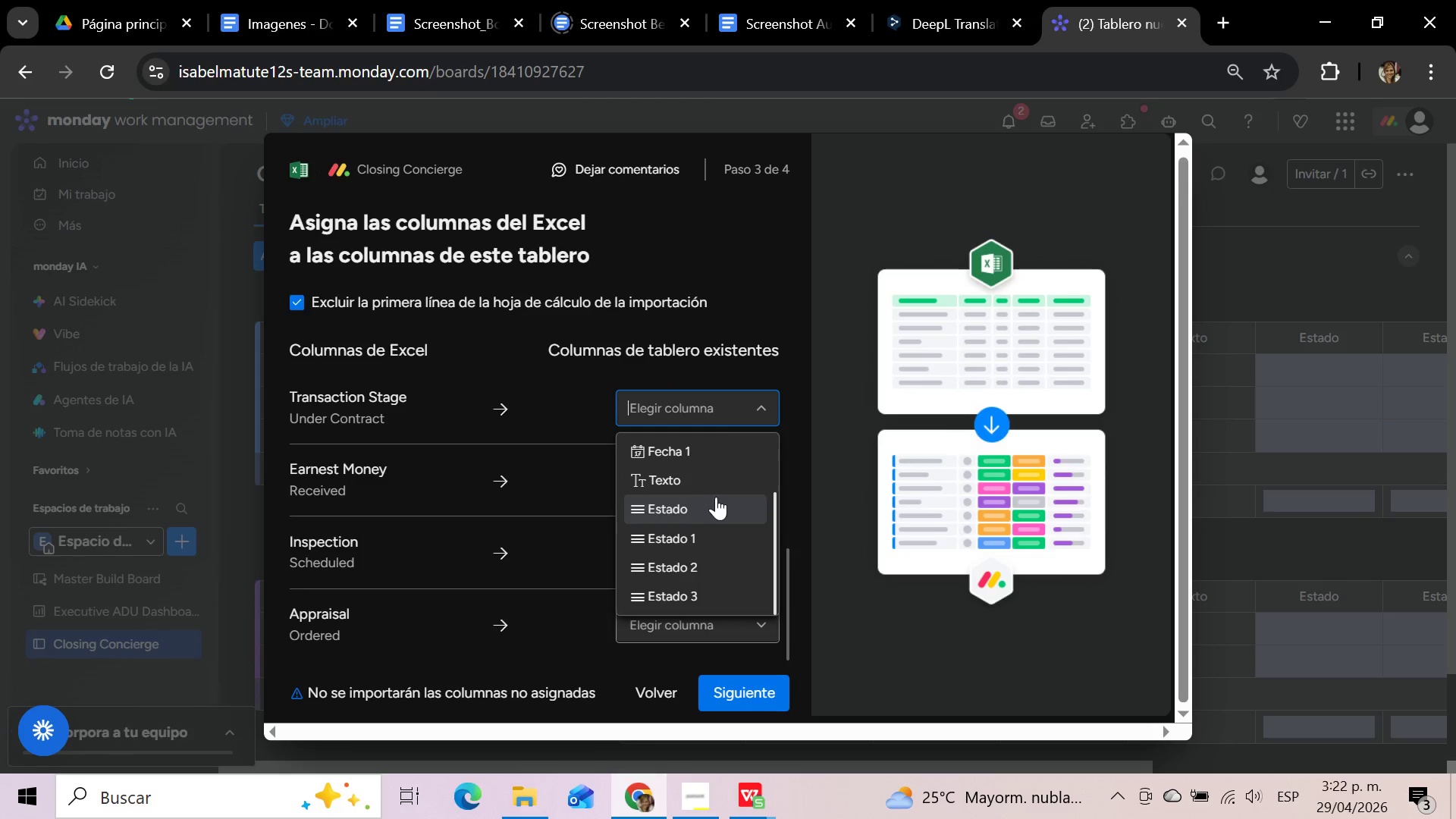 
left_click([716, 497])
 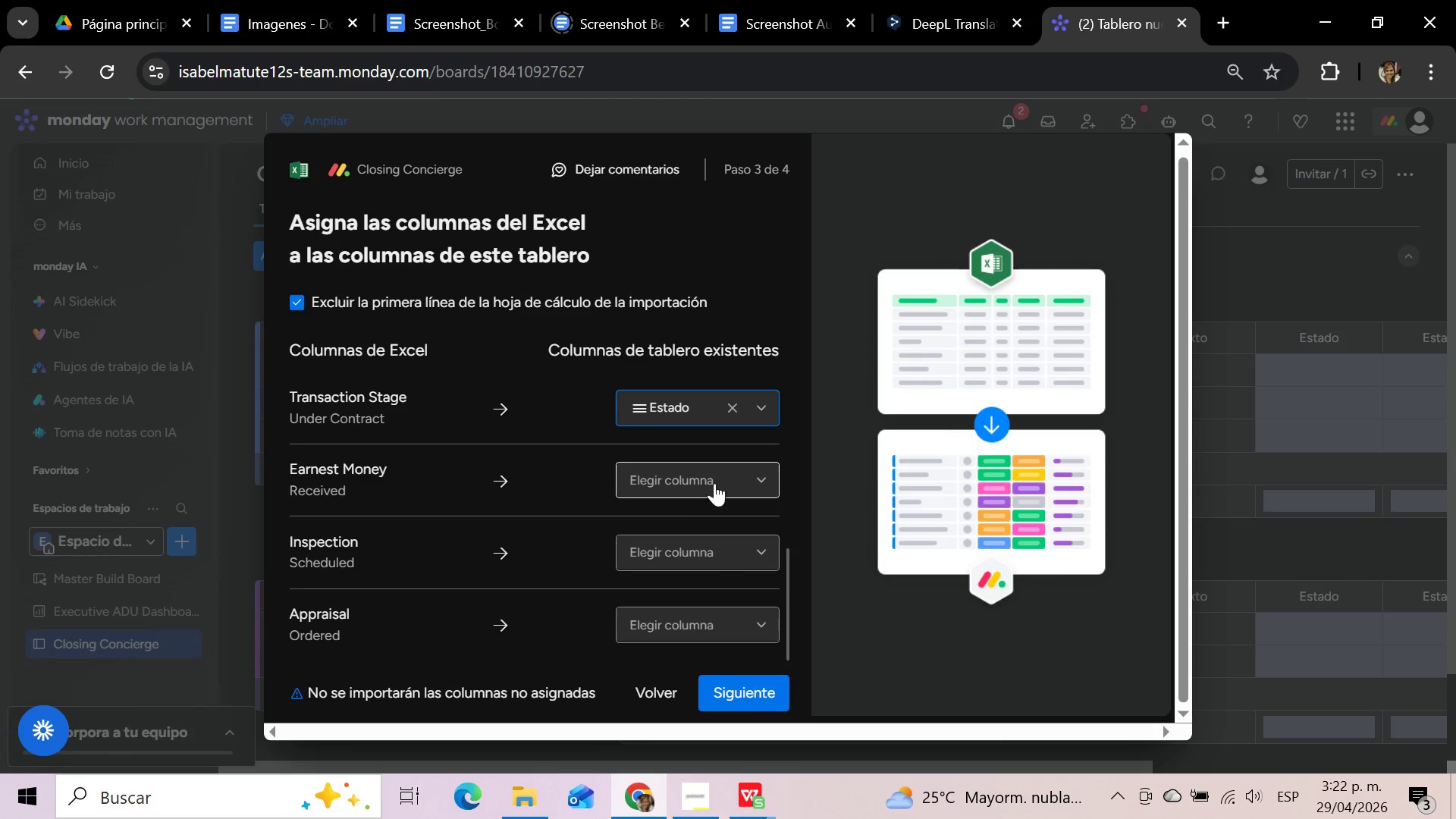 
left_click([717, 476])
 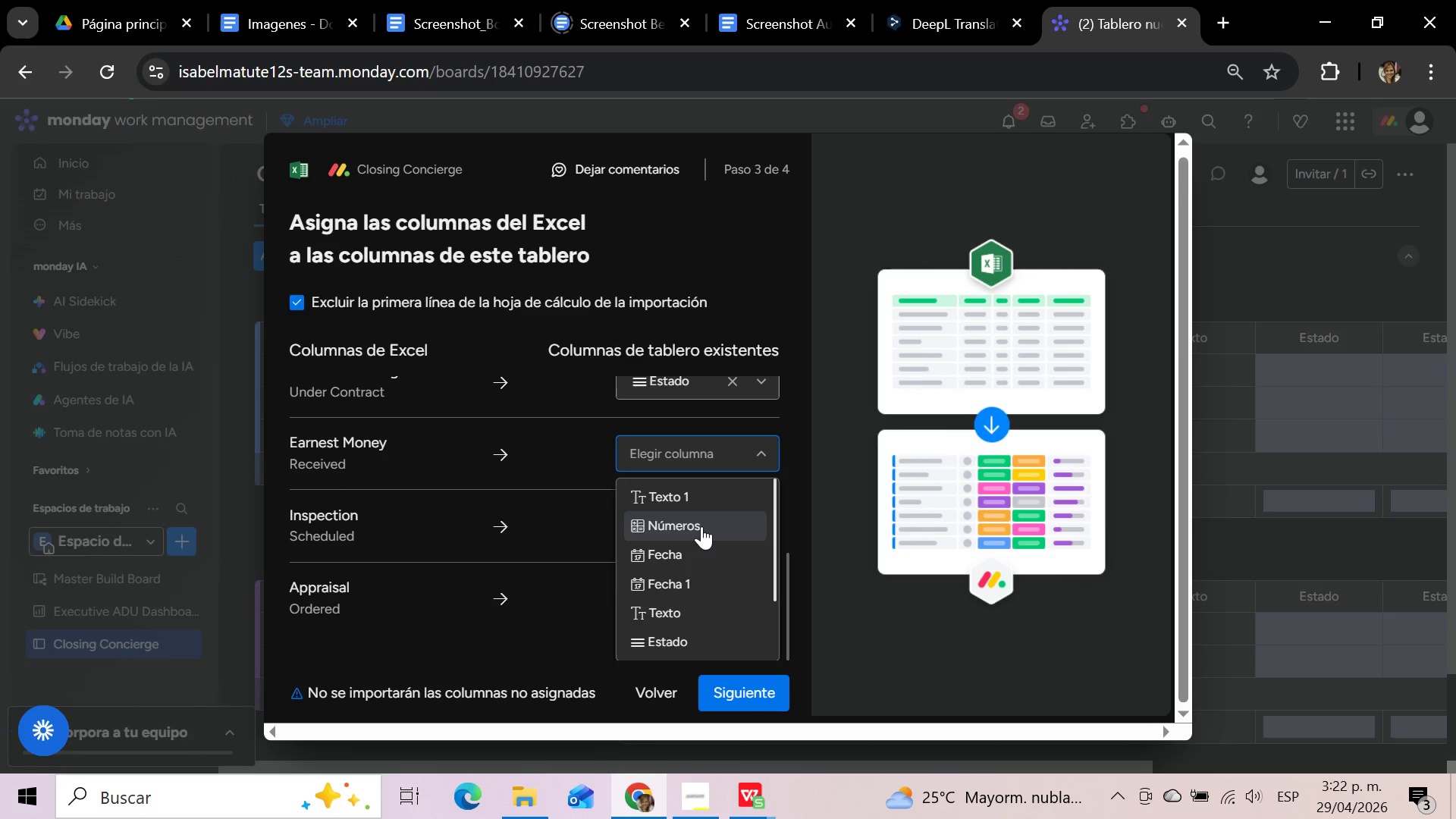 
scroll: coordinate [701, 526], scroll_direction: down, amount: 2.0
 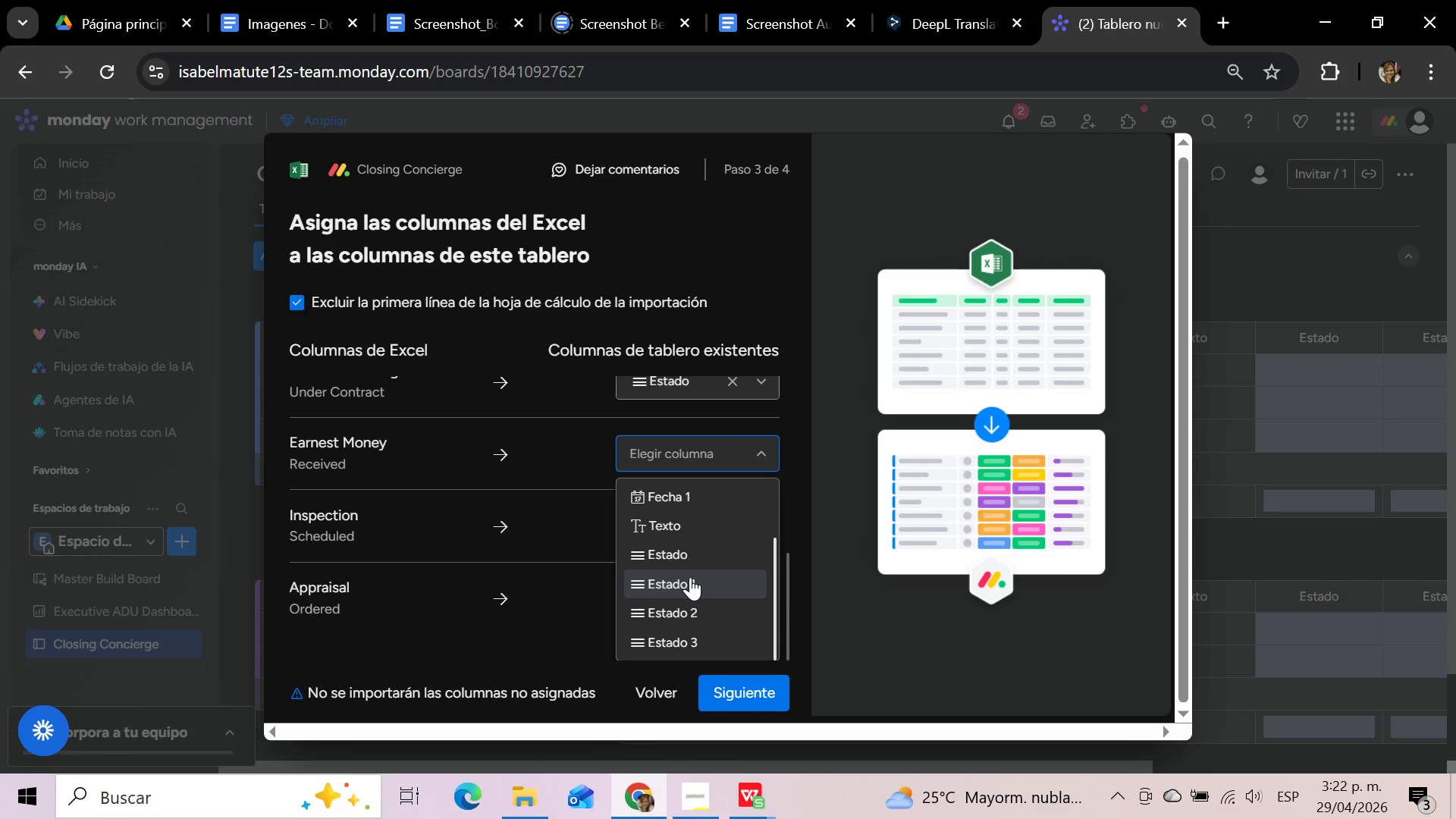 
left_click([690, 577])
 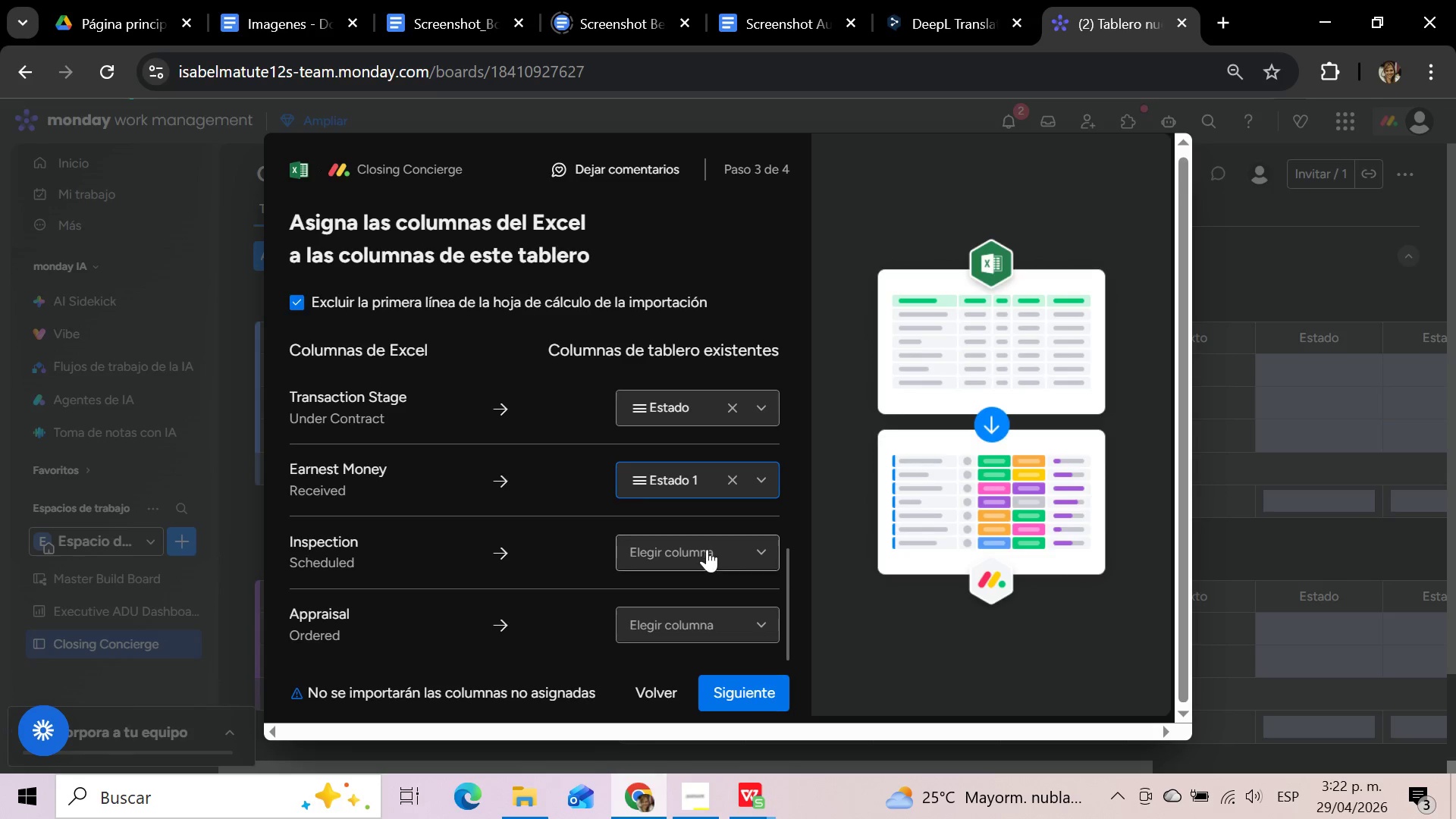 
left_click([707, 549])
 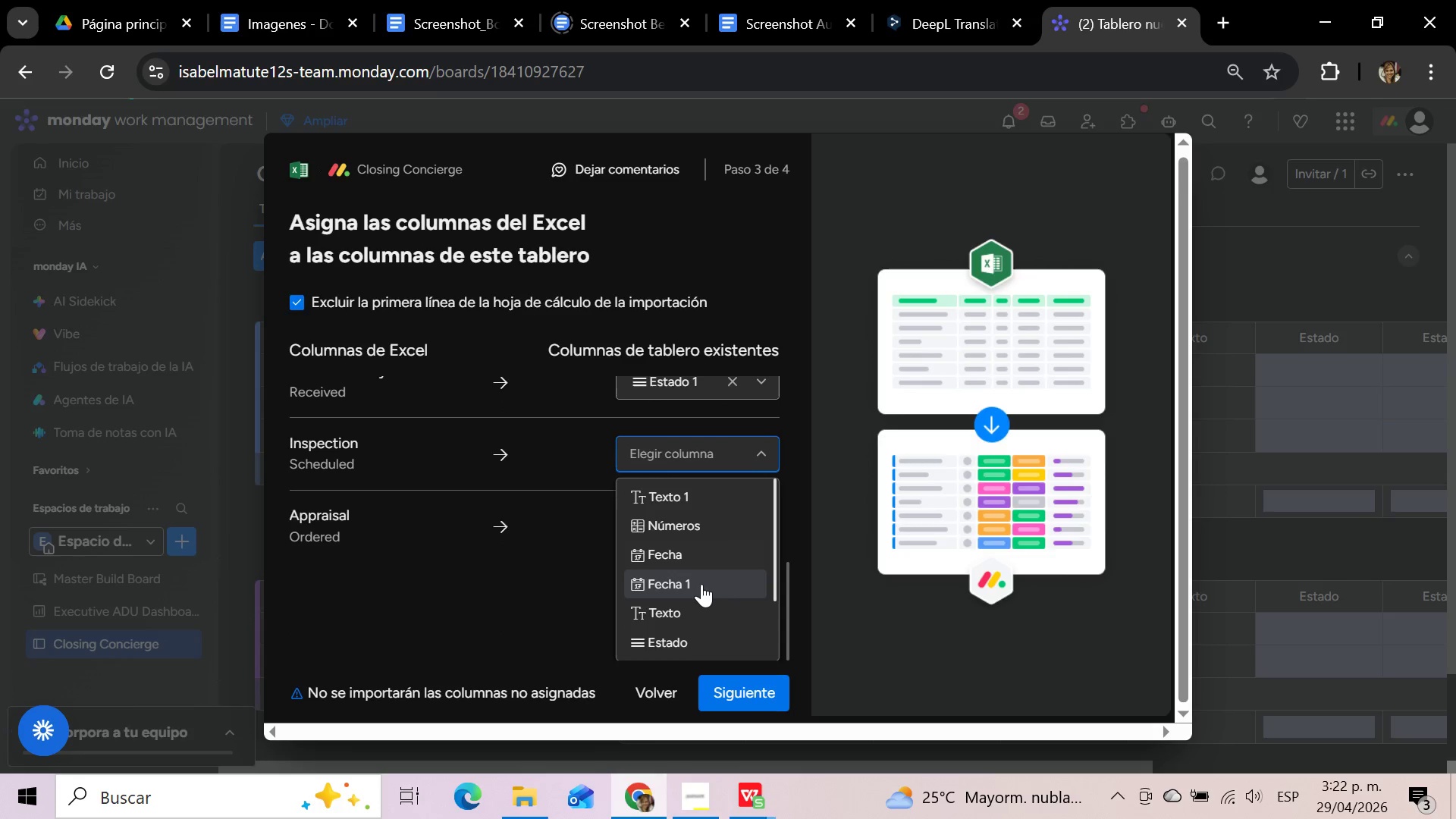 
scroll: coordinate [701, 584], scroll_direction: down, amount: 2.0
 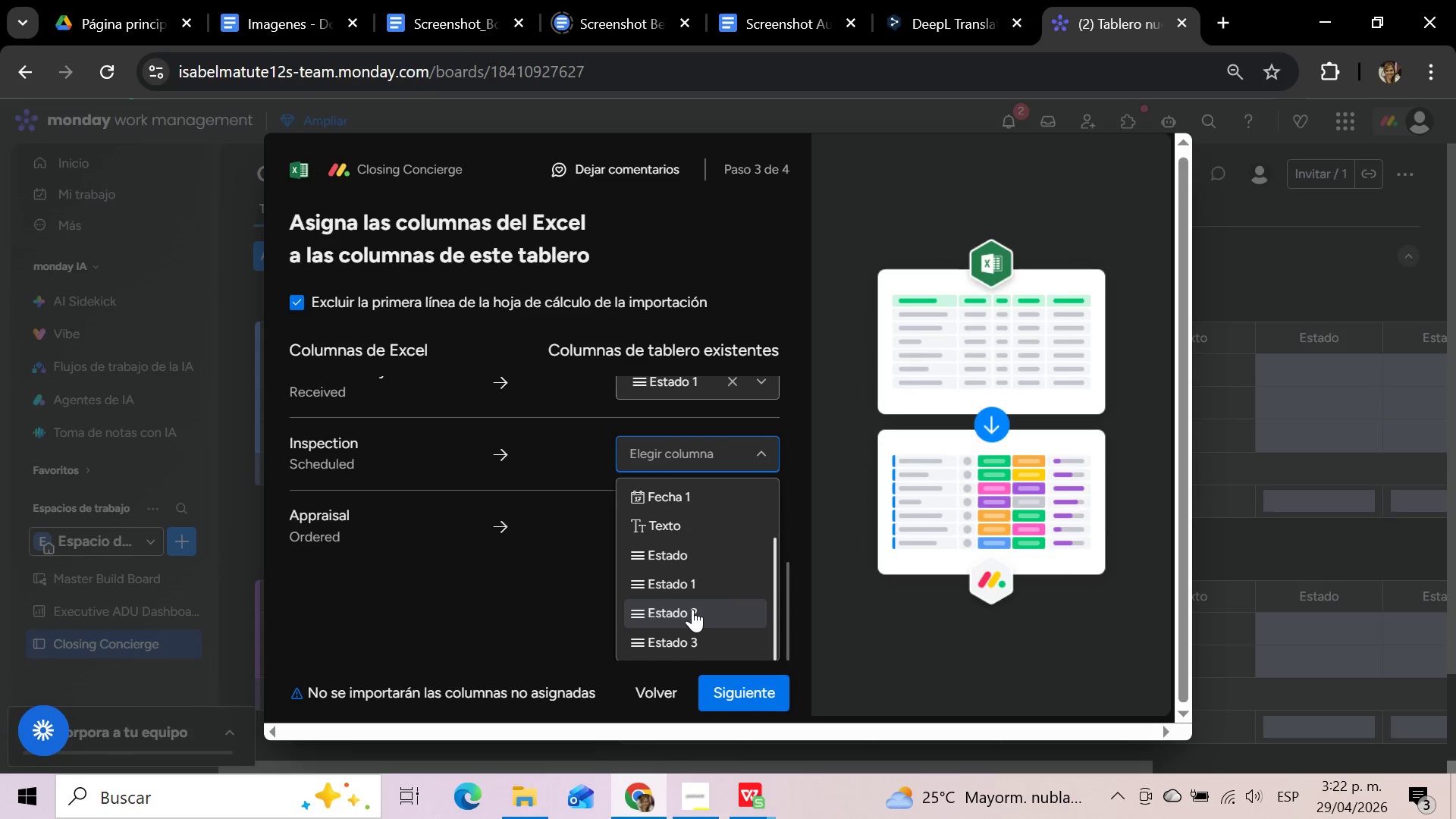 
left_click([692, 609])
 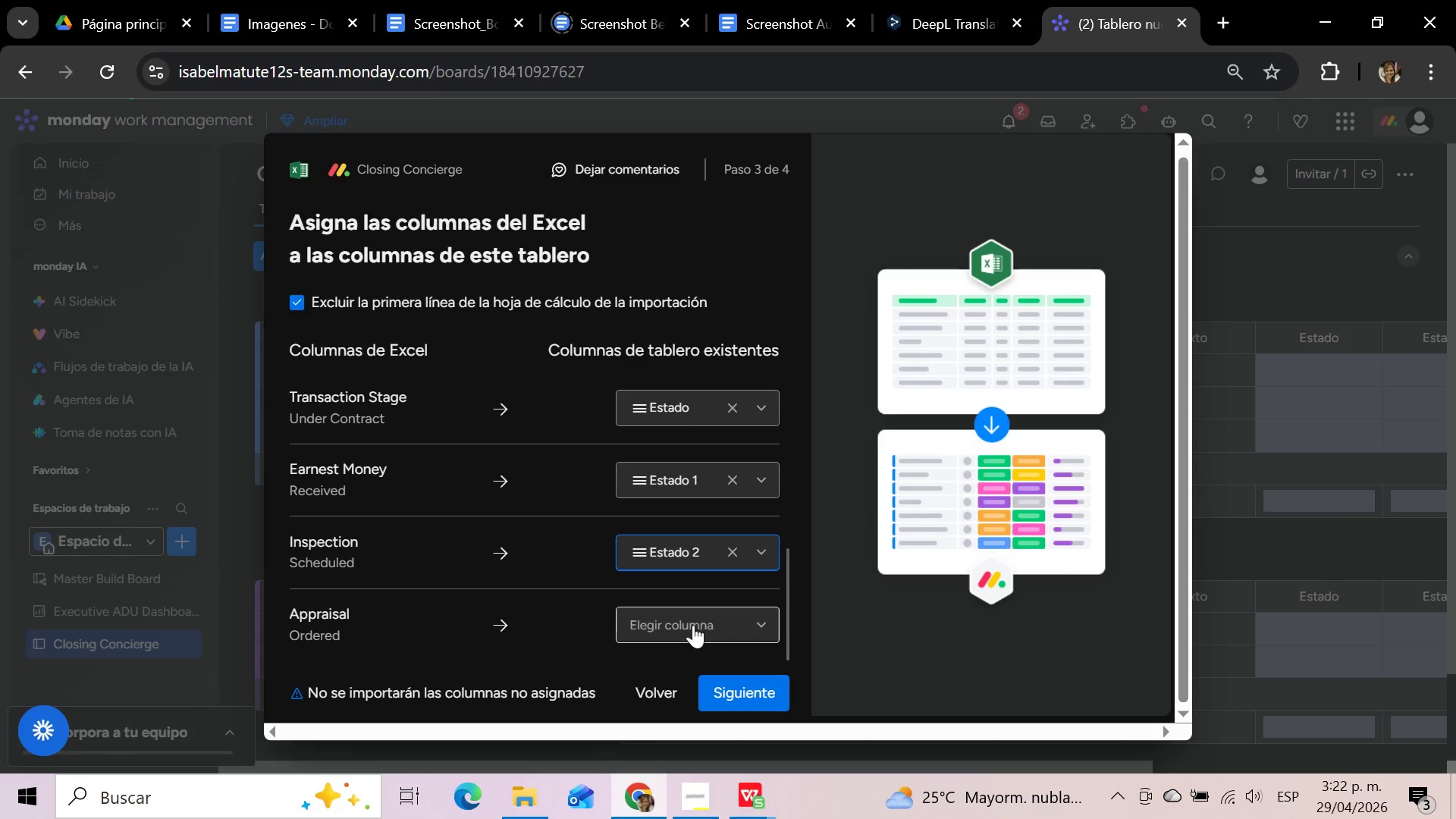 
left_click([693, 630])
 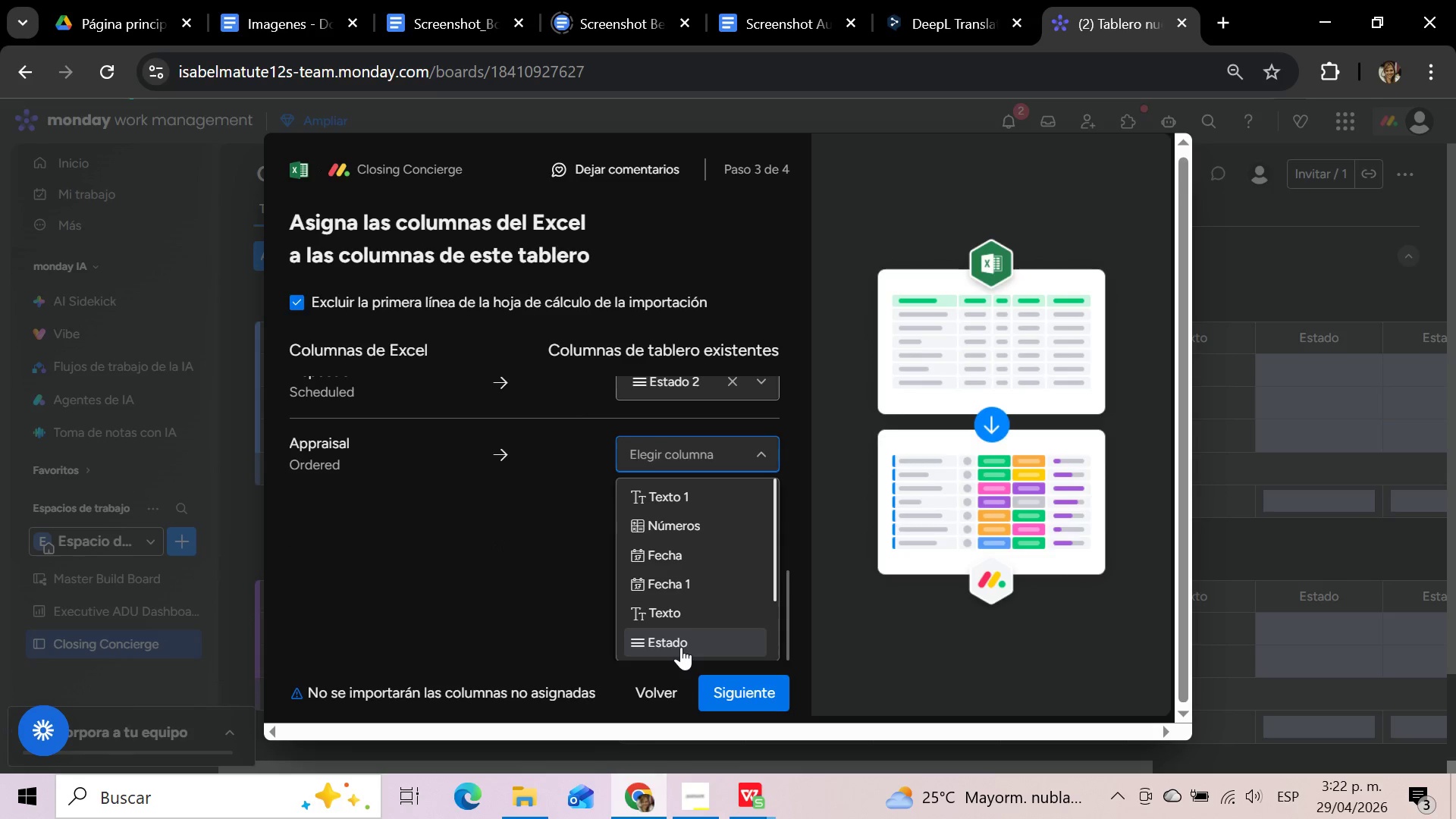 
scroll: coordinate [726, 573], scroll_direction: down, amount: 5.0
 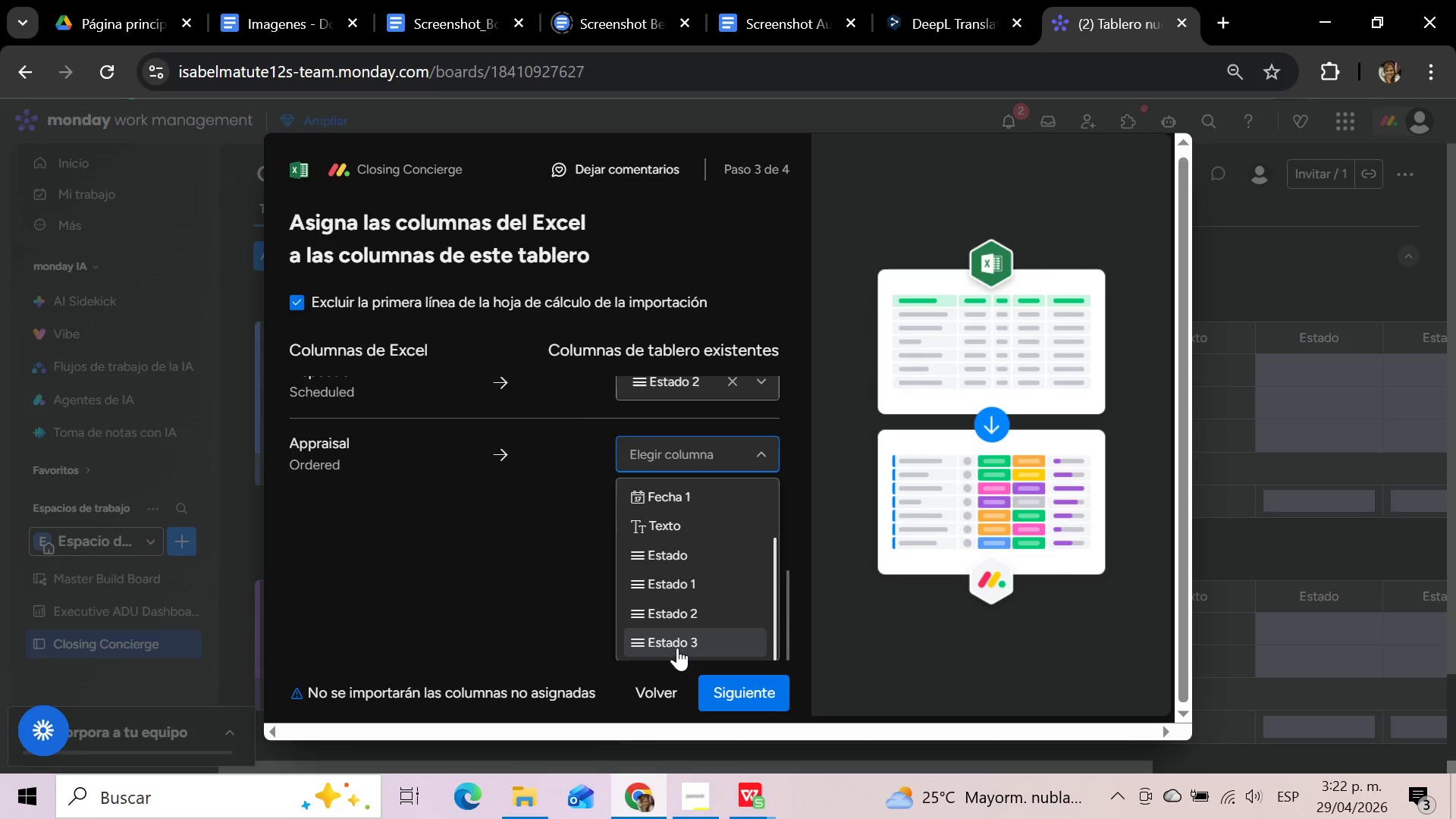 
left_click([677, 648])
 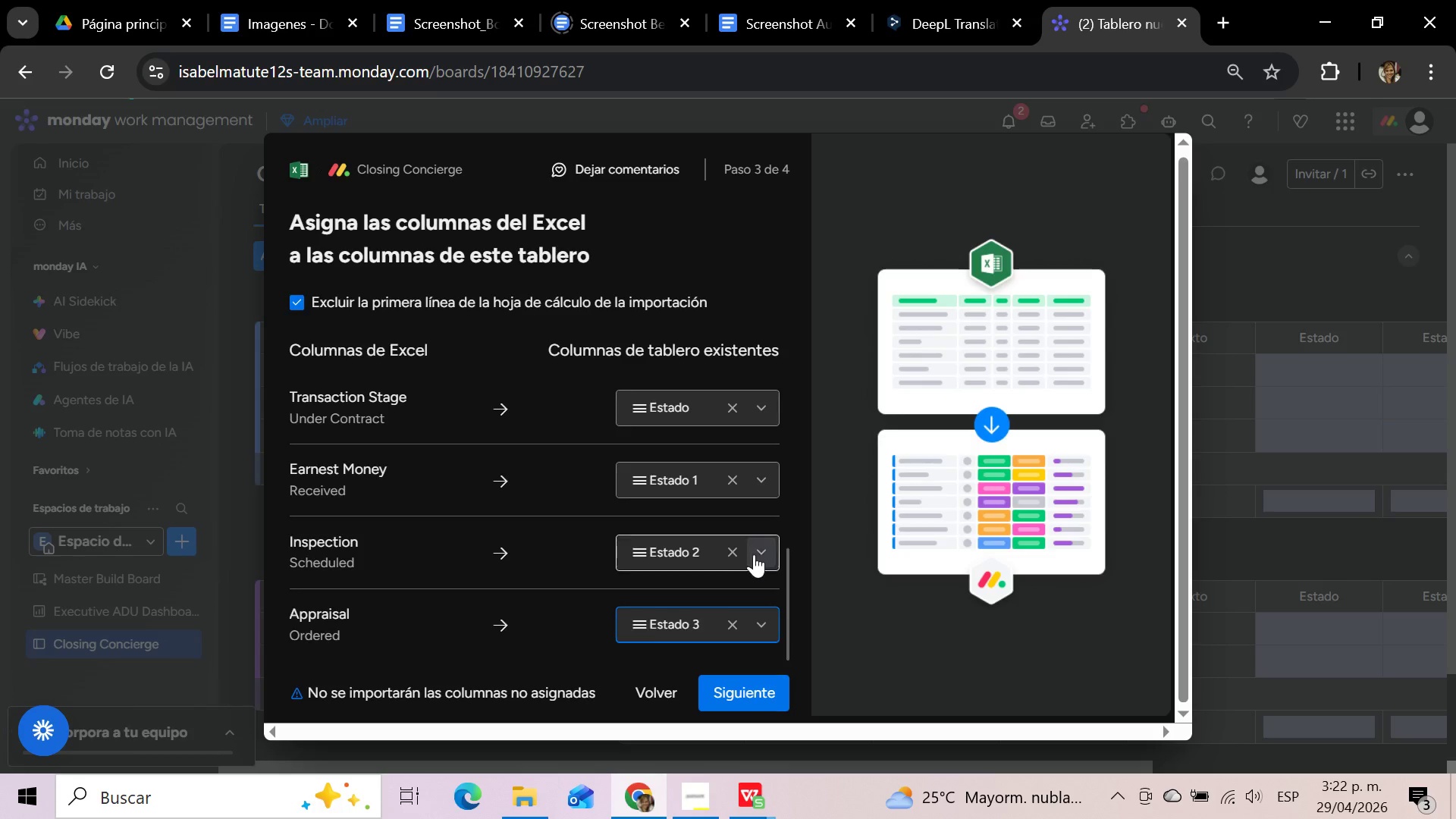 
scroll: coordinate [754, 554], scroll_direction: up, amount: 6.0
 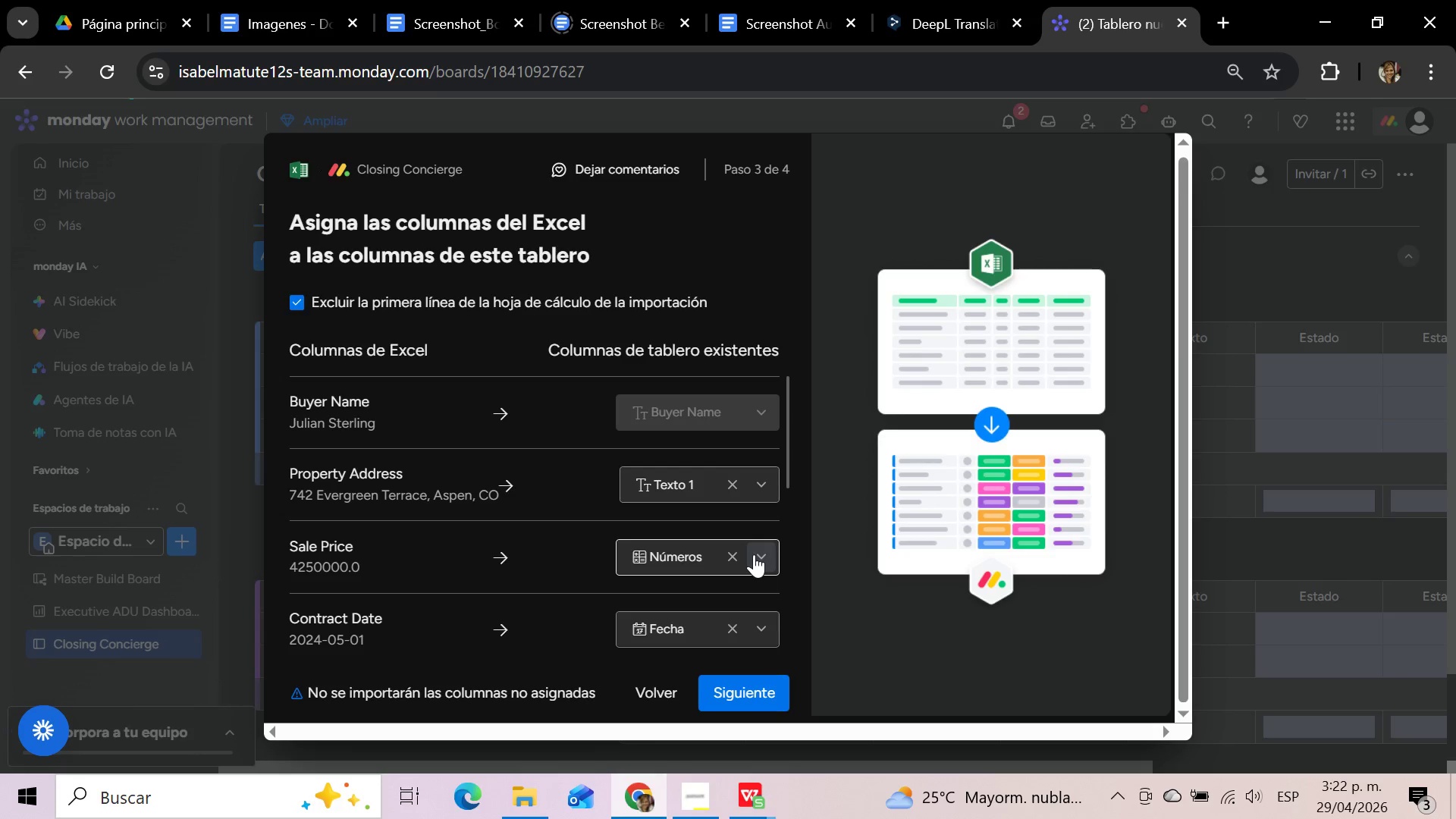 
scroll: coordinate [754, 554], scroll_direction: down, amount: 2.0
 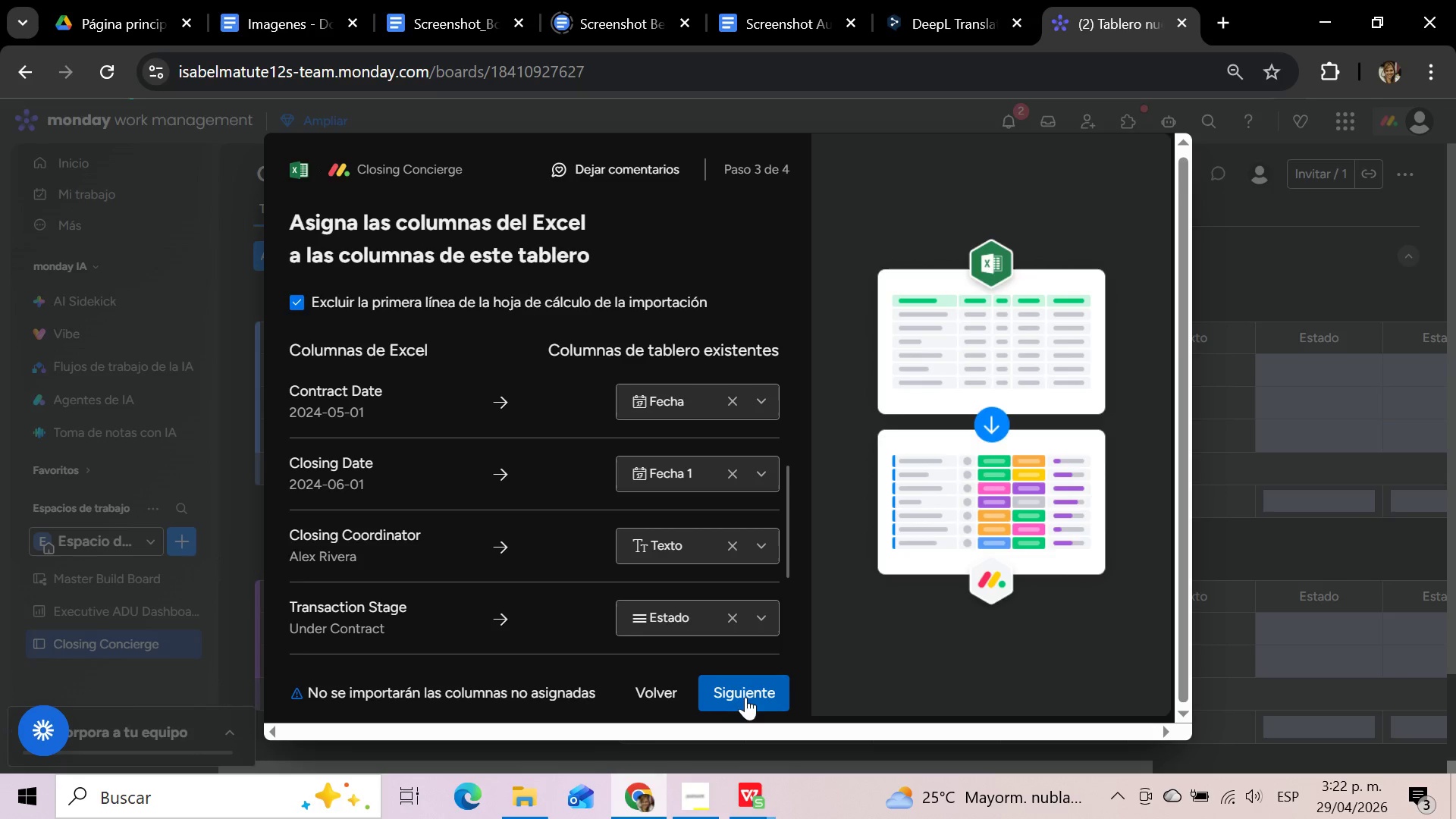 
left_click([745, 695])
 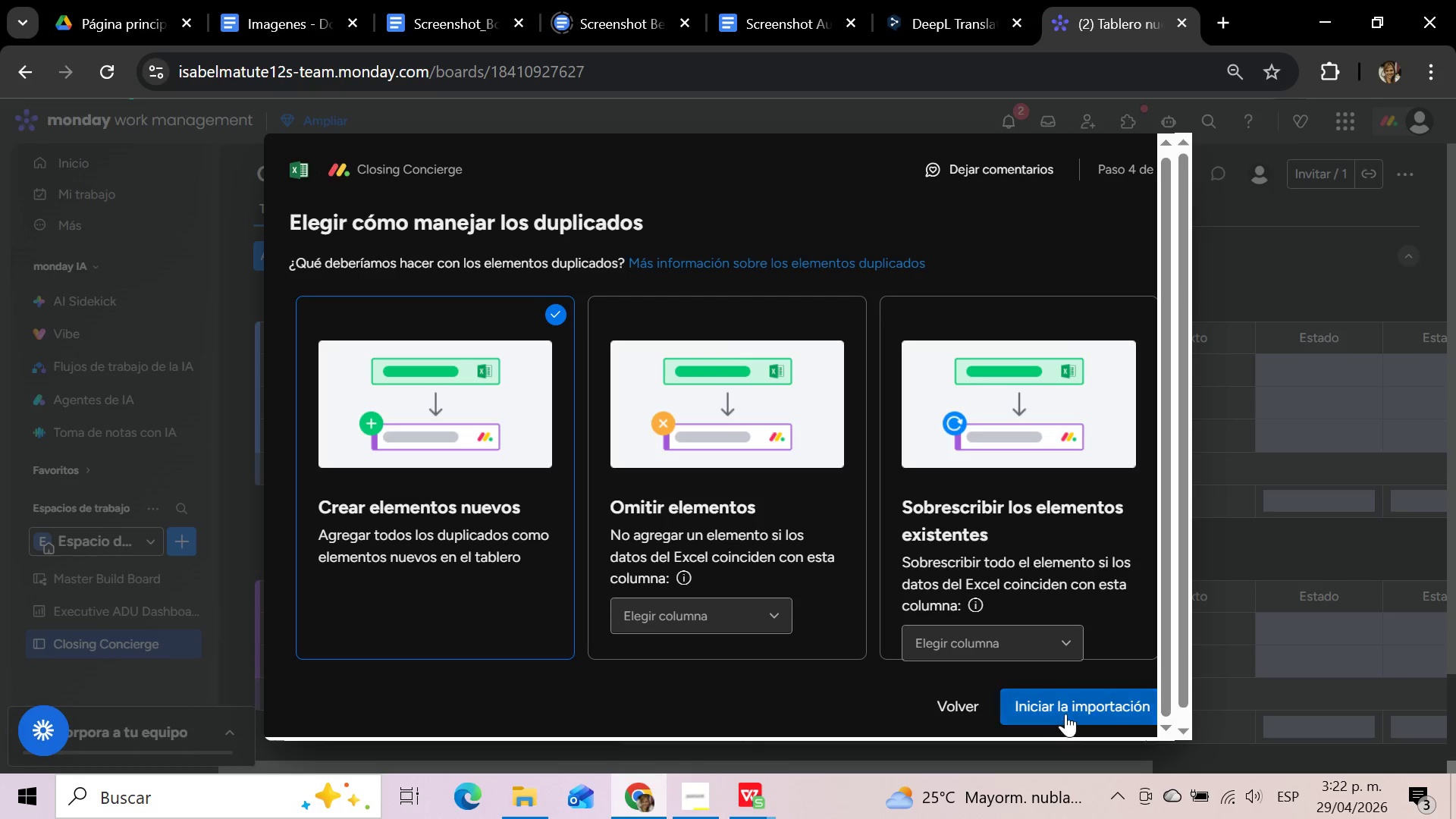 
left_click([1065, 714])
 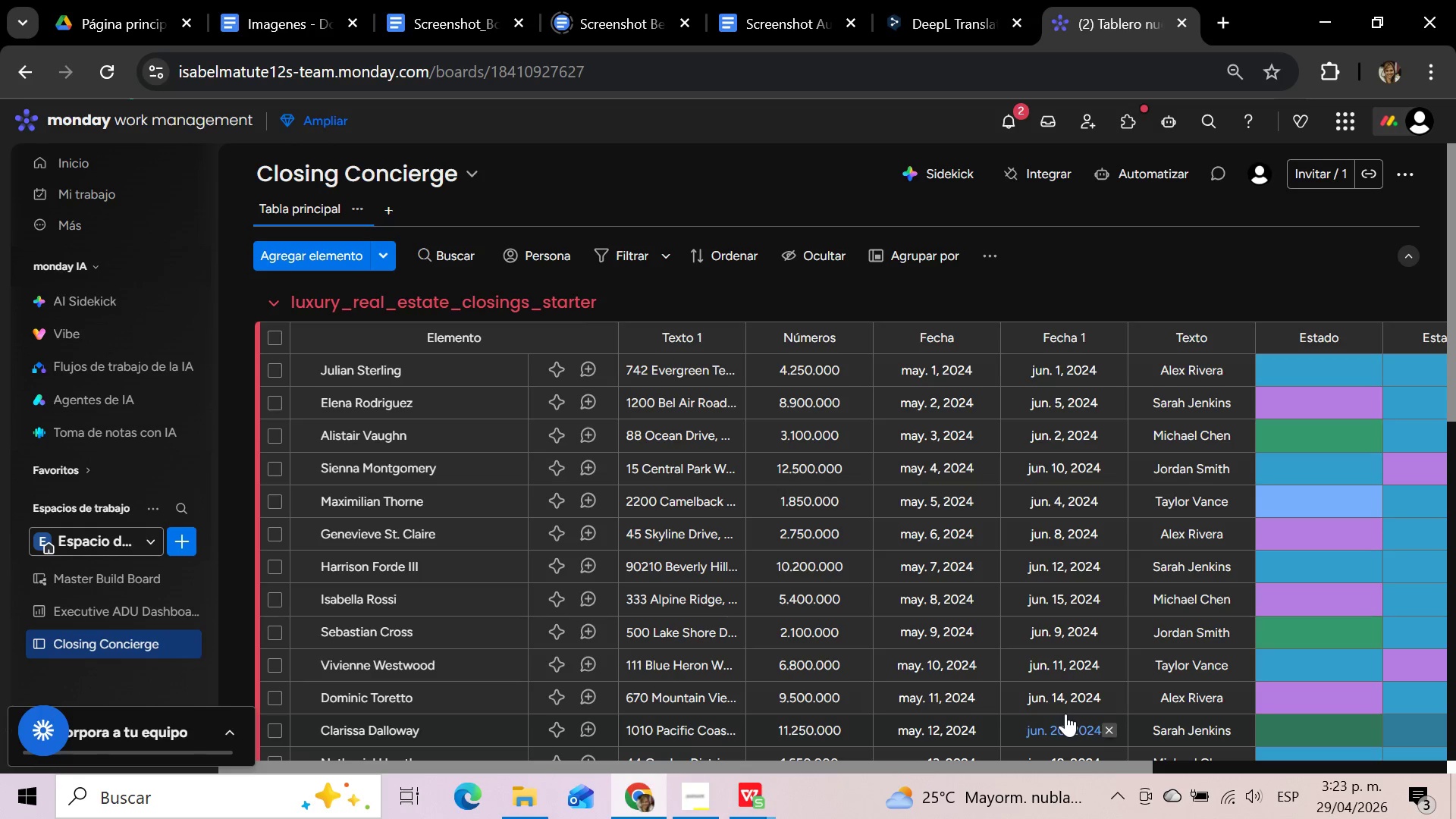 
wait(42.19)
 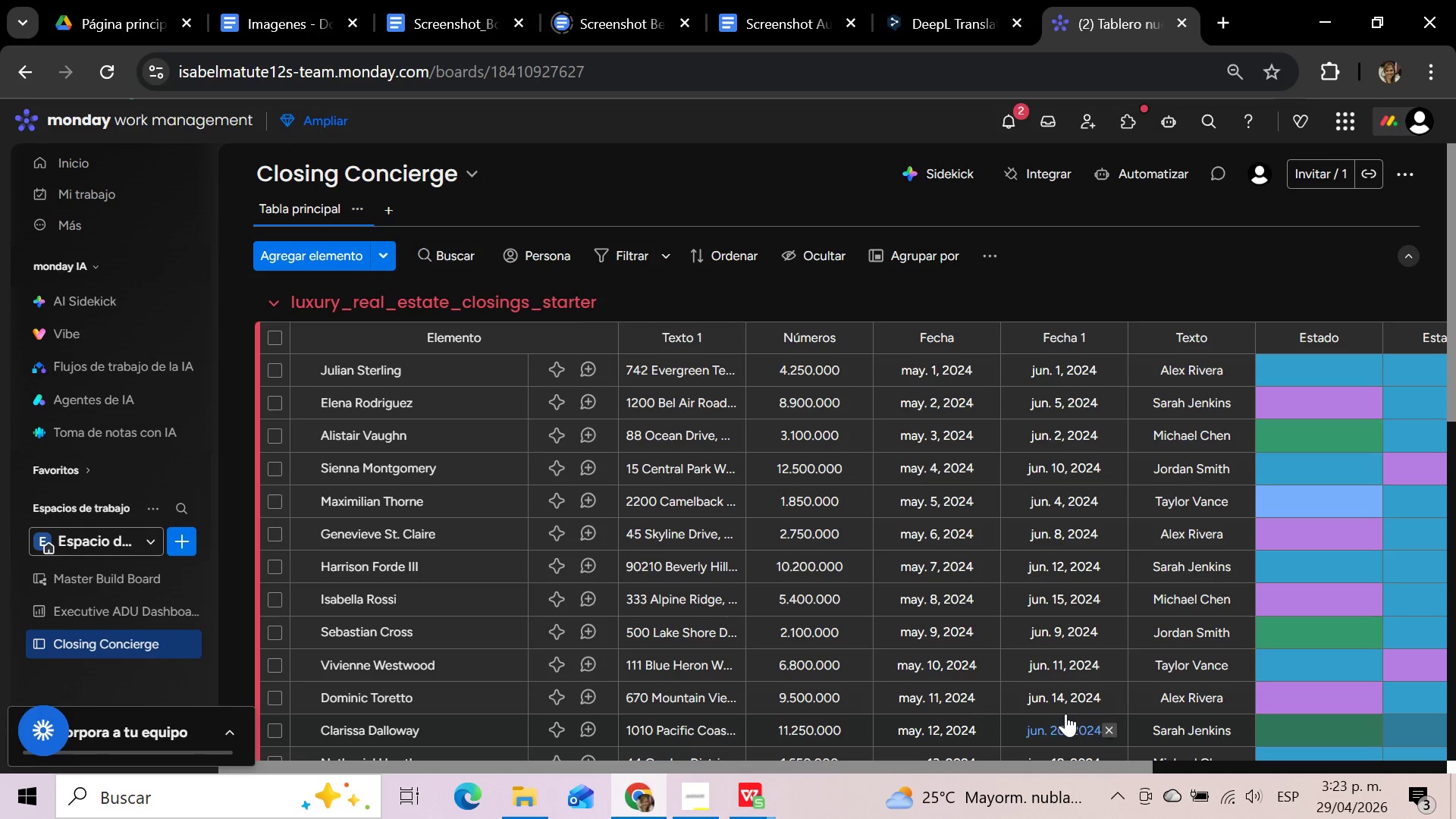 
left_click_drag(start_coordinate=[853, 765], to_coordinate=[403, 768])
 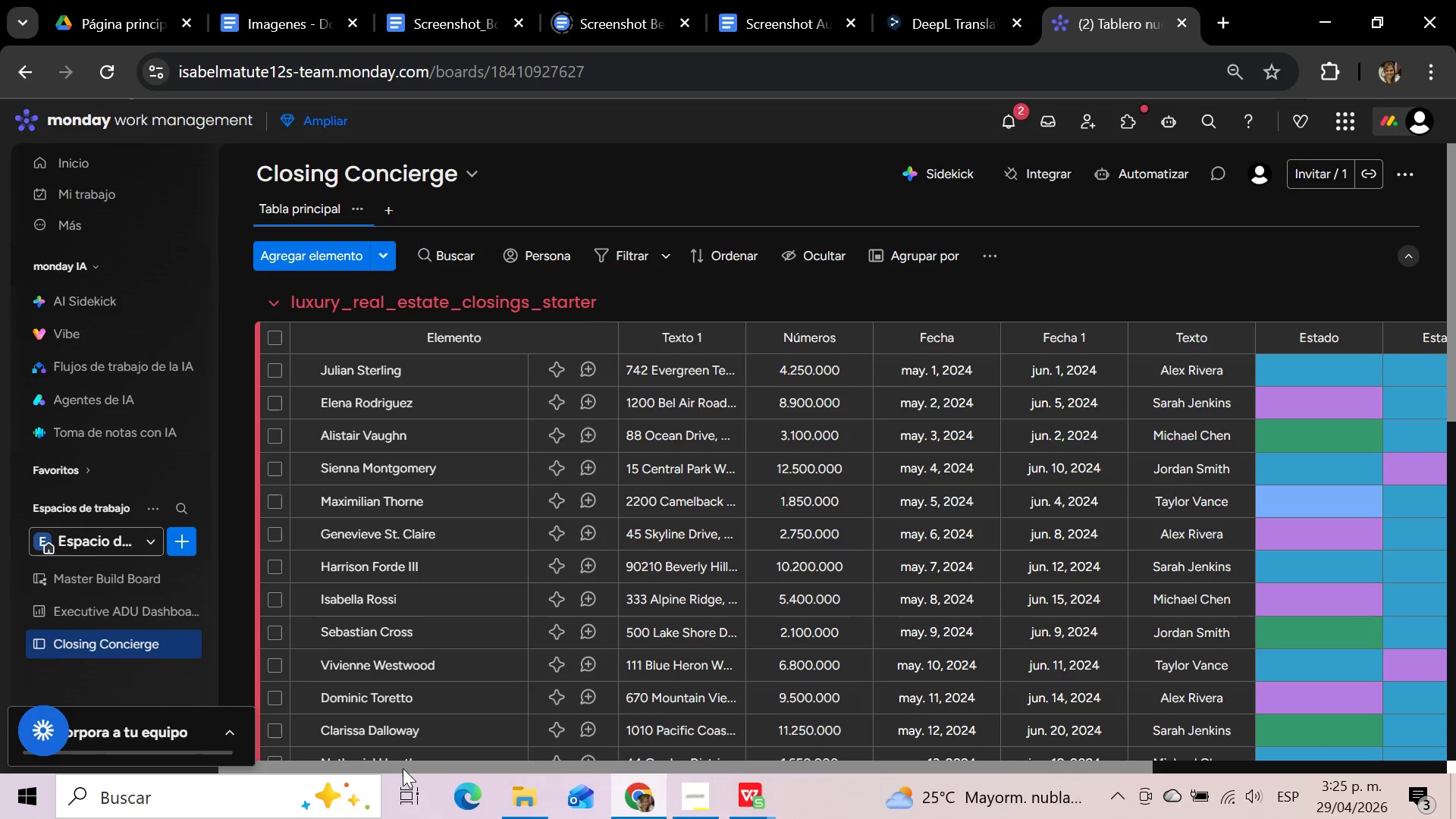 
wait(112.08)
 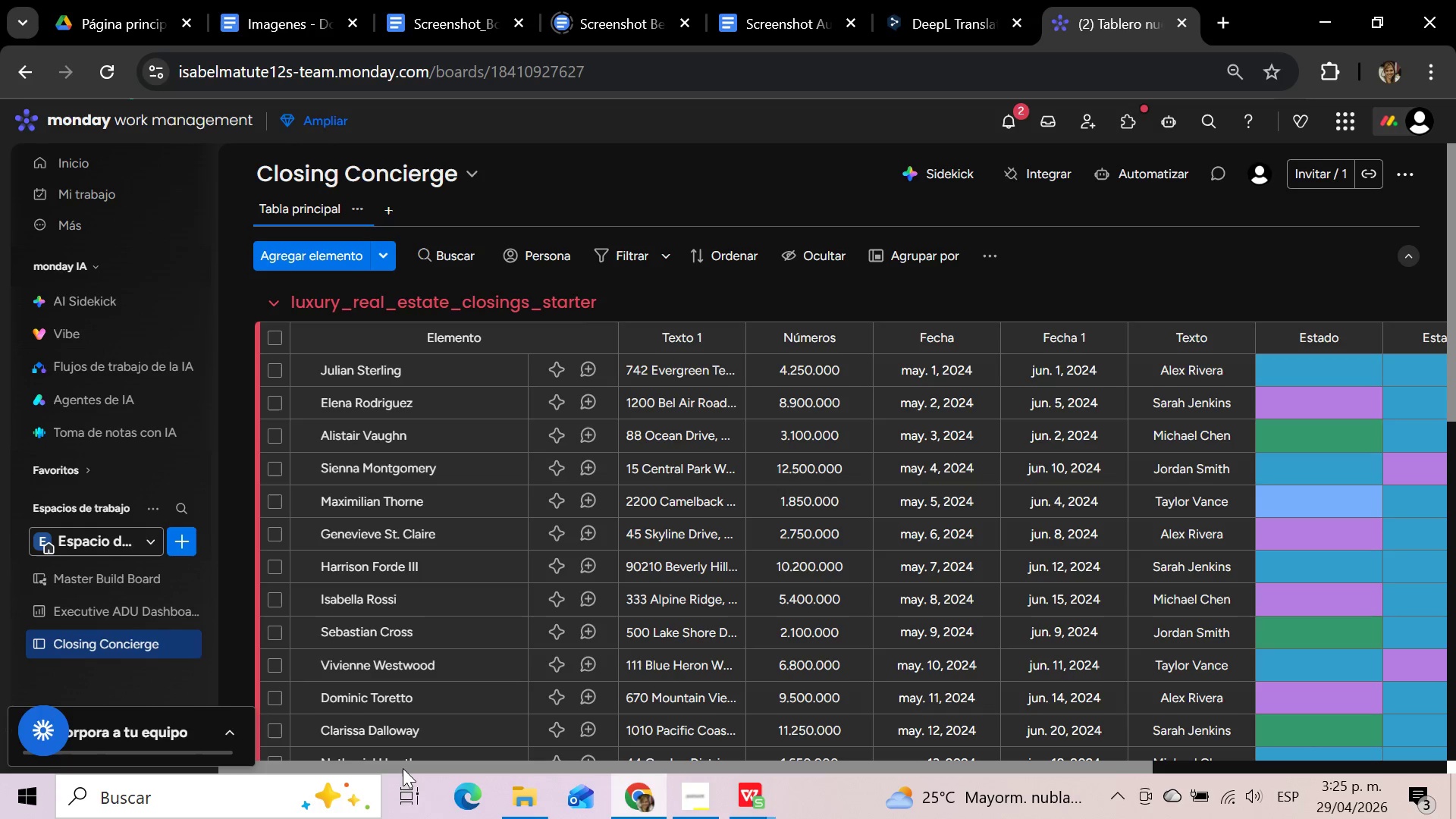 
hold_key(key=Backspace, duration=1.53)
 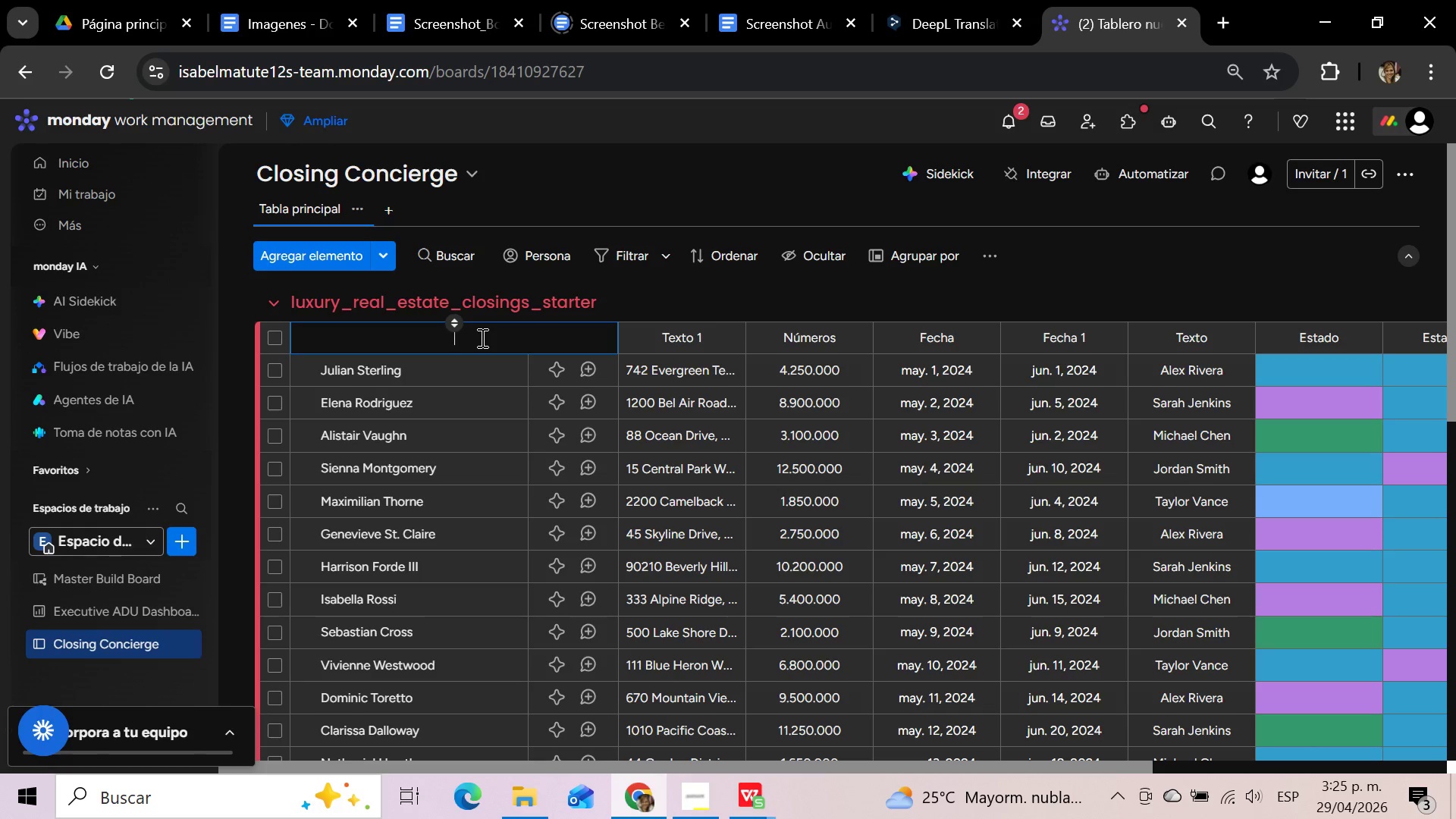 
type(Buyer Name)
 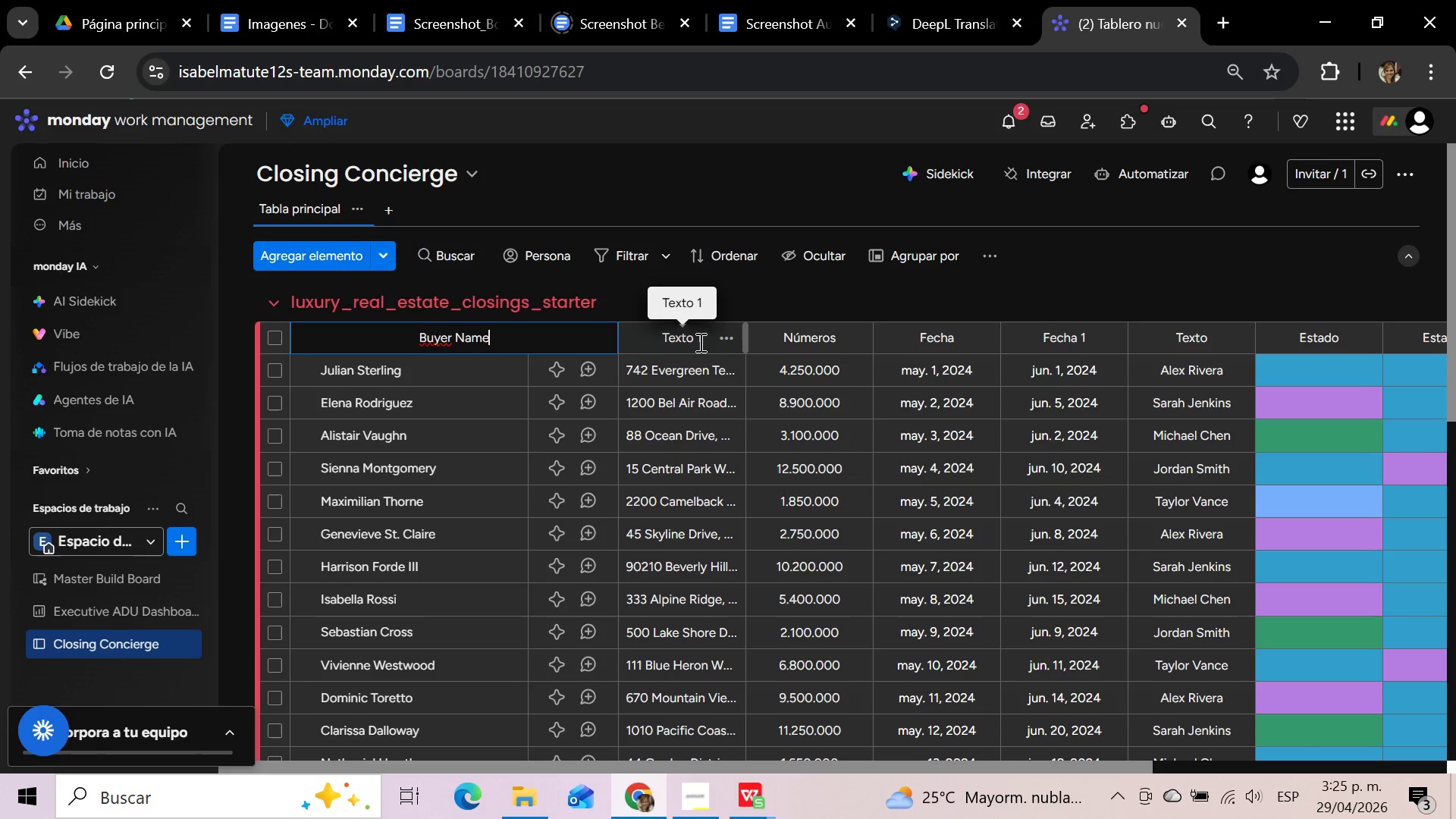 
left_click([699, 342])
 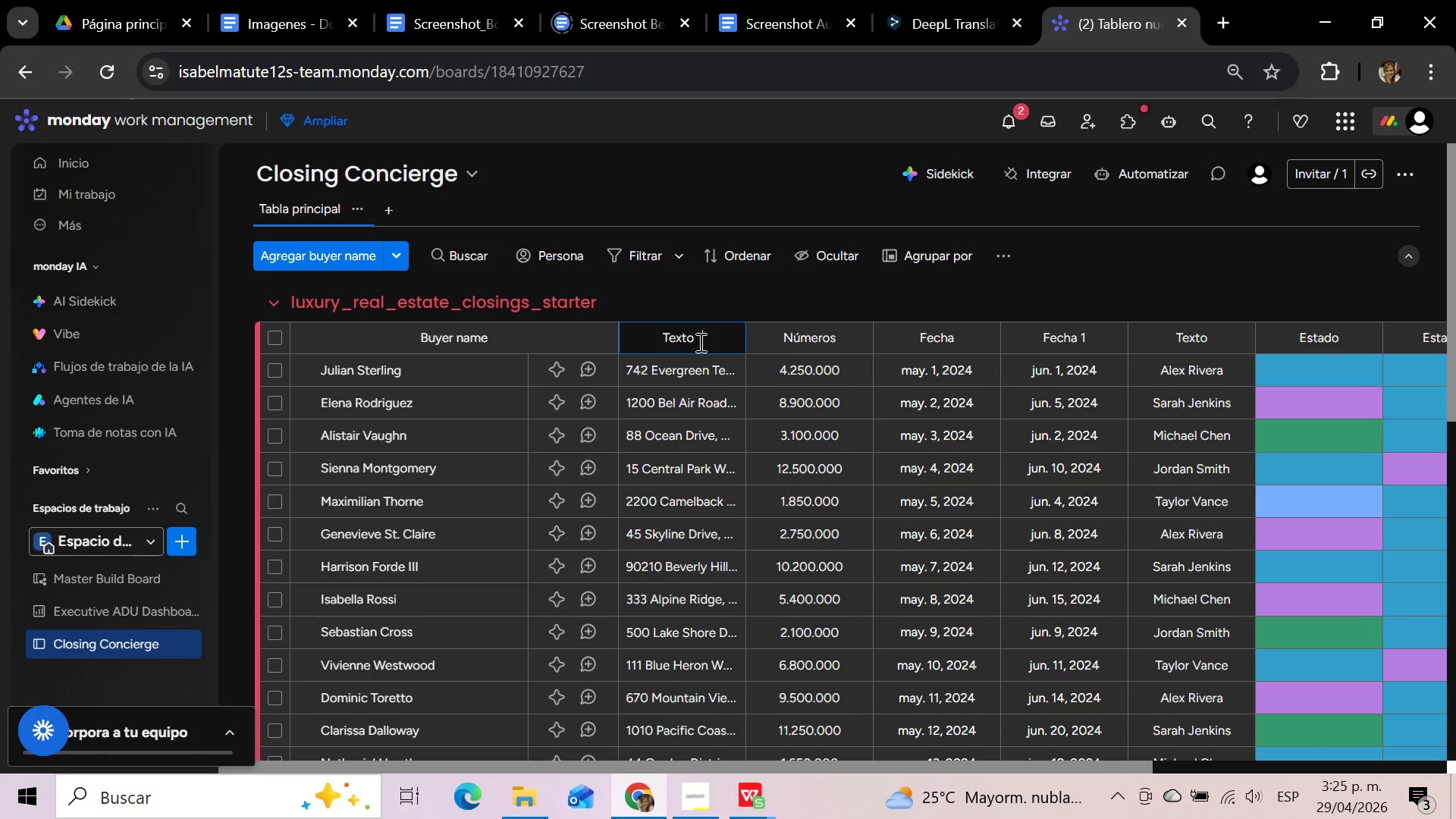 
hold_key(key=Backspace, duration=0.88)
 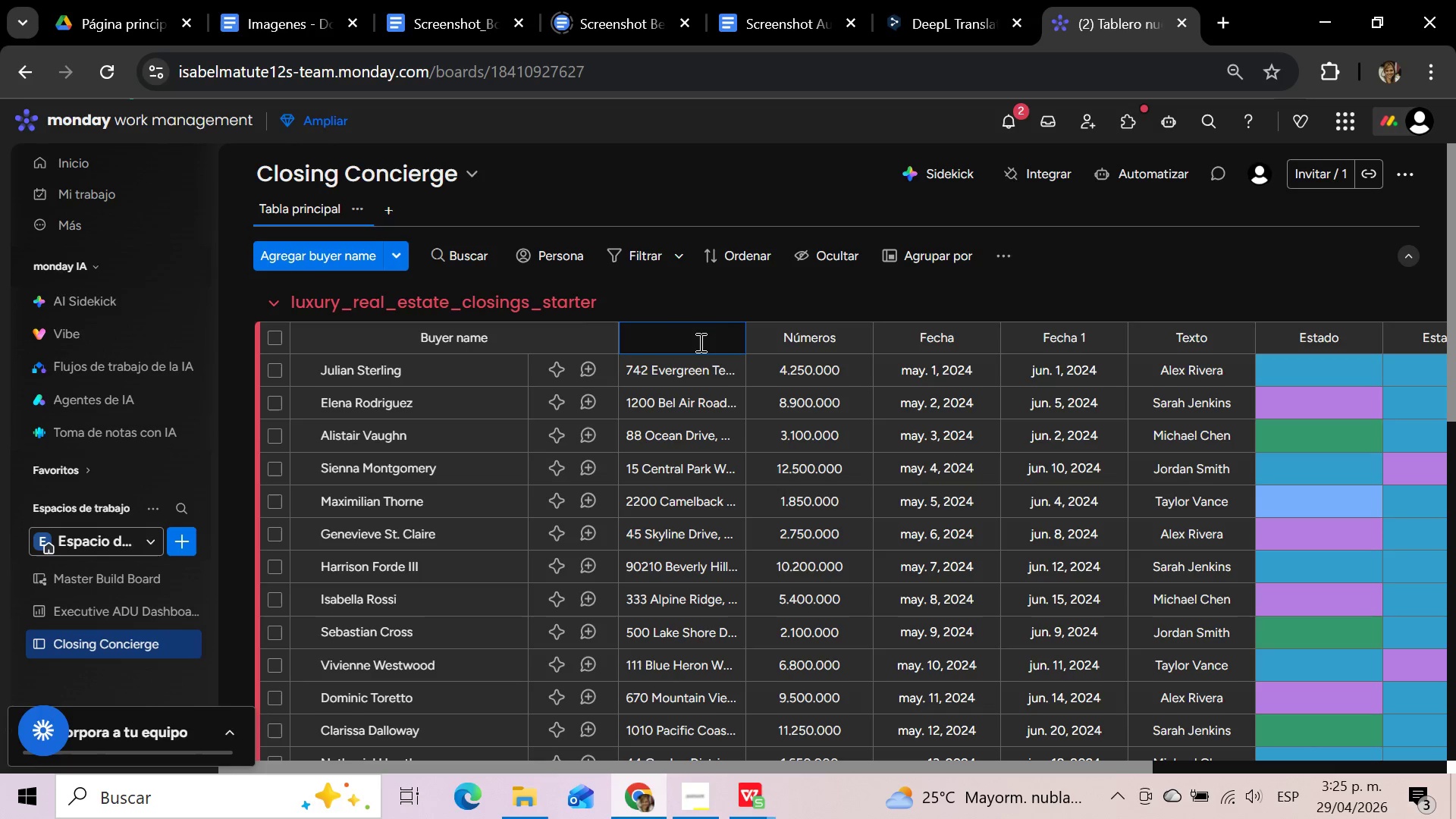 
wait(9.06)
 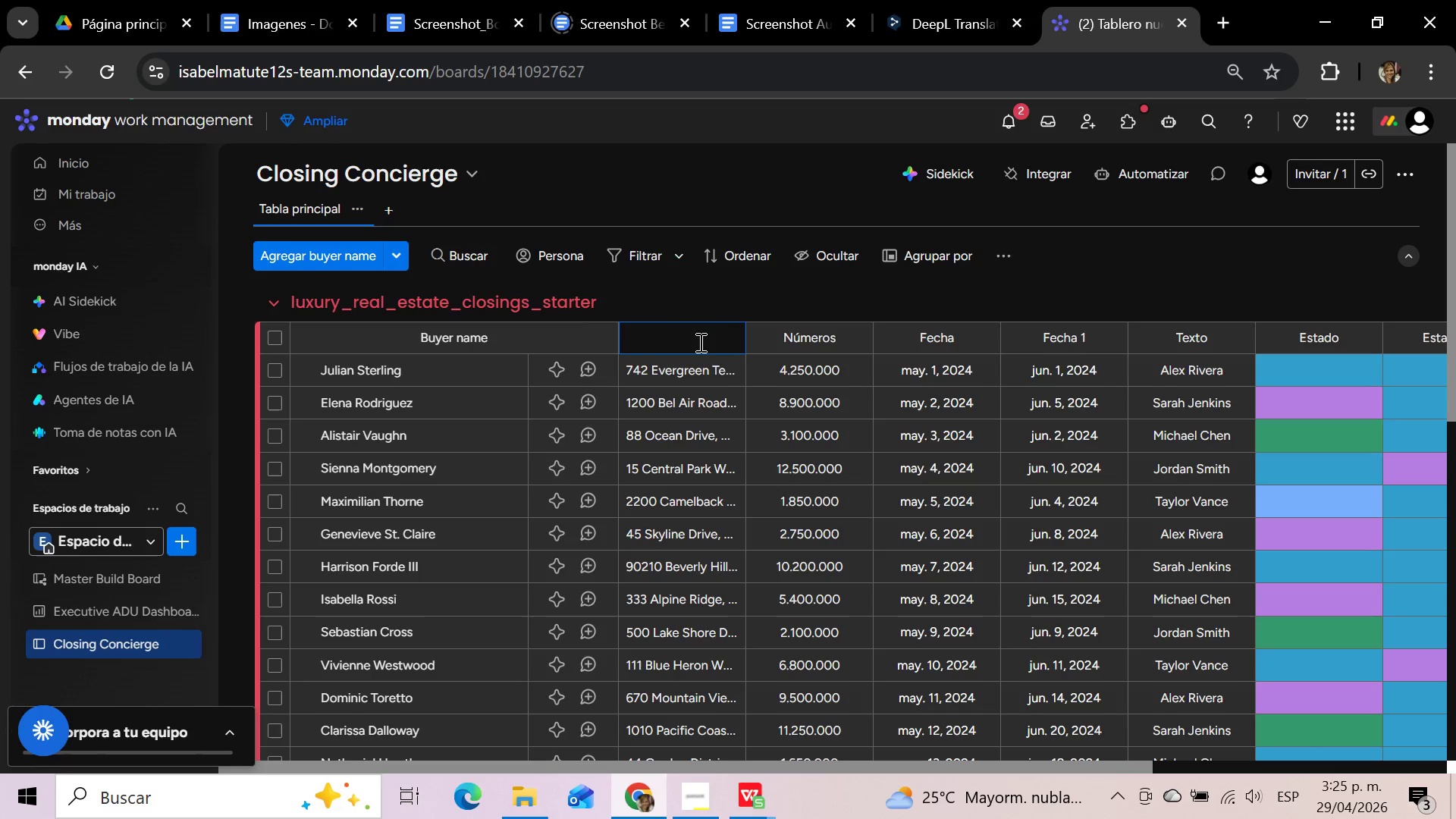 
type(Property Address)
 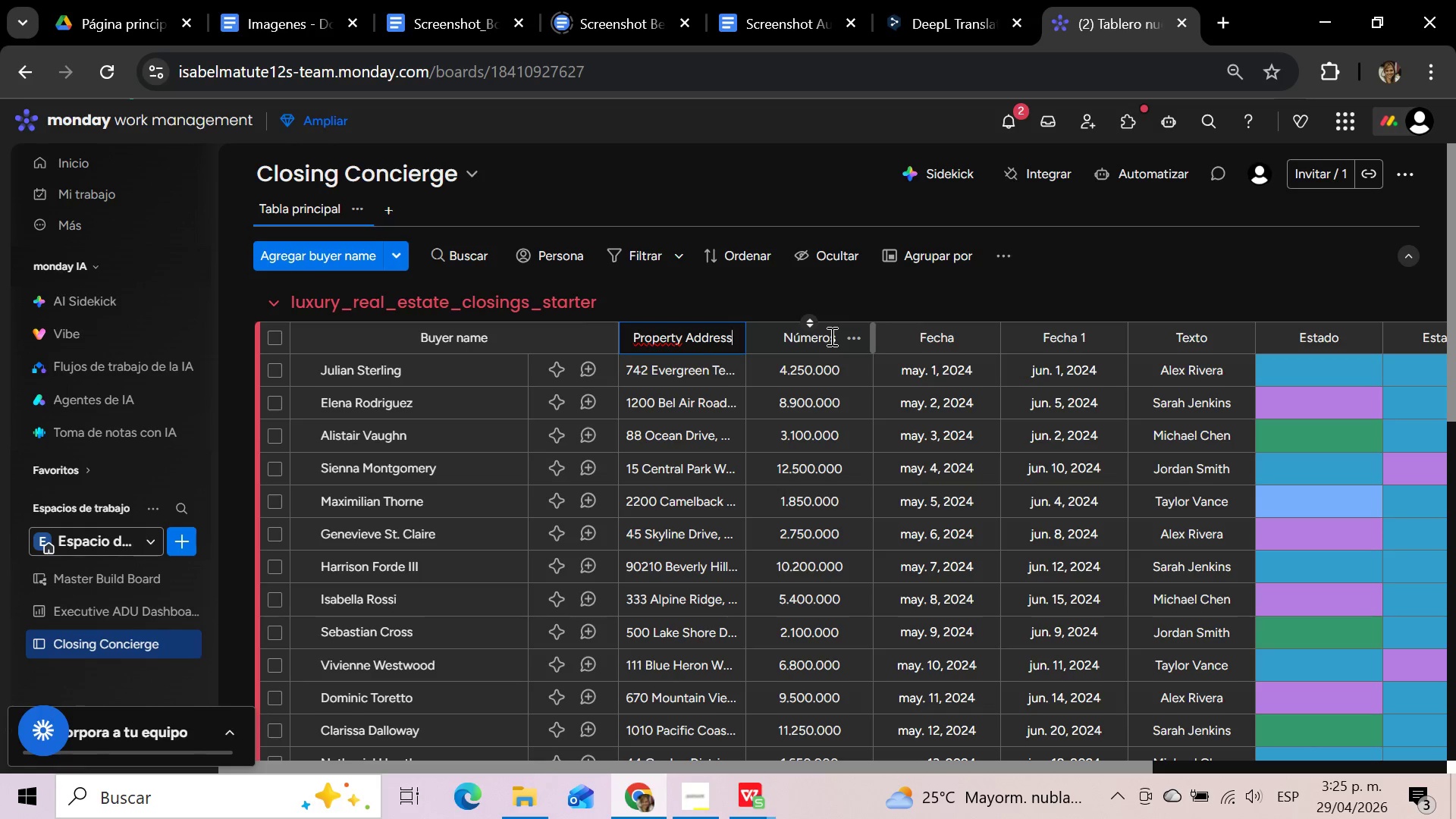 
left_click([831, 340])
 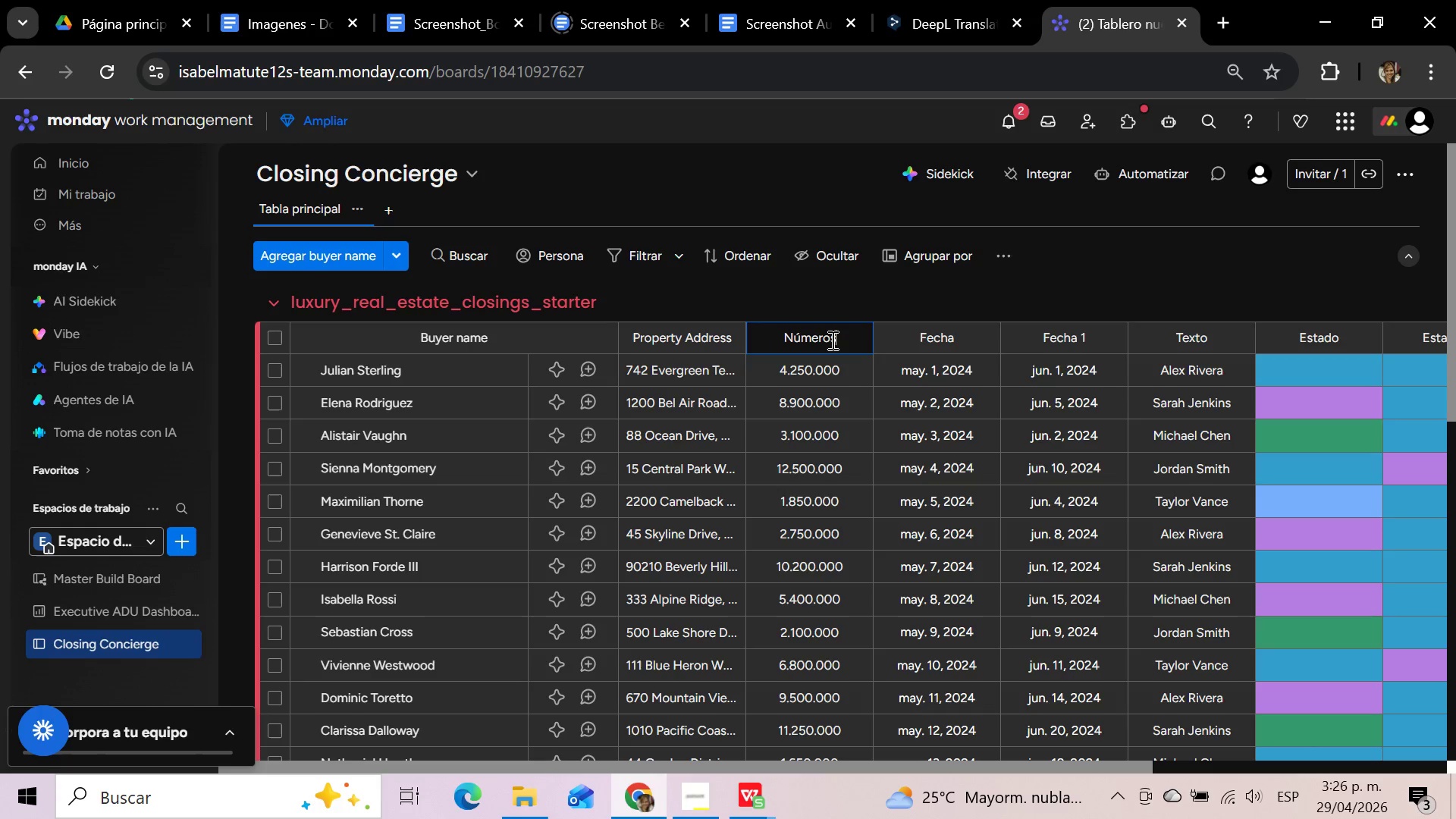 
hold_key(key=Backspace, duration=0.95)
 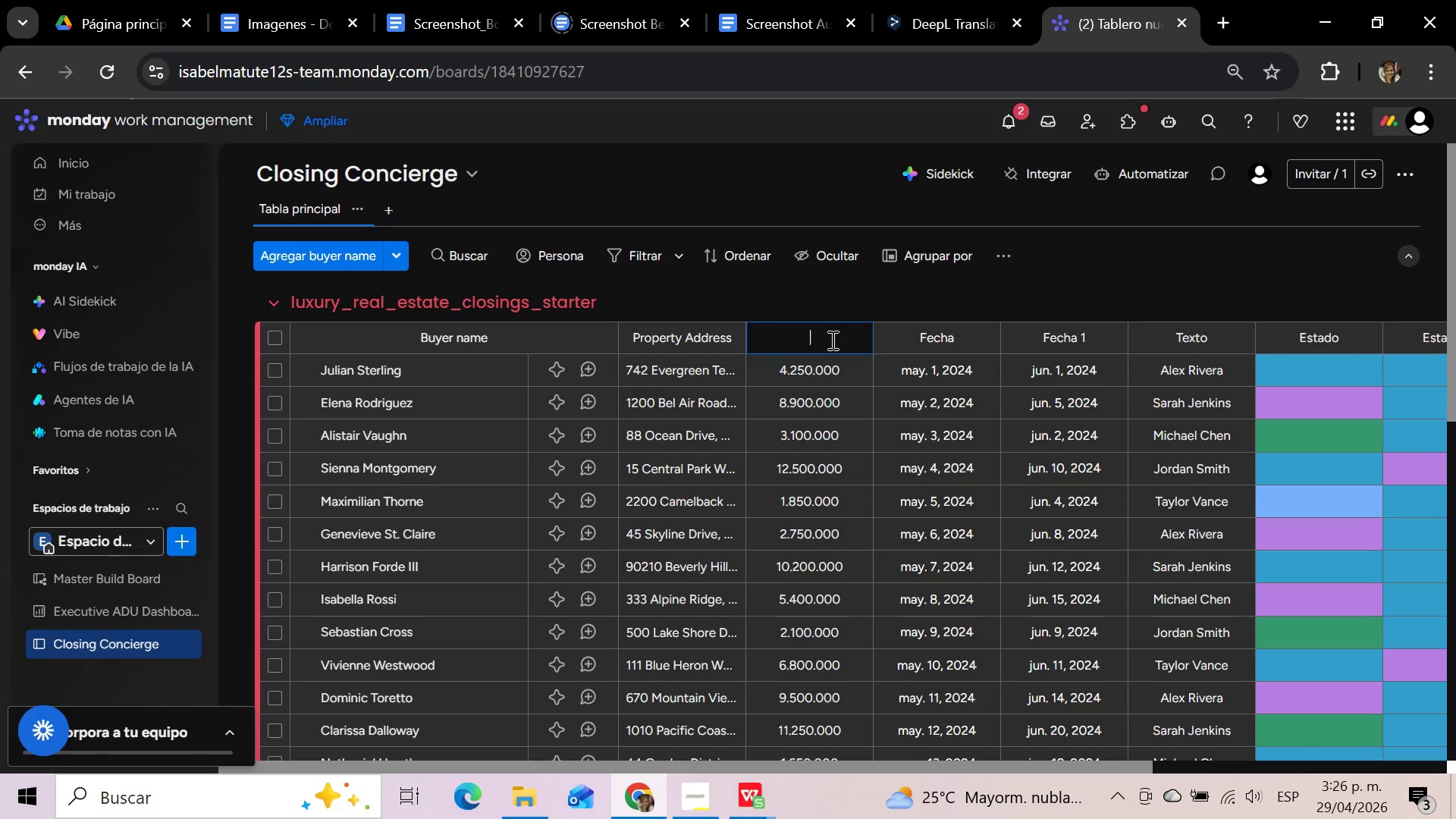 
type(Sale Price)
 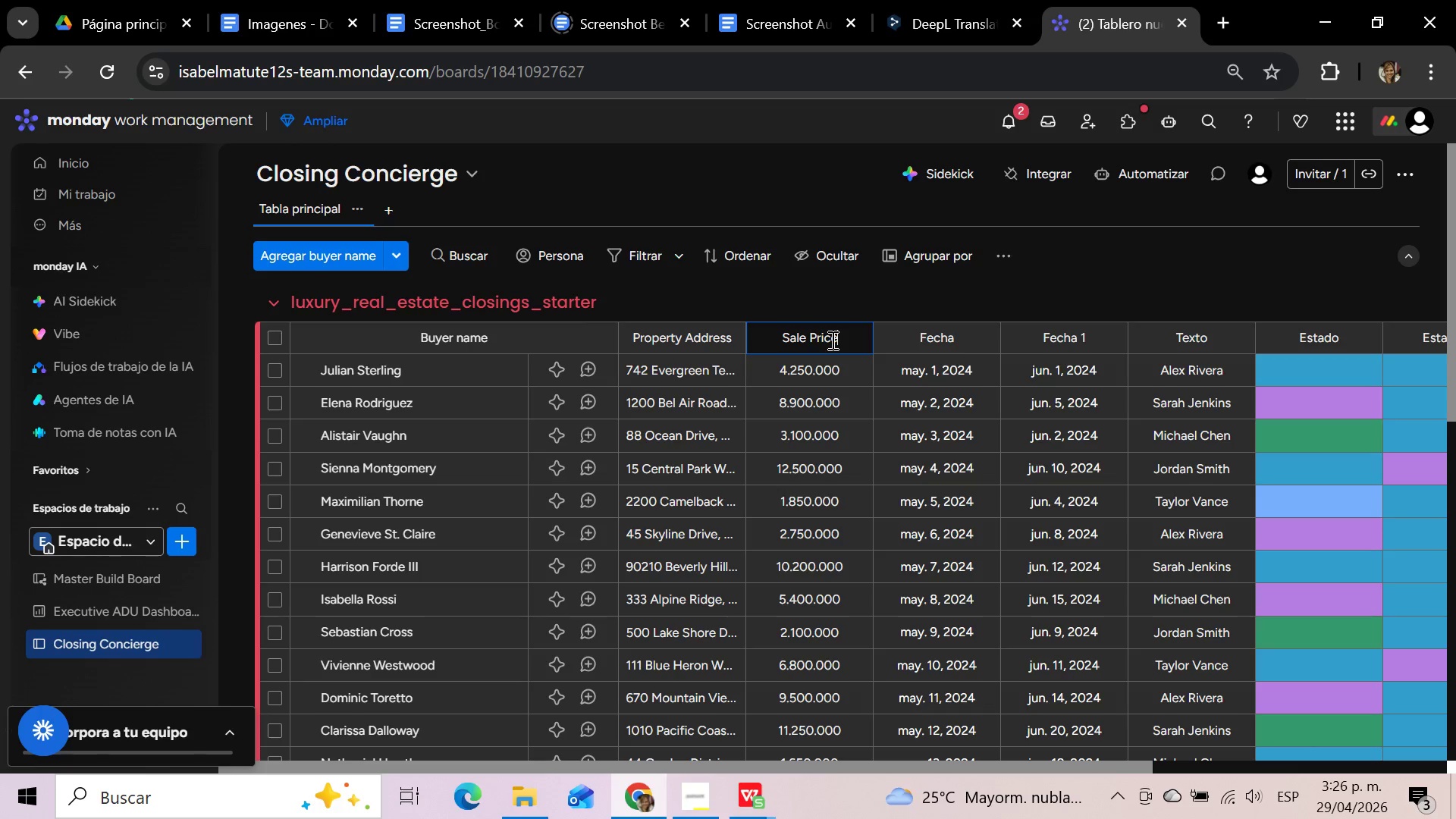 
mouse_move([952, 339])
 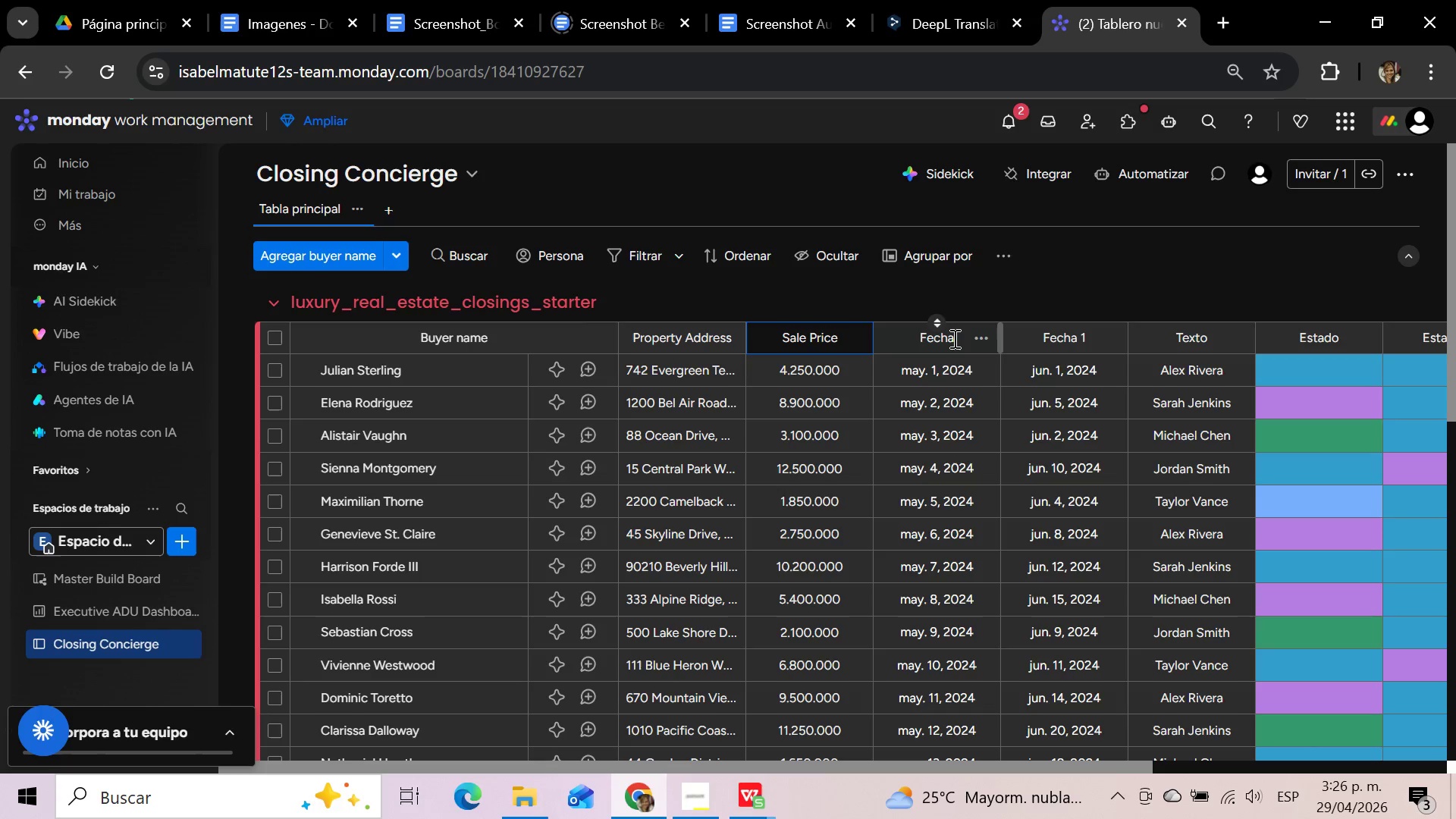 
left_click([953, 338])
 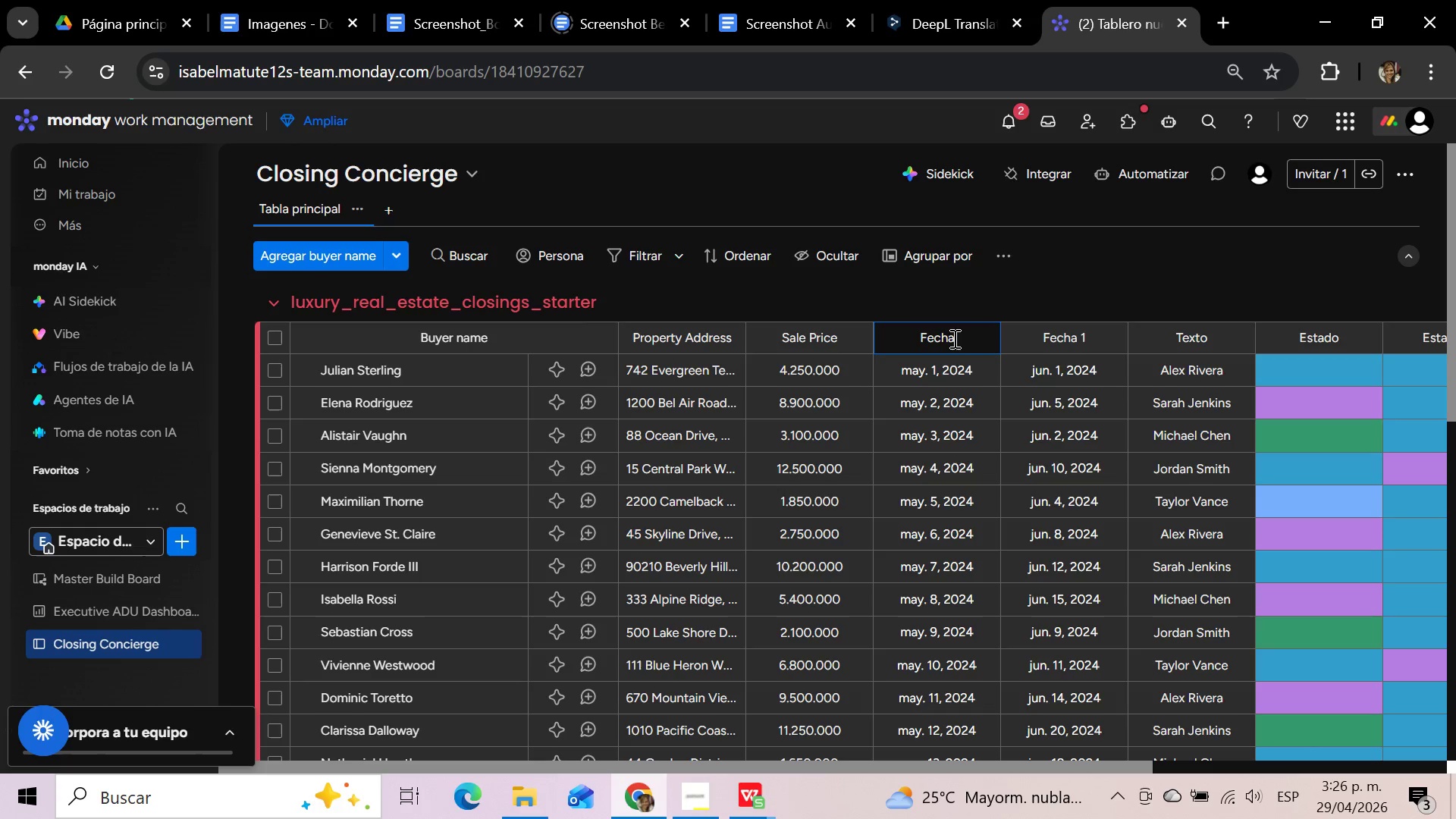 
hold_key(key=Backspace, duration=0.95)
 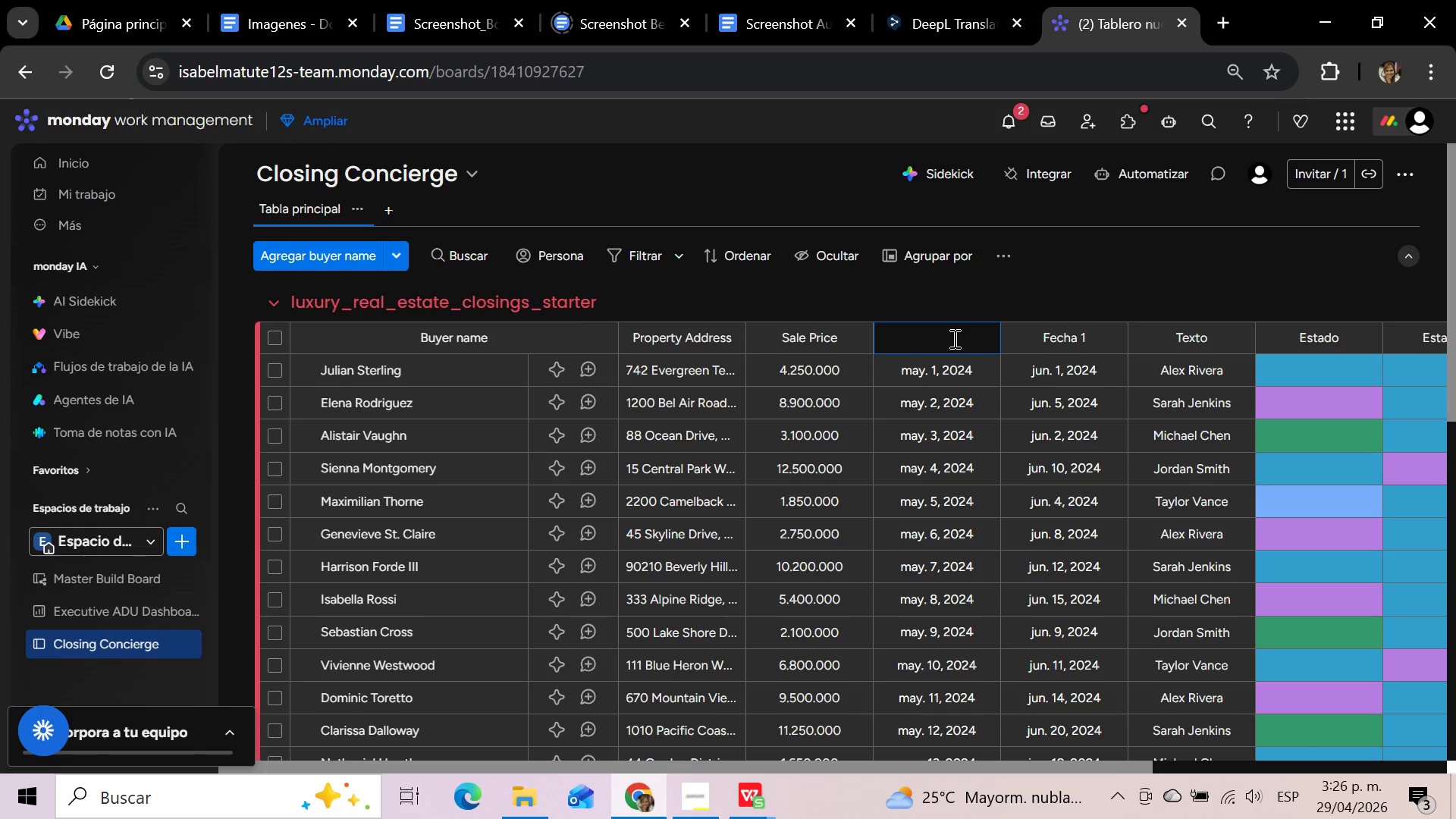 
type(Contrac)
 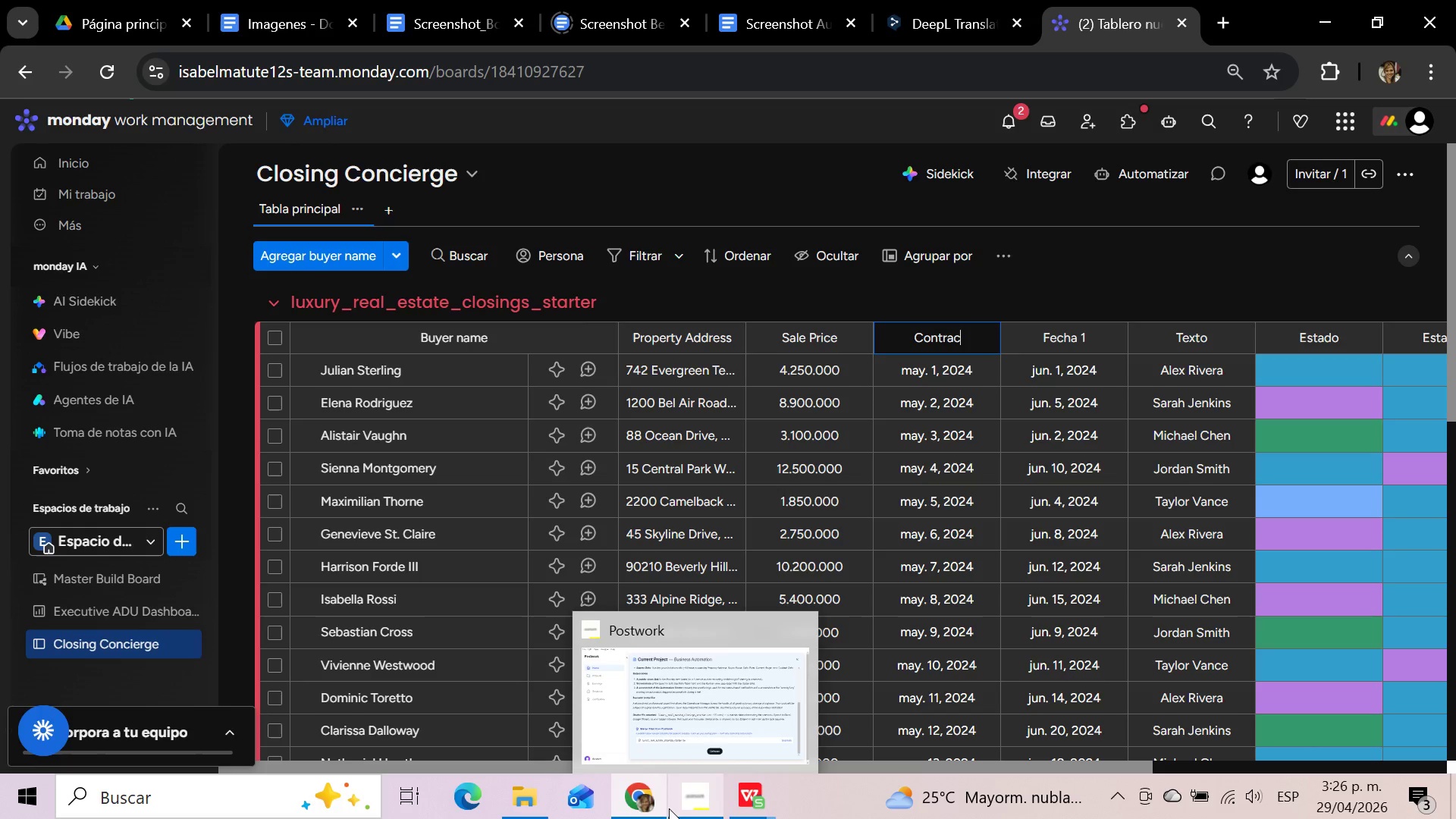 
type(t Dae)
key(Backspace)
type(te)
 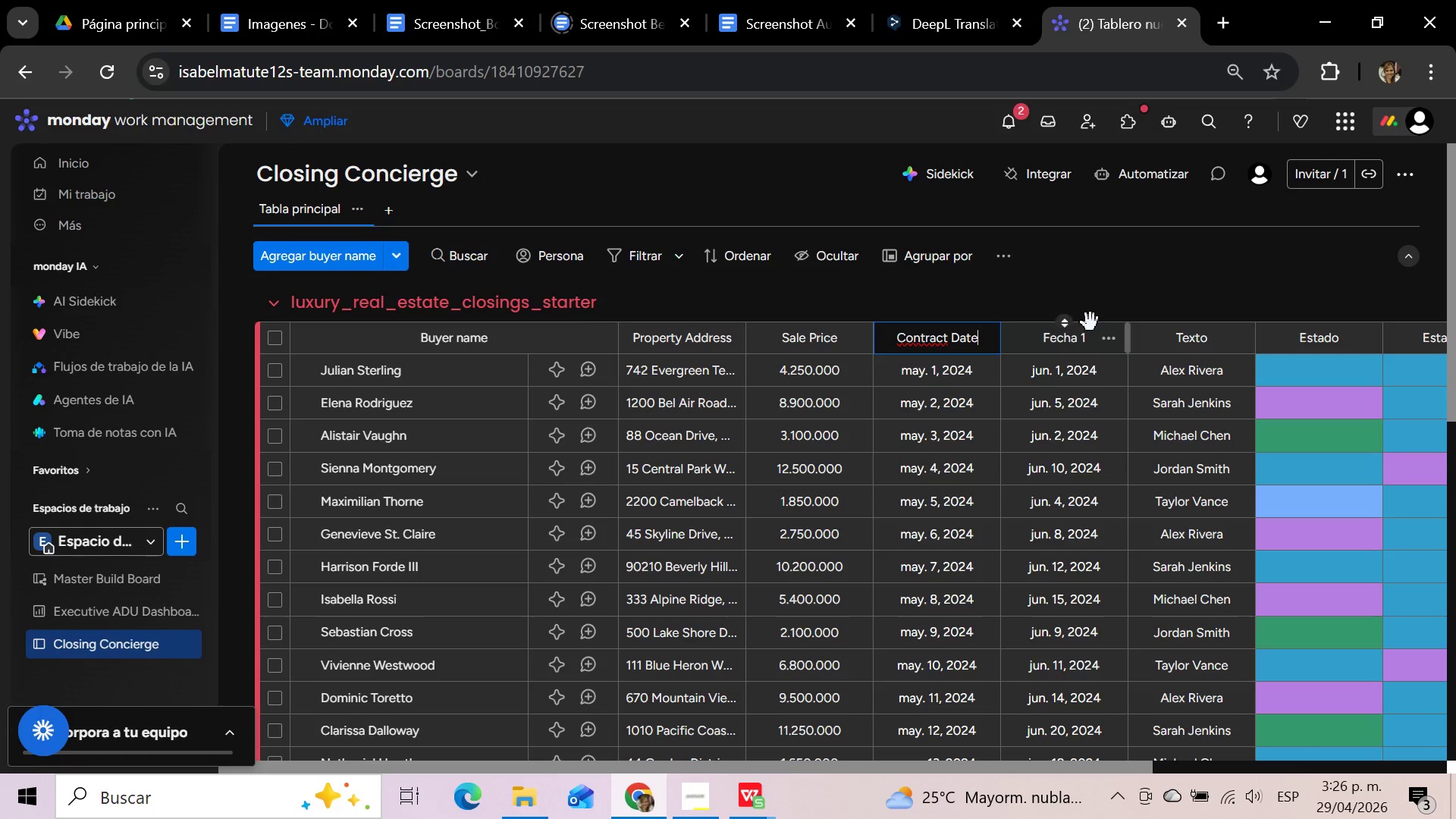 
left_click([1082, 340])
 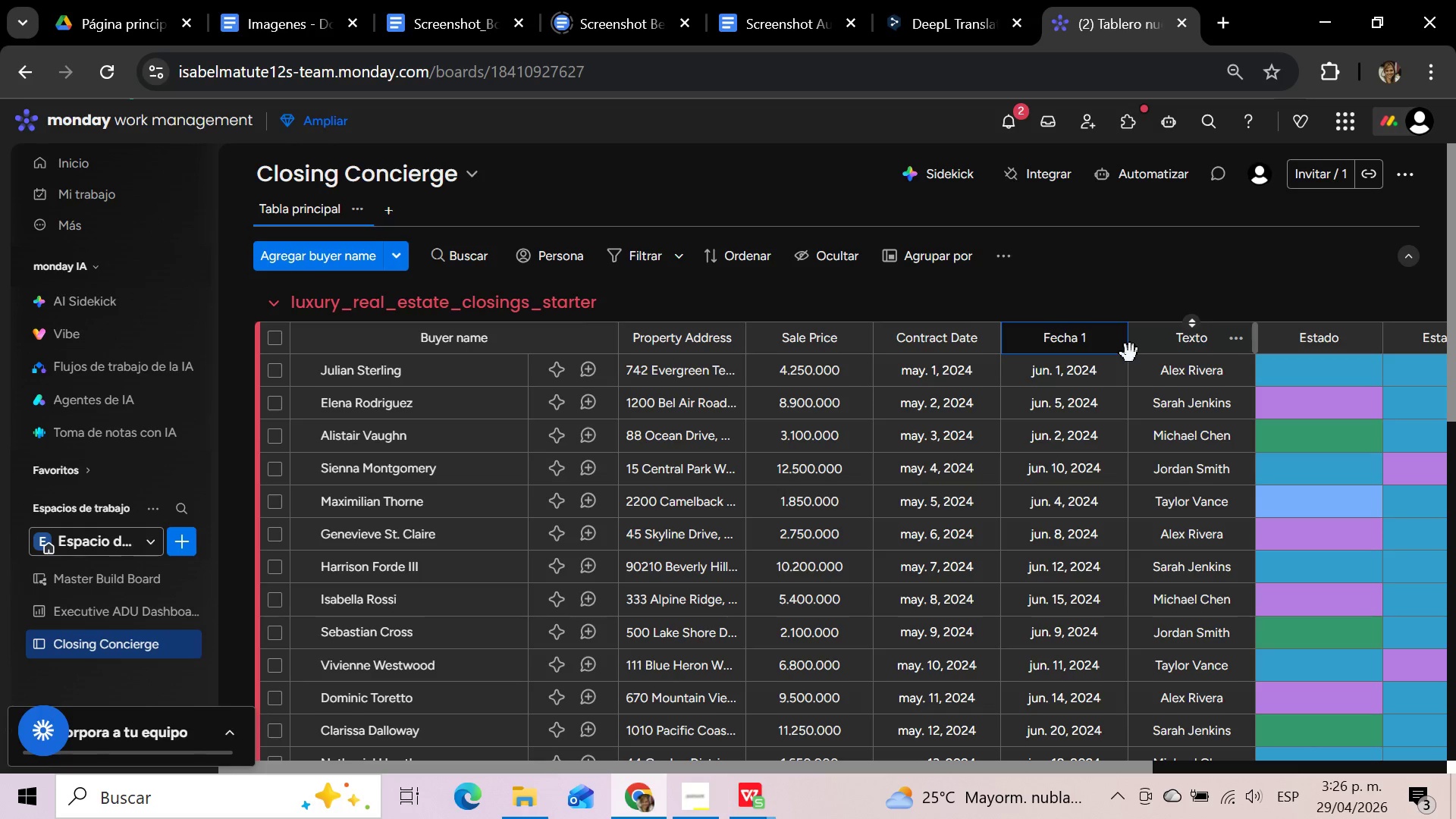 
hold_key(key=Backspace, duration=0.92)
 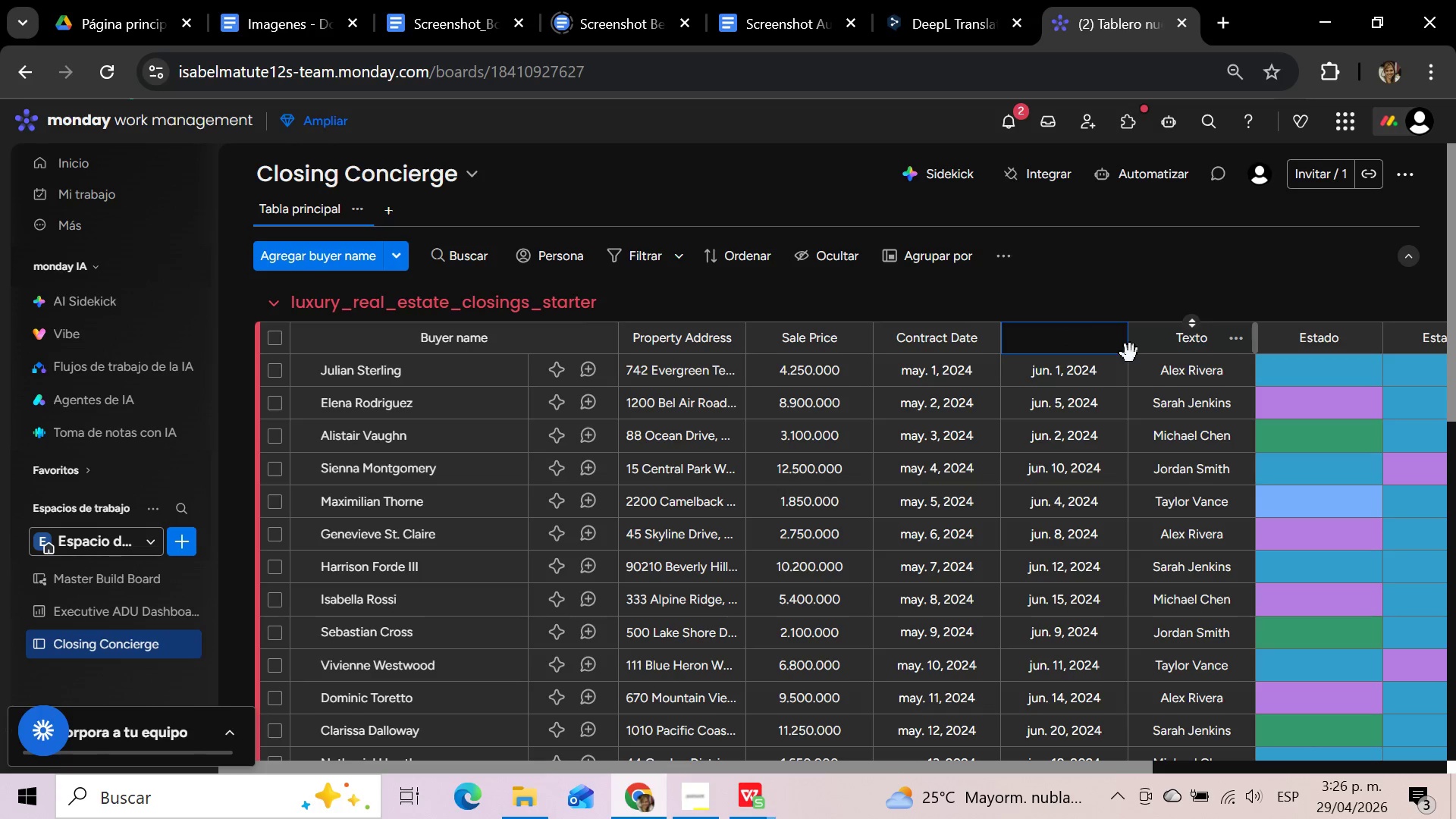 
type(Closing Date)
 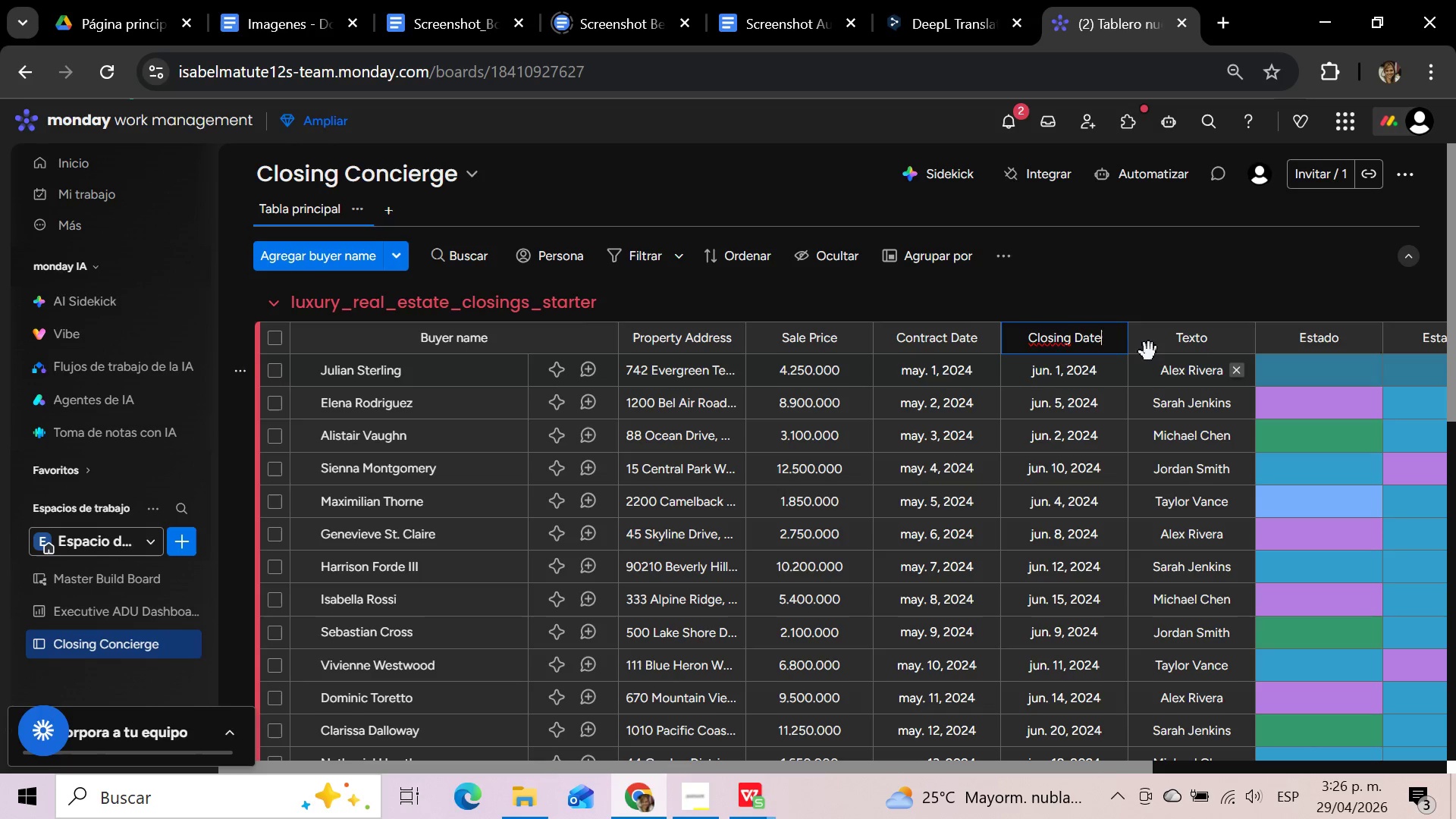 
wait(5.77)
 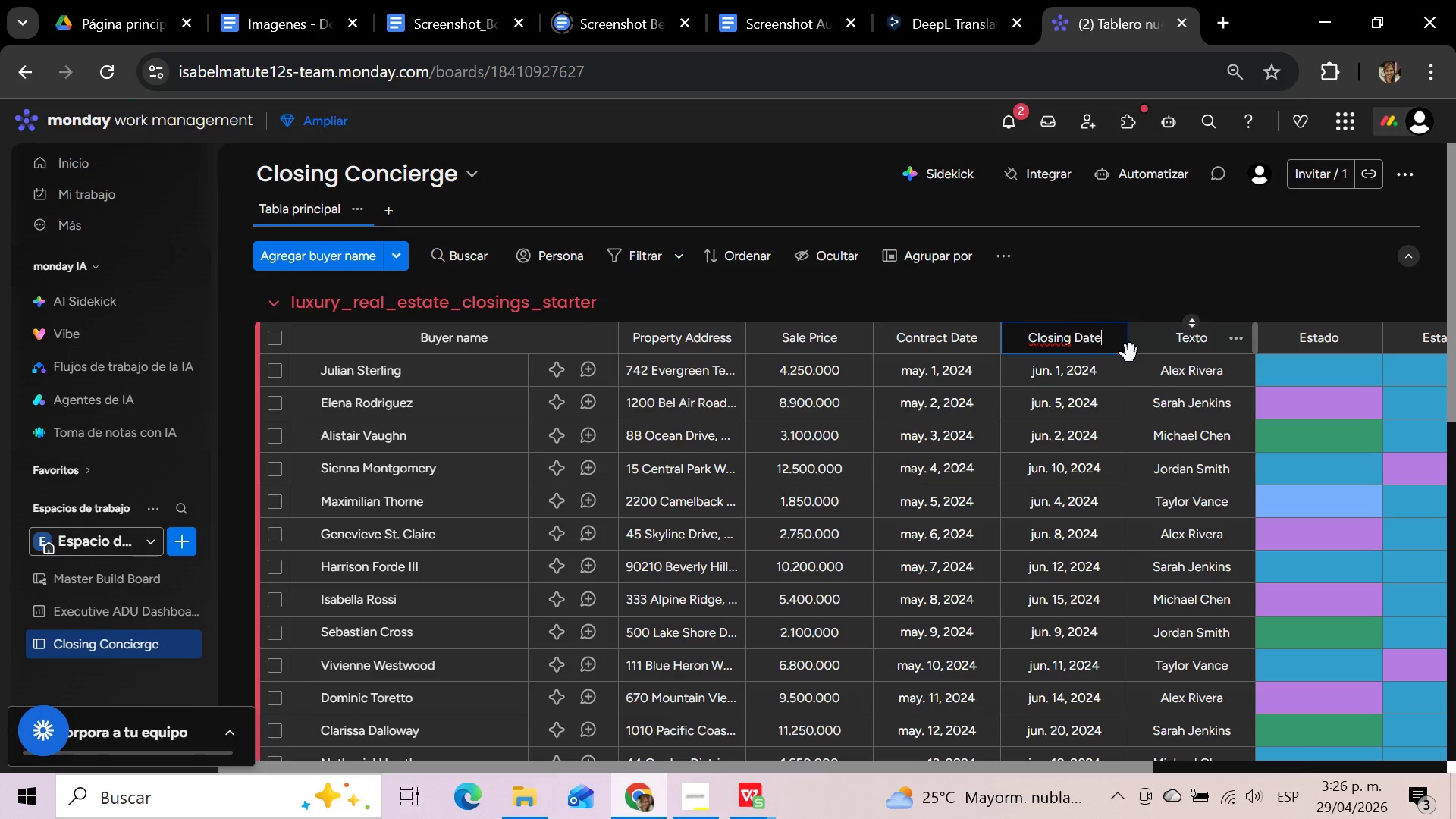 
left_click([1209, 334])
 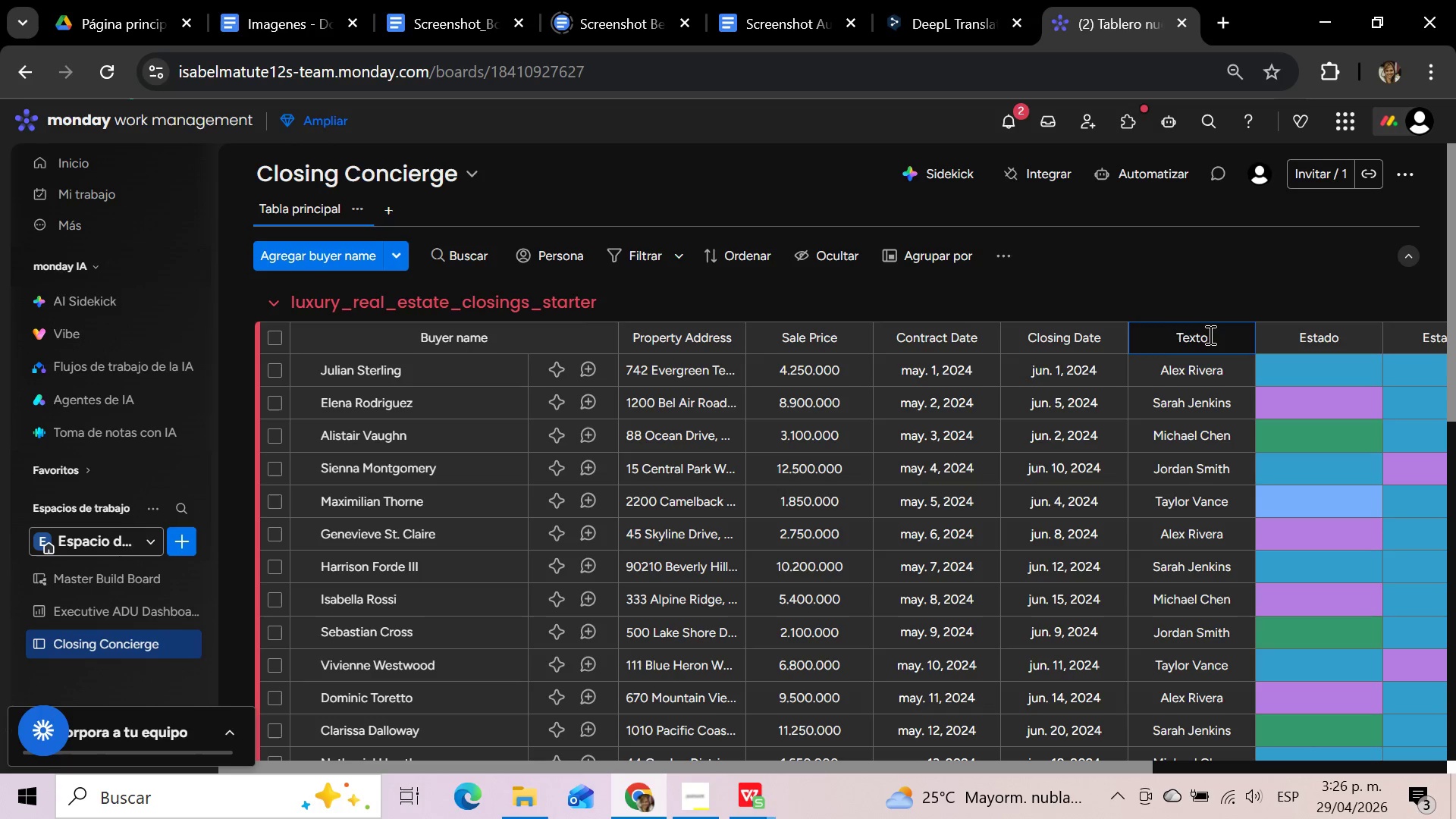 
hold_key(key=Backspace, duration=0.88)
 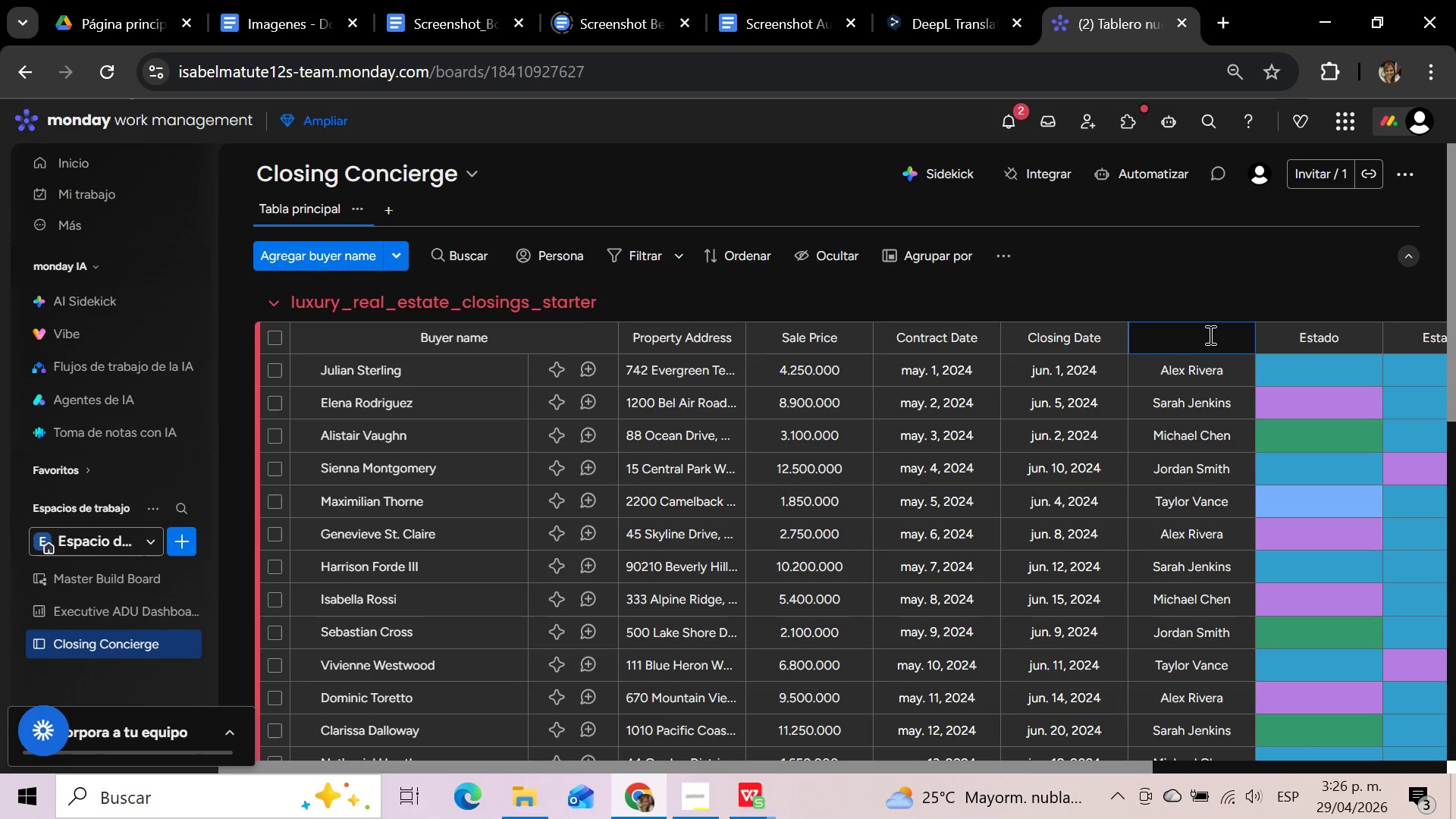 
type(Closing Coodin)
key(Backspace)
key(Backspace)
key(Backspace)
type(rdinator)
 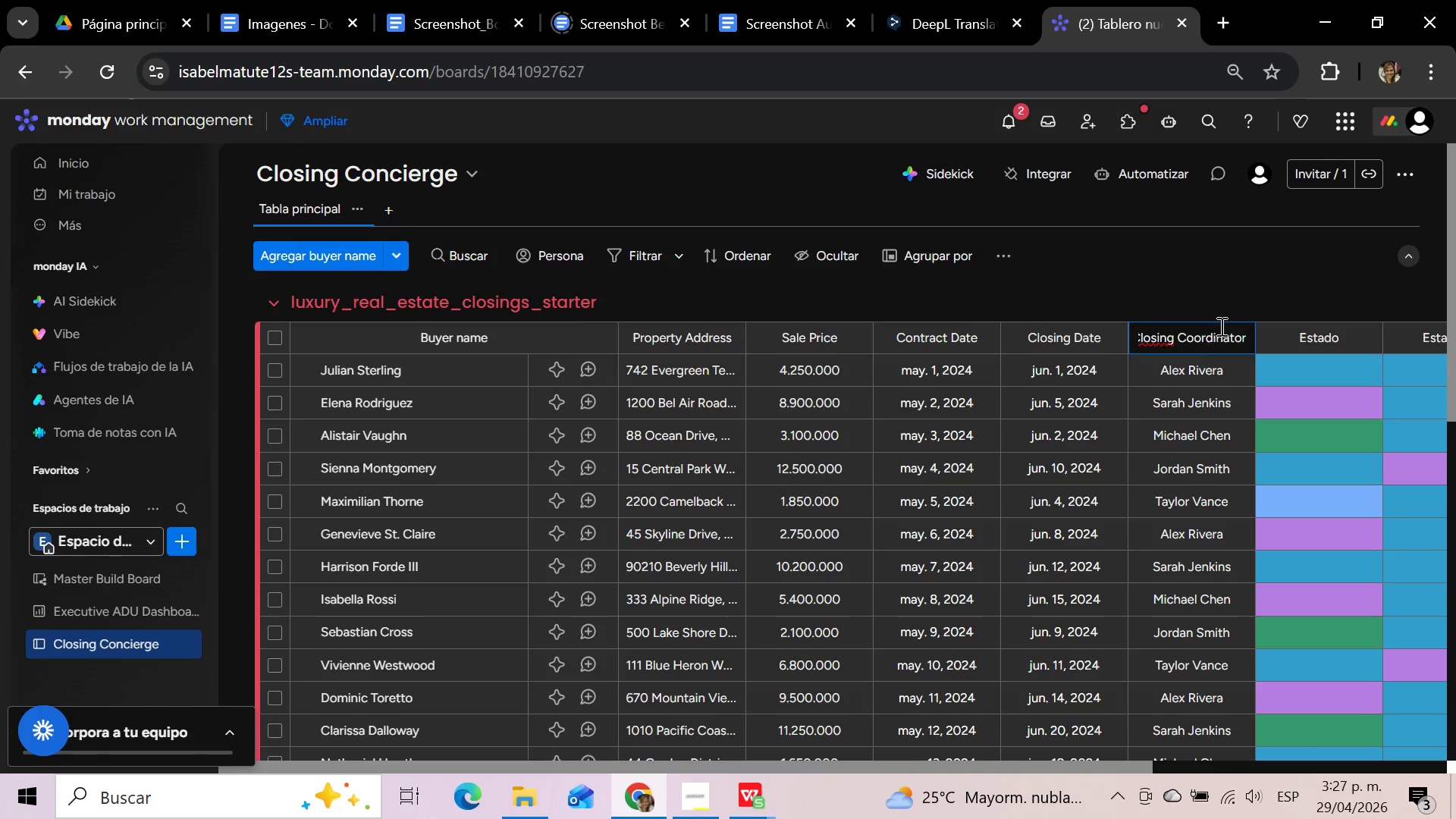 
left_click([1339, 343])
 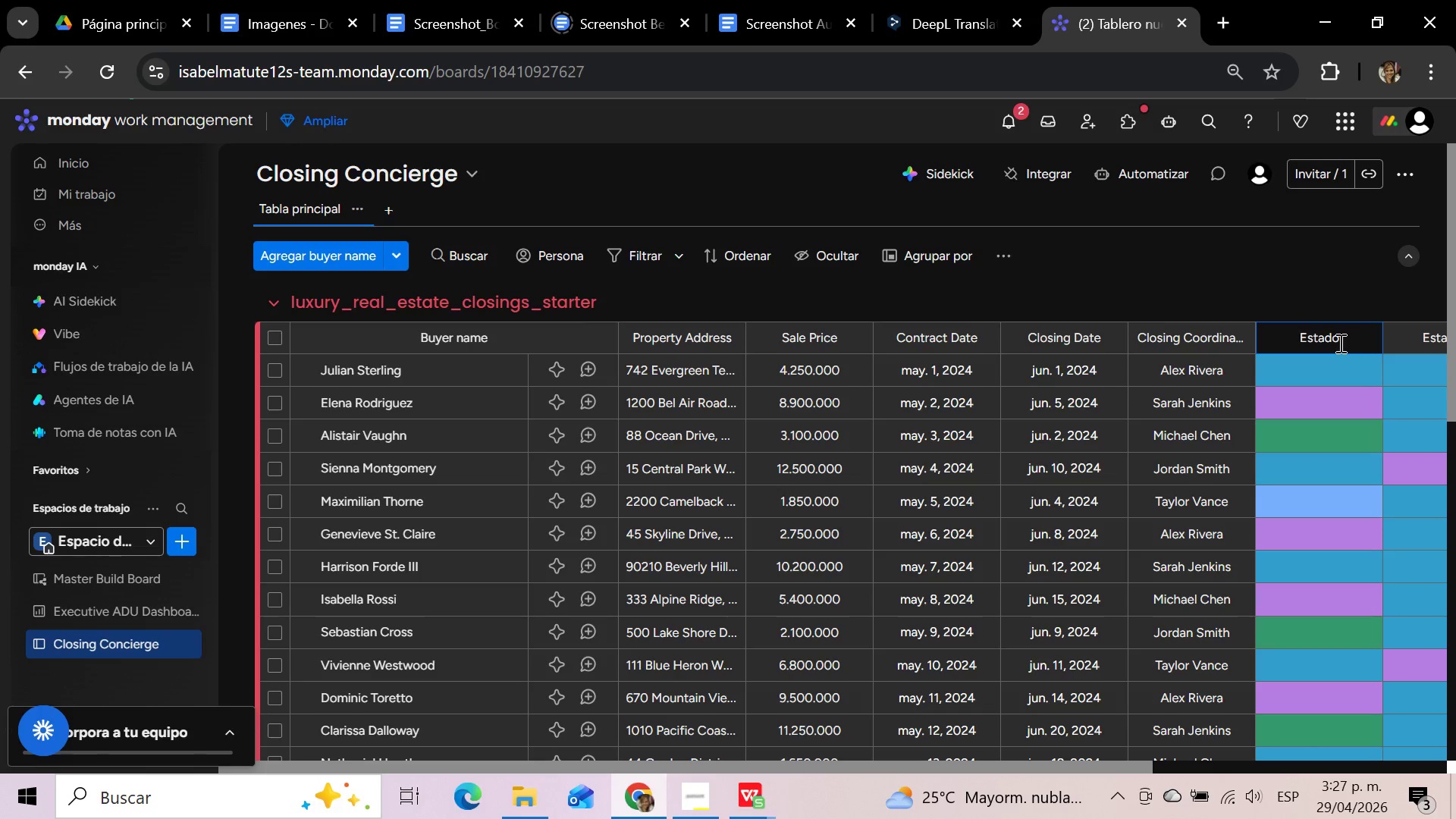 
hold_key(key=Backspace, duration=1.34)
 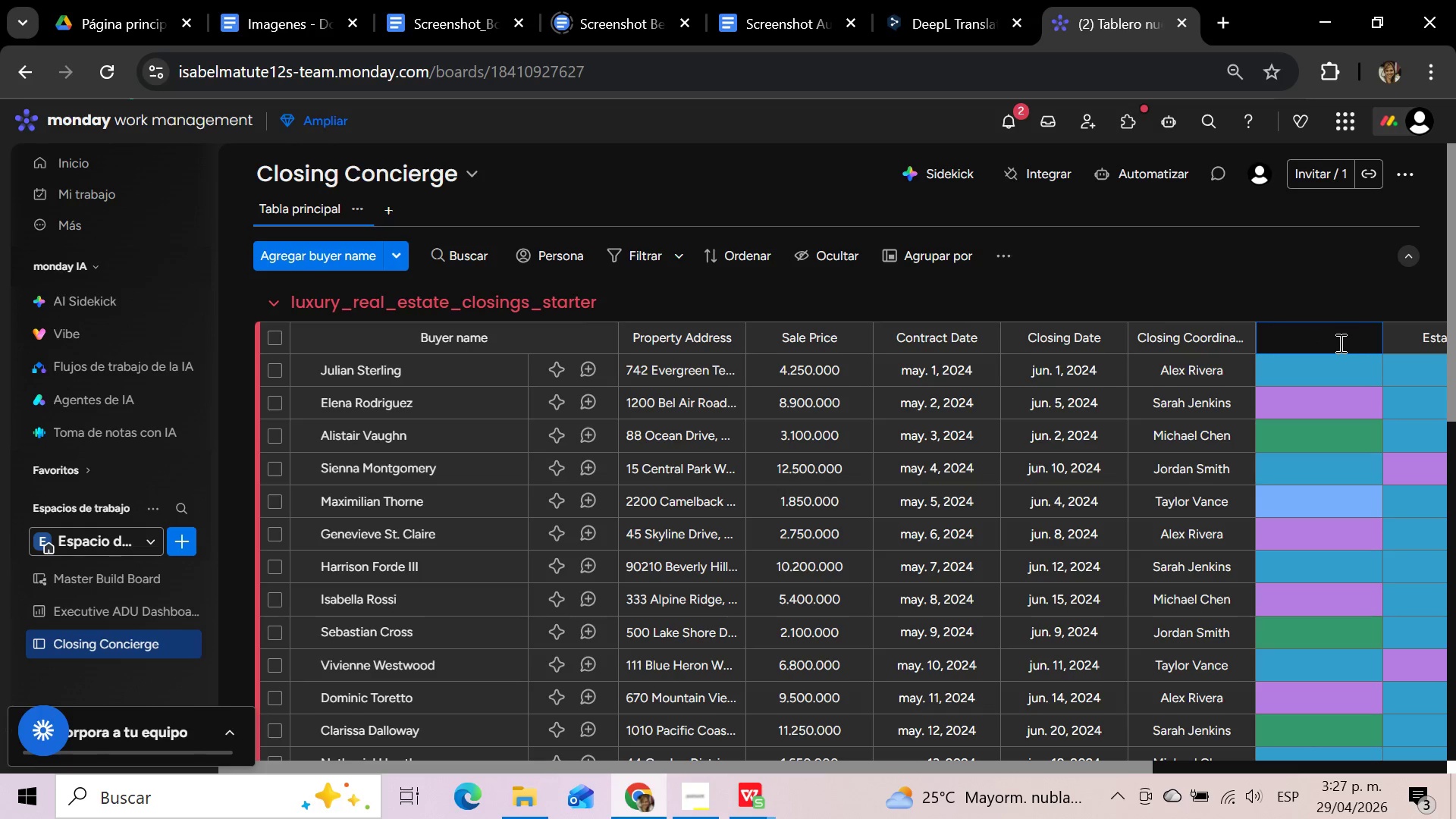 
type(Transaction Stage)
 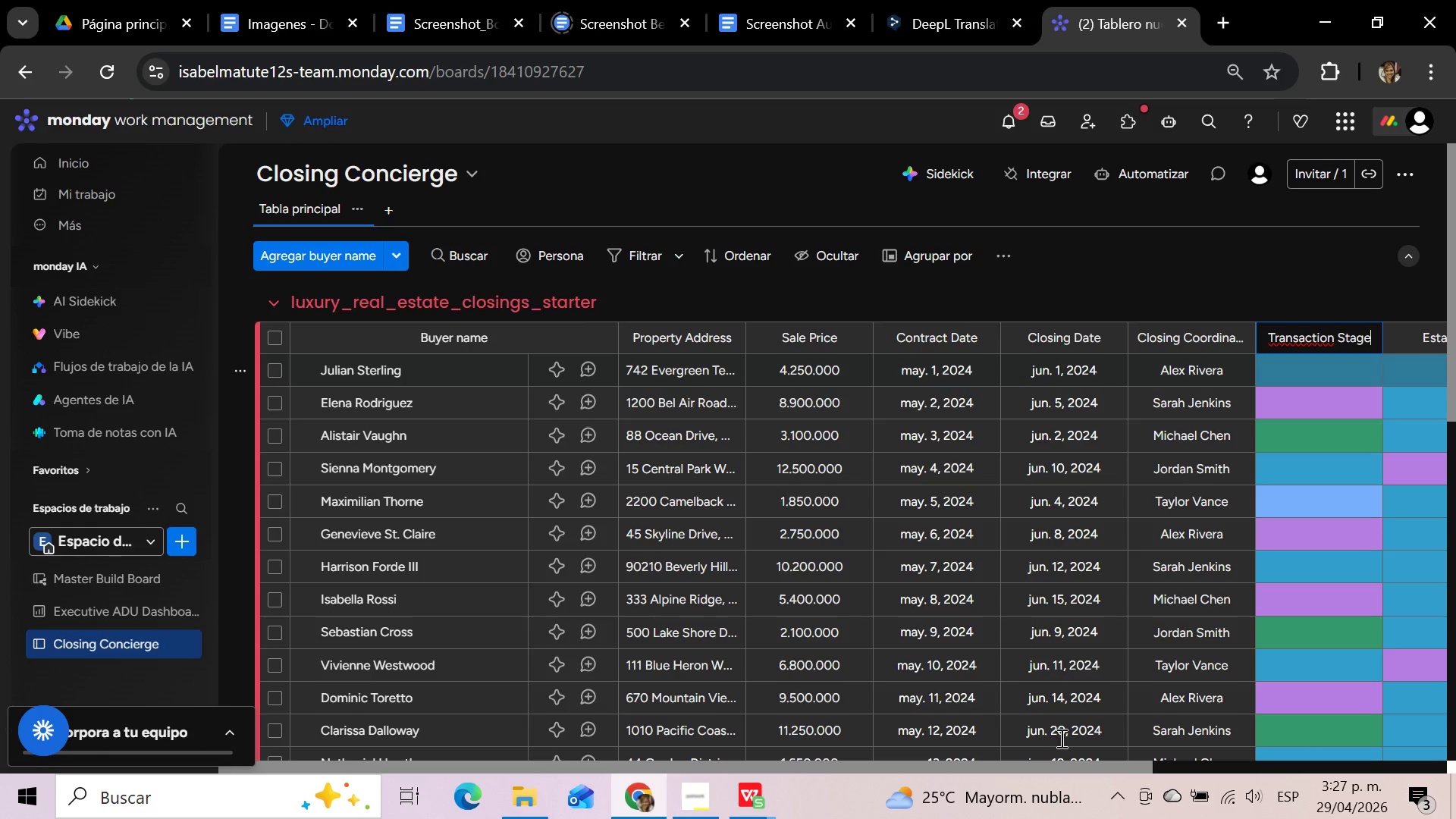 
left_click_drag(start_coordinate=[931, 762], to_coordinate=[1174, 777])
 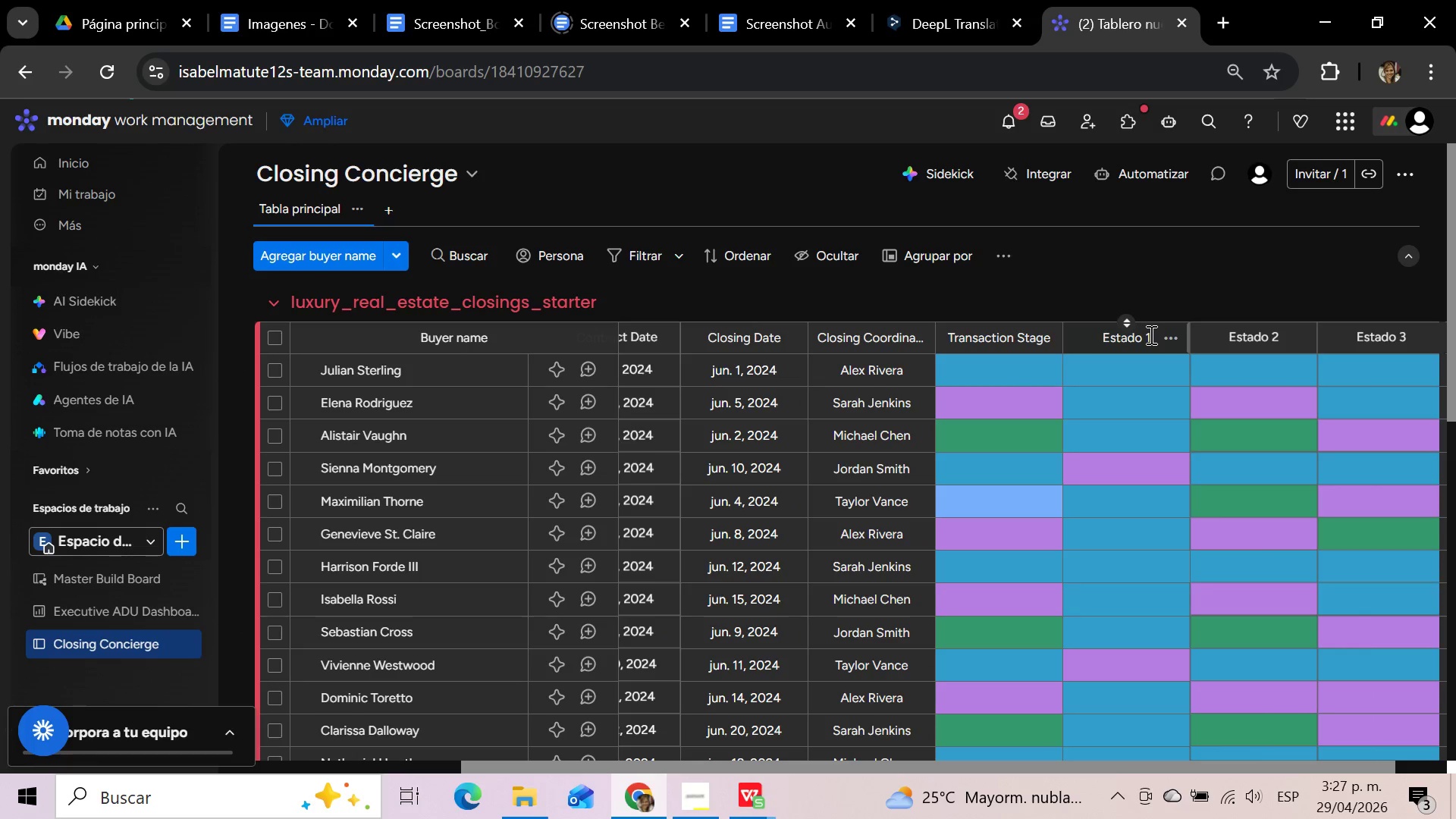 
left_click([1150, 334])
 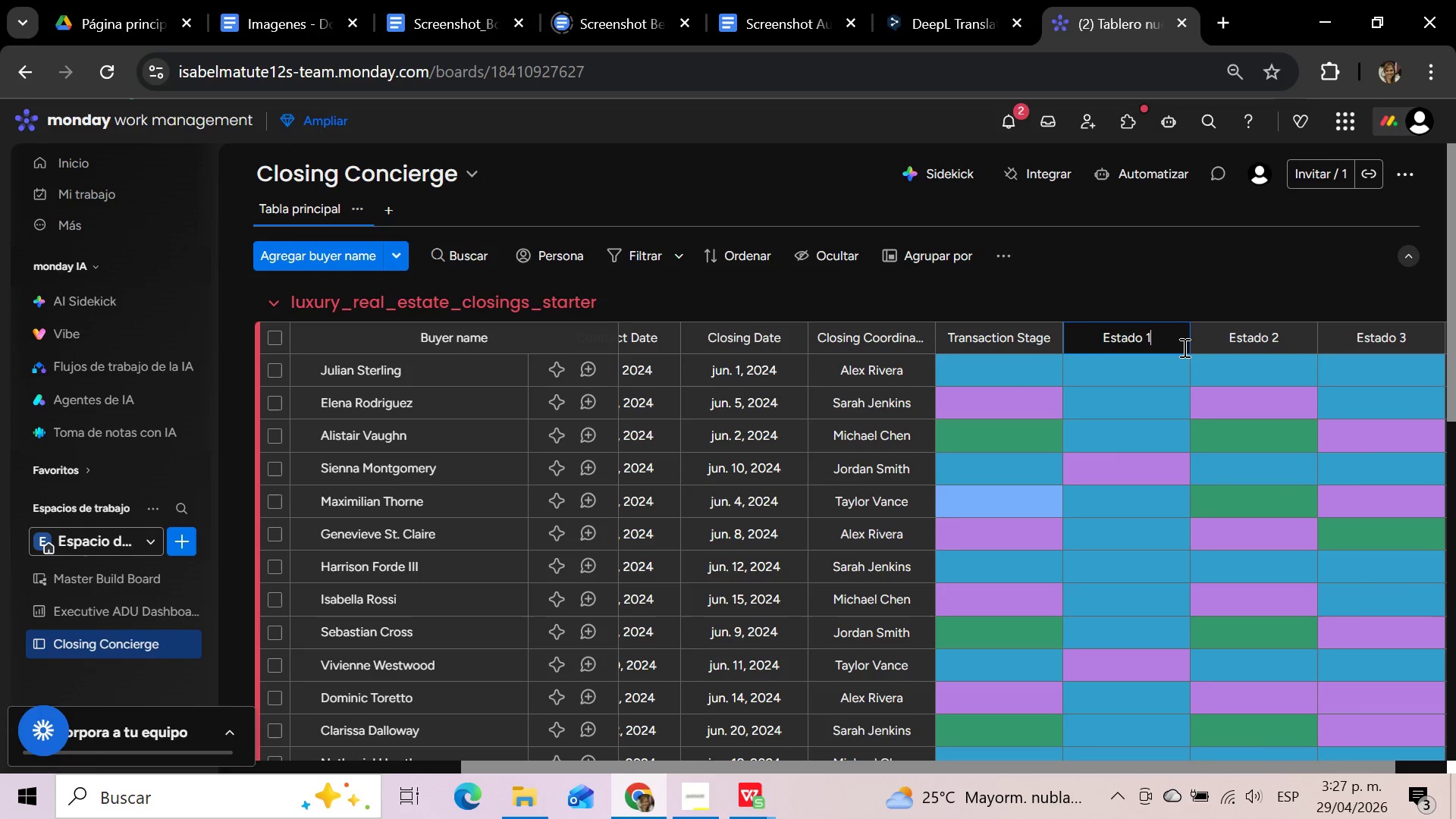 
hold_key(key=Backspace, duration=0.94)
 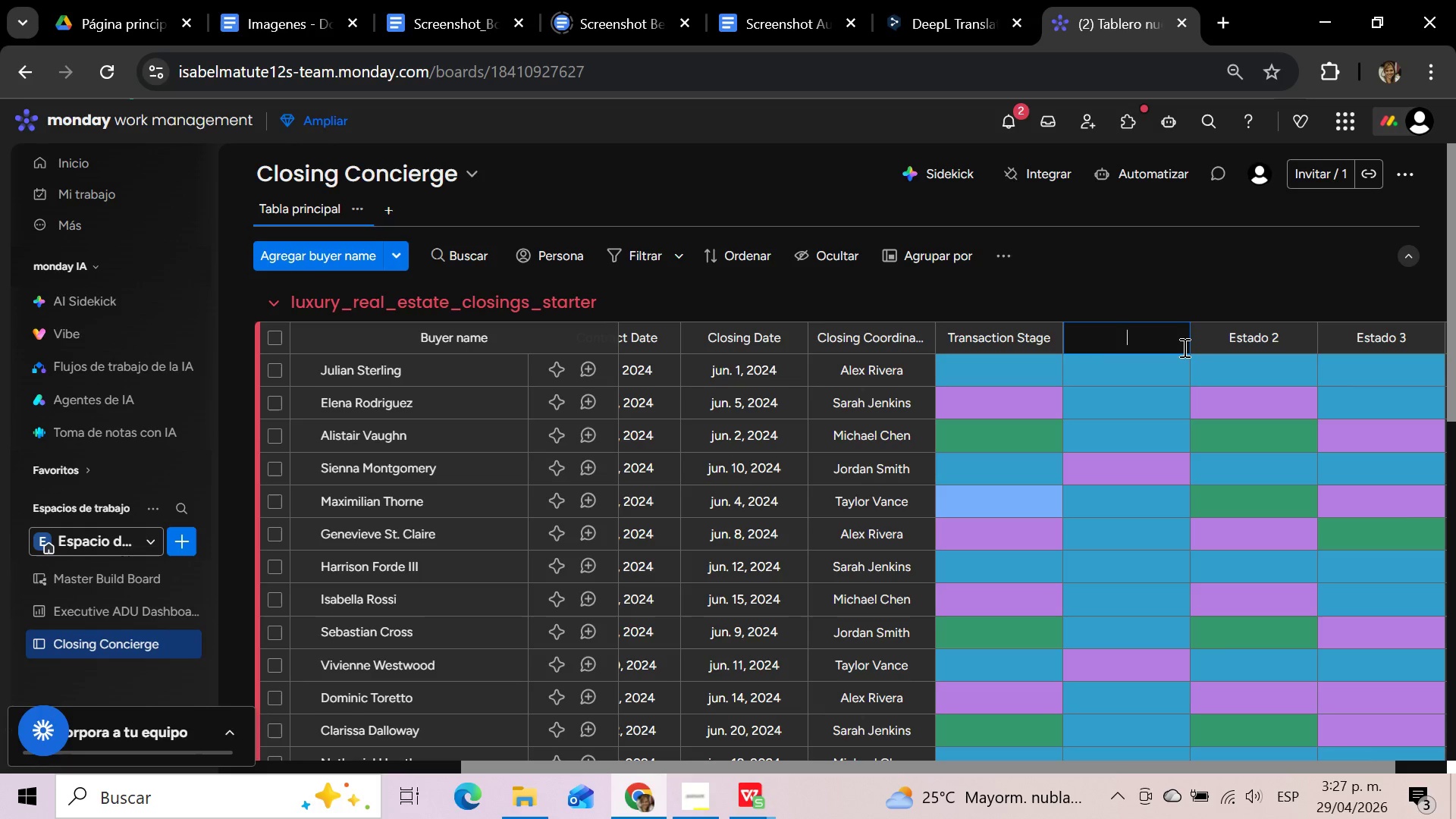 
type(Earnest Money)
 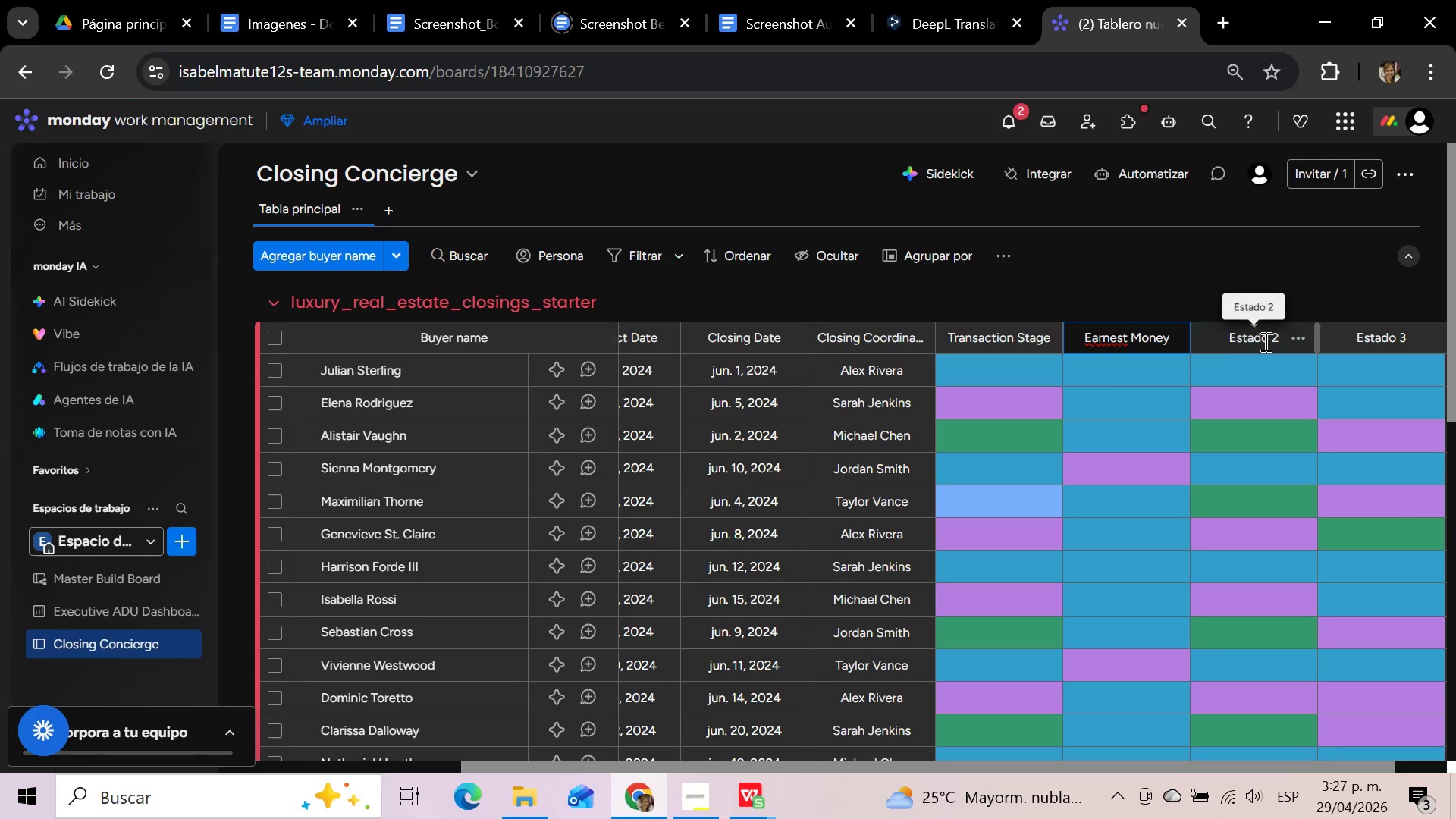 
left_click([1266, 341])
 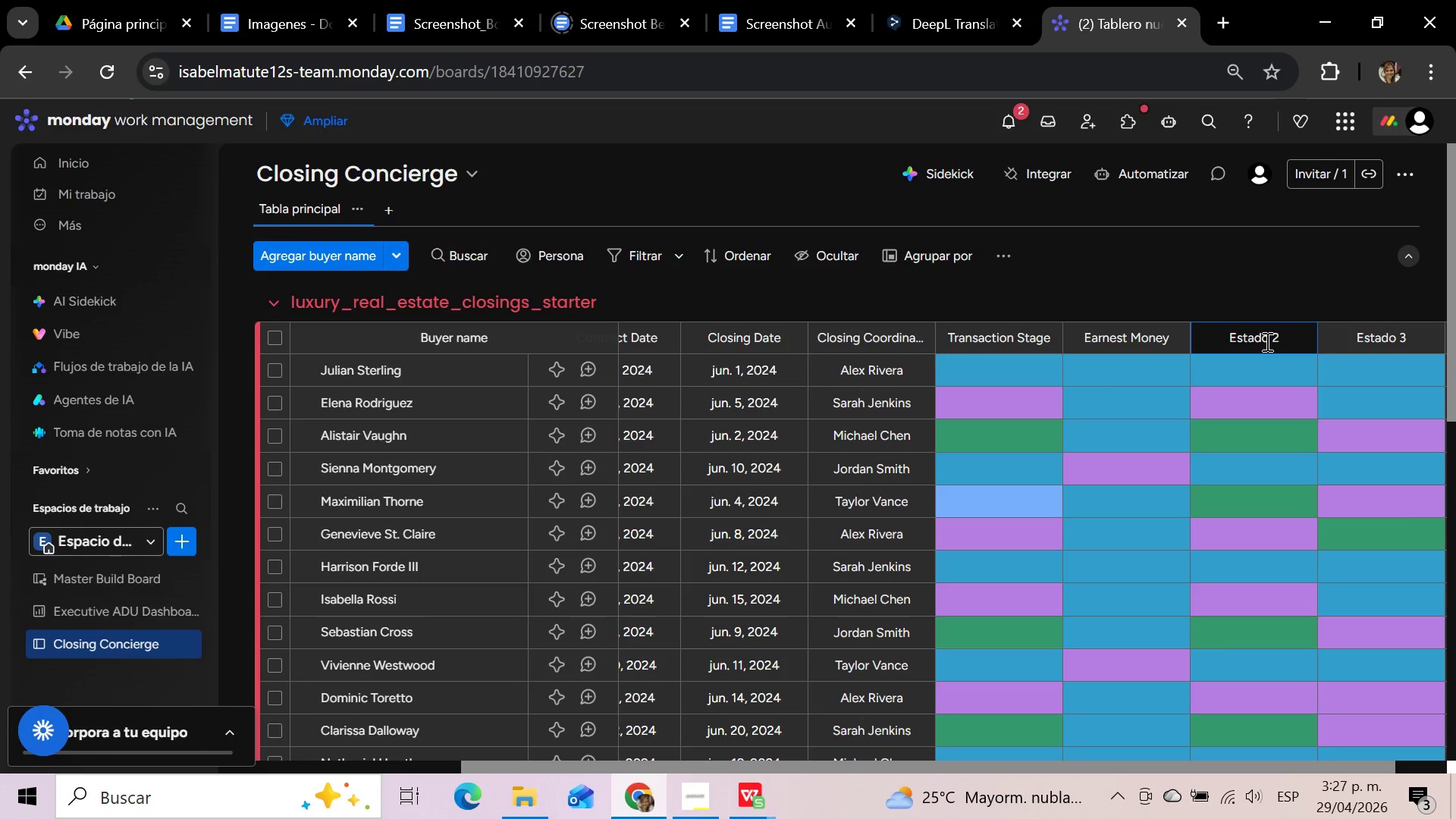 
hold_key(key=Backspace, duration=0.95)
 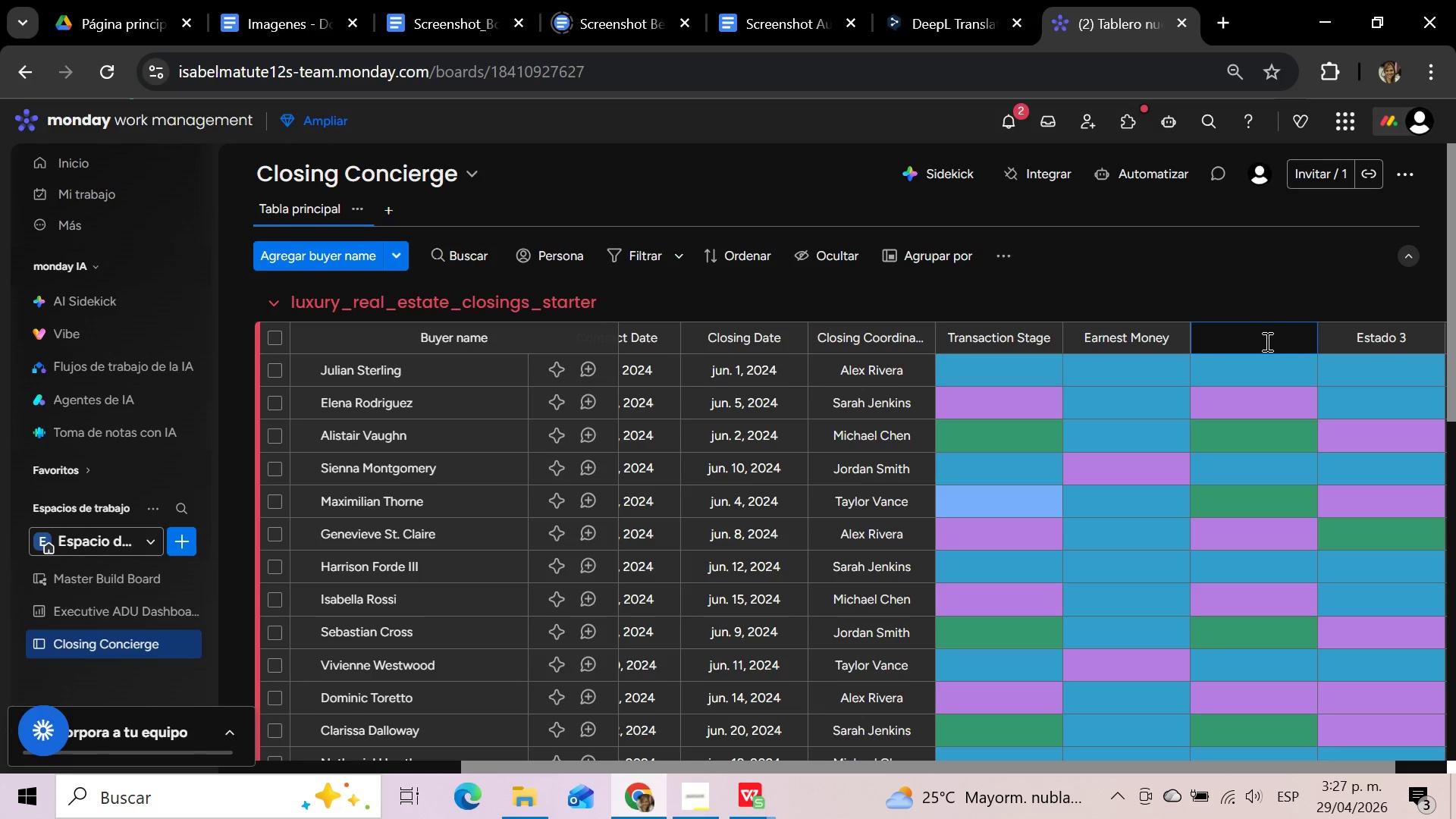 
type(Inspection)
 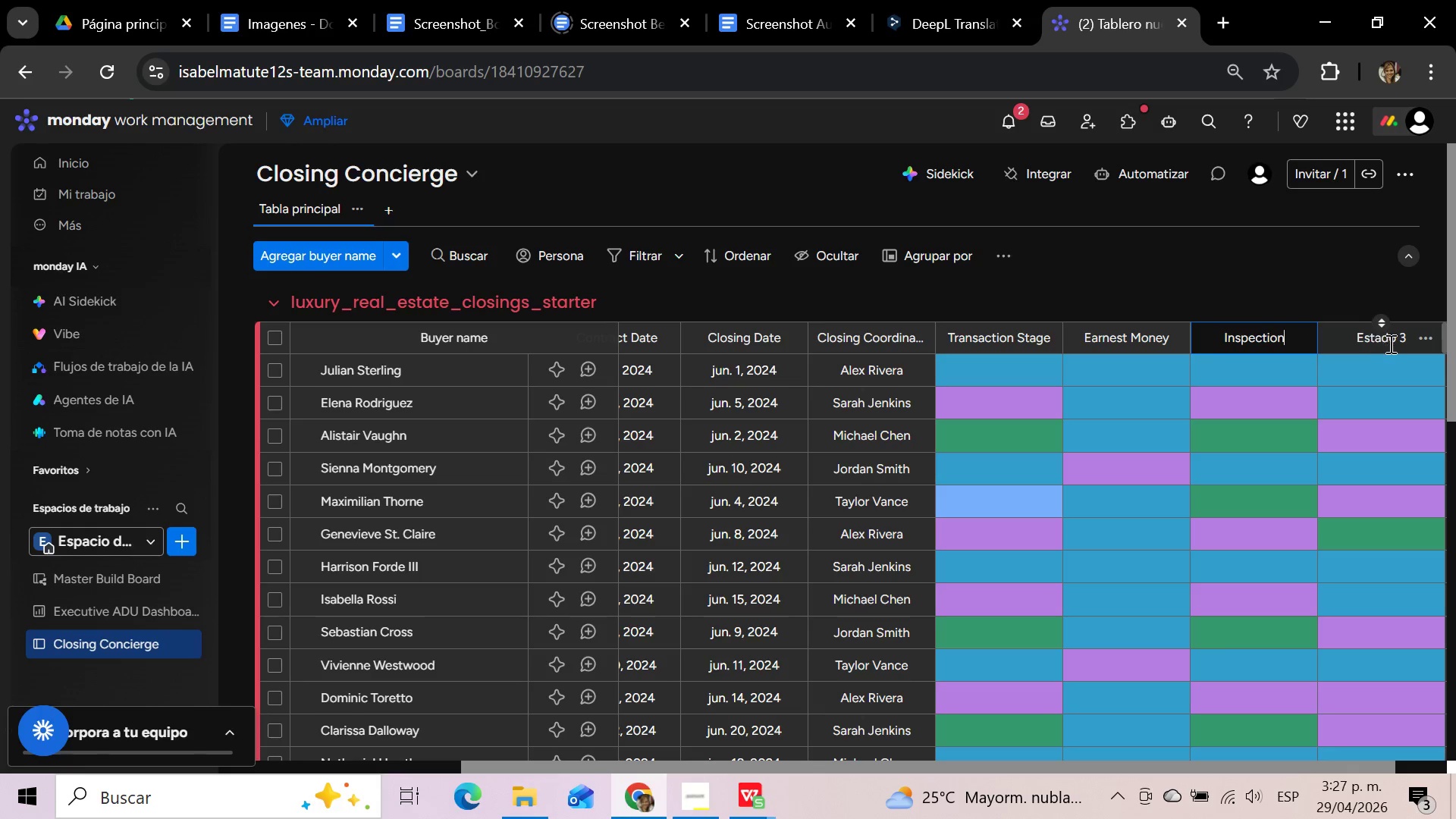 
left_click([1408, 342])
 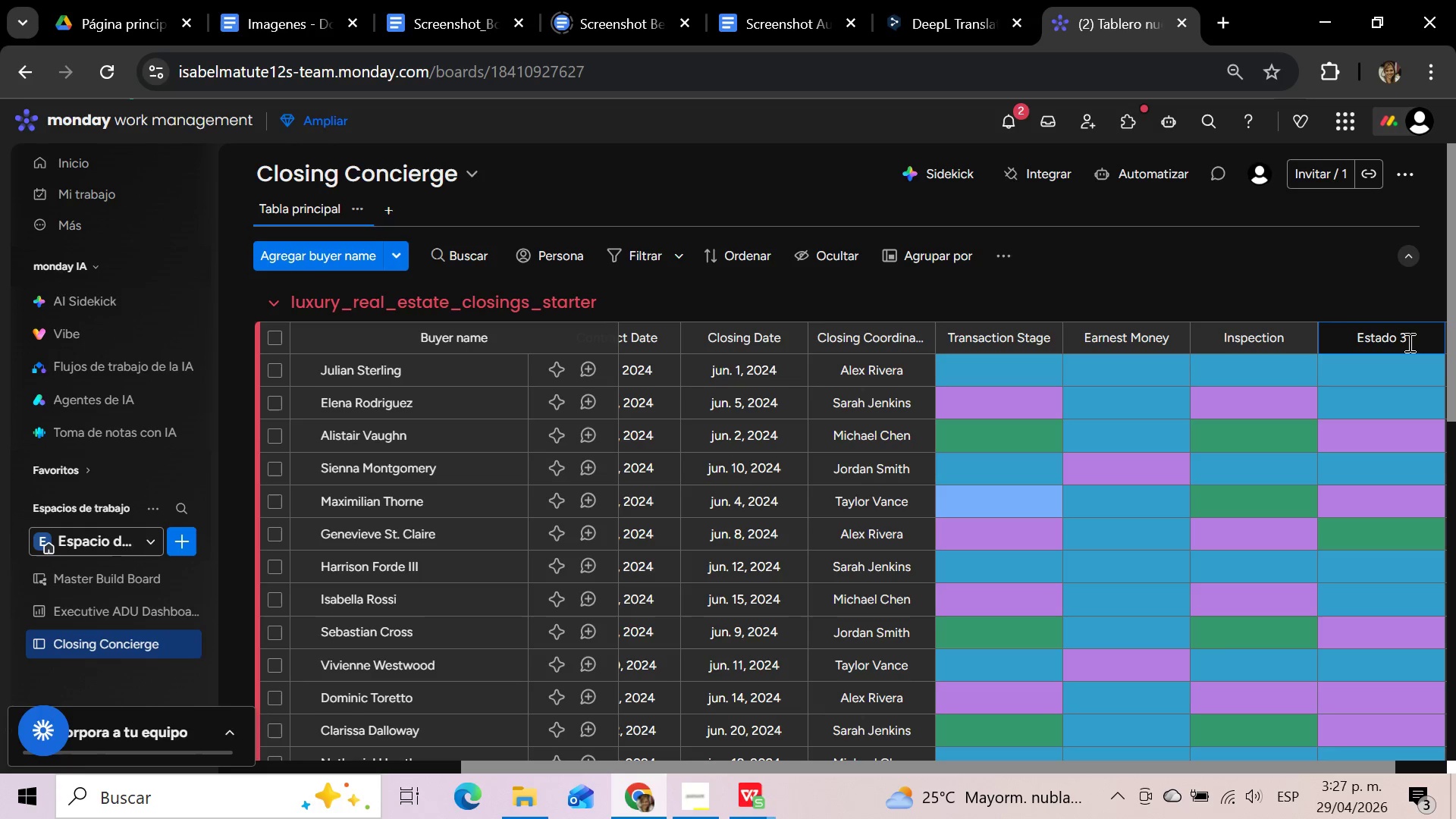 
hold_key(key=Backspace, duration=0.91)
 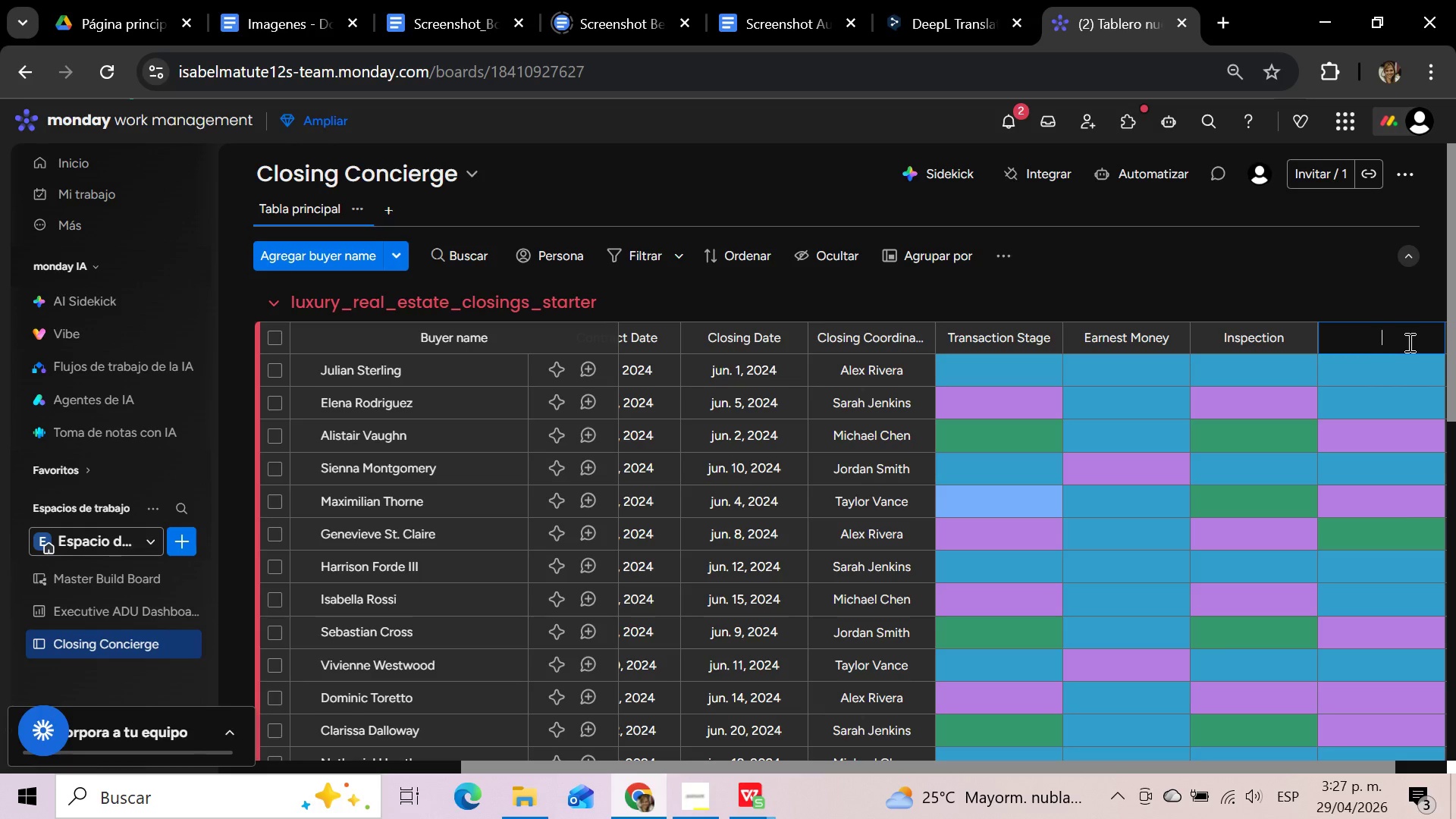 
type(Apa)
key(Backspace)
type(praisal)
 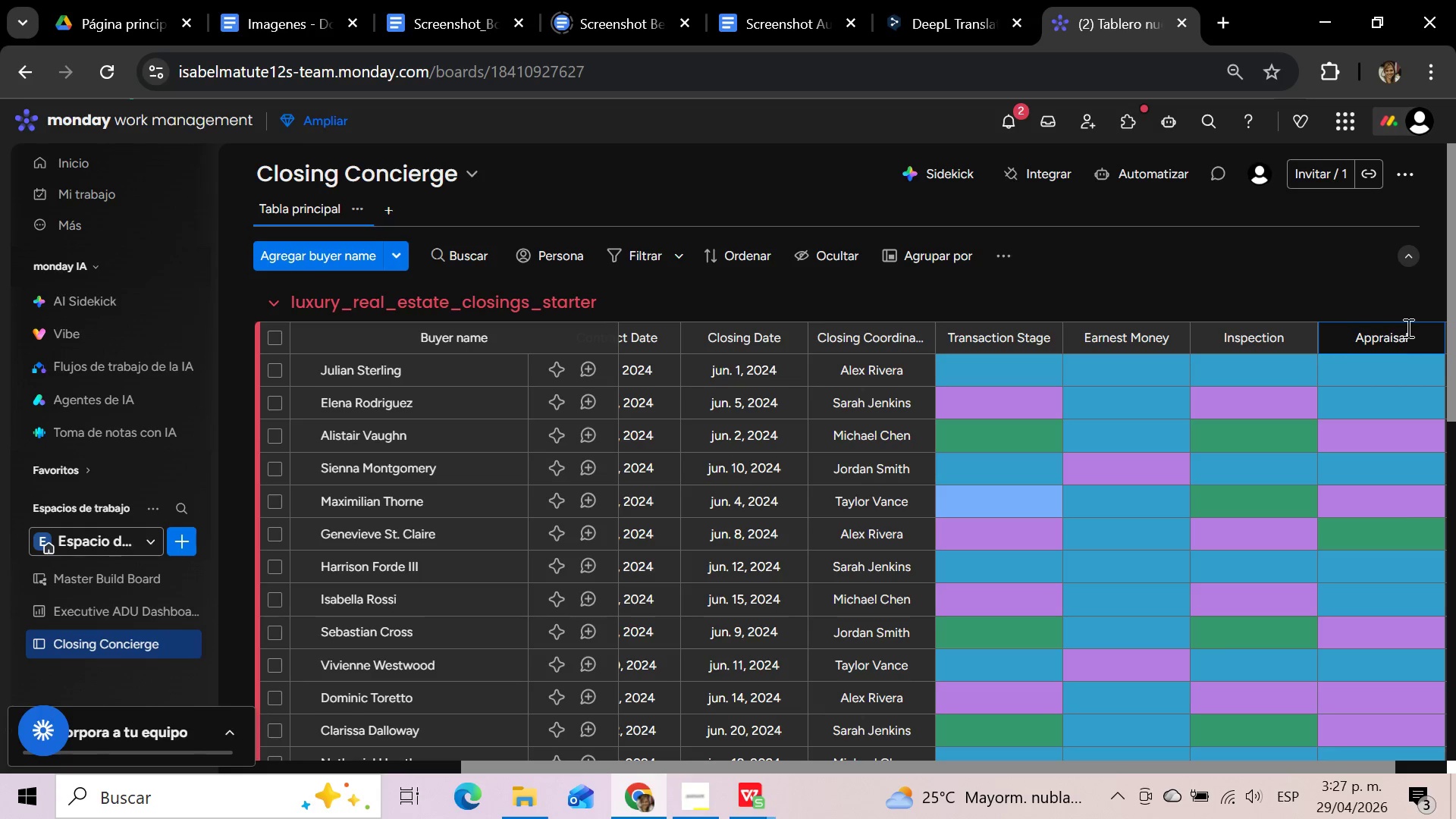 
left_click([1323, 267])
 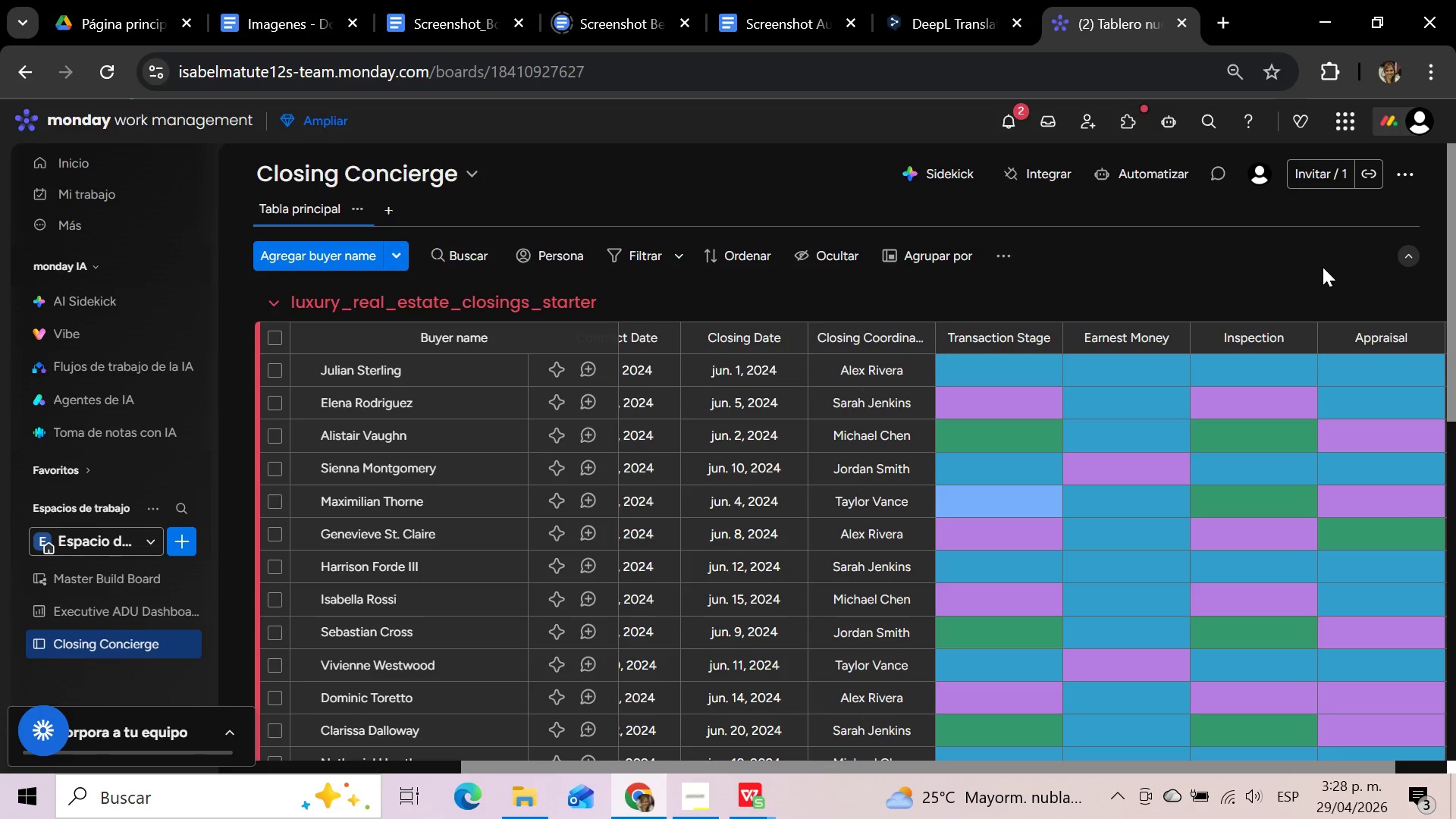 
wait(9.52)
 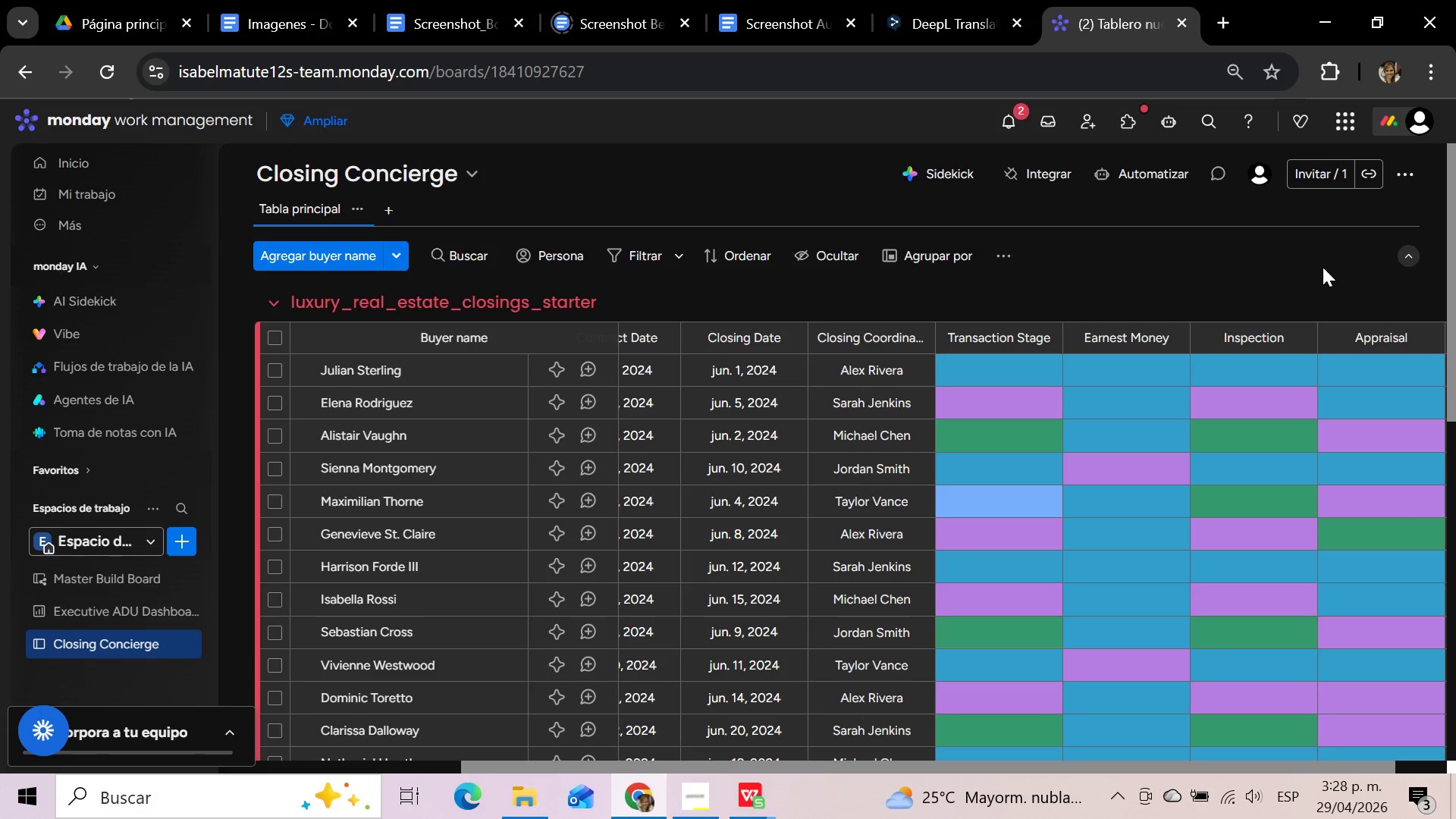 
left_click([1010, 362])
 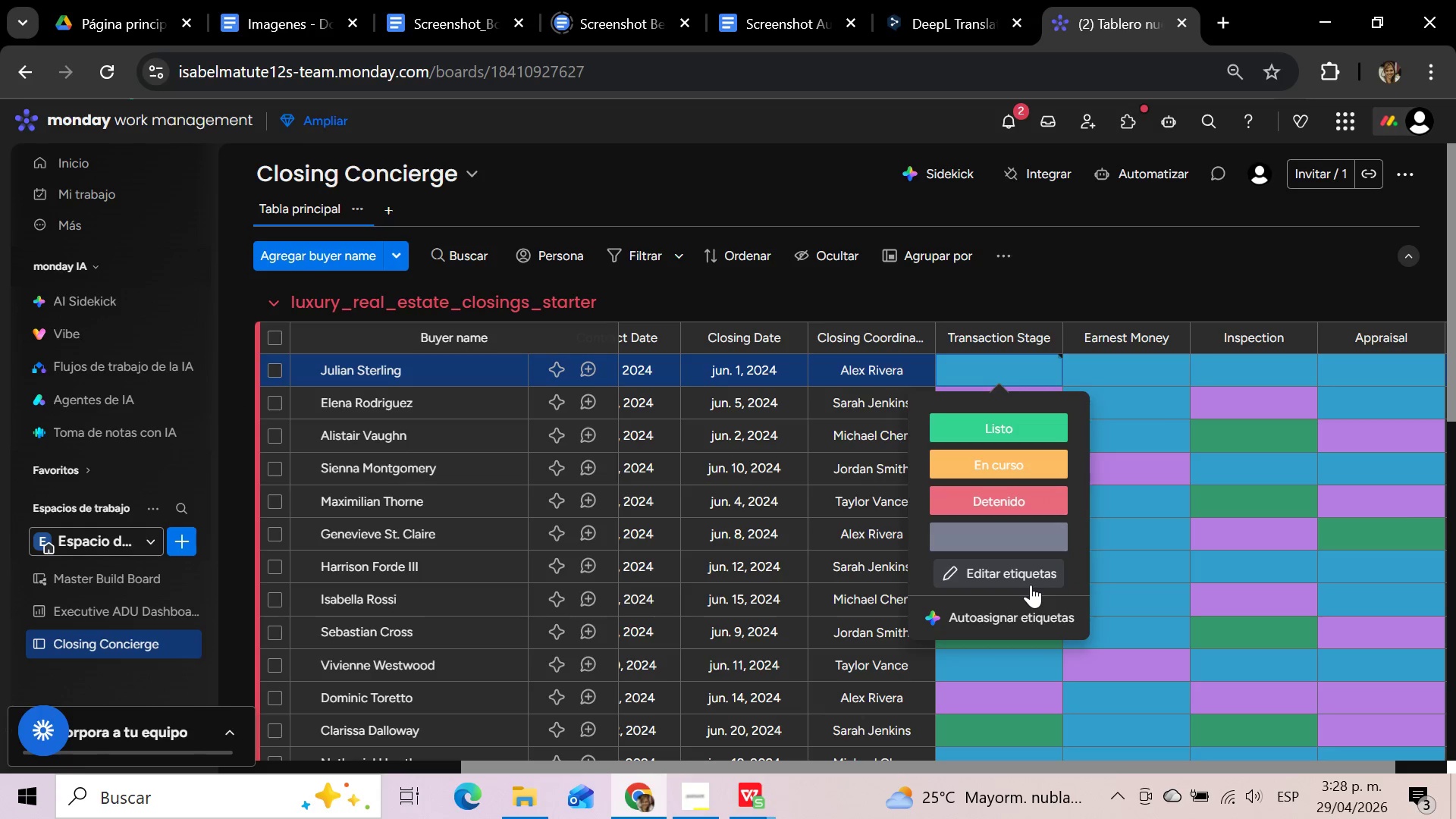 
left_click([1031, 575])
 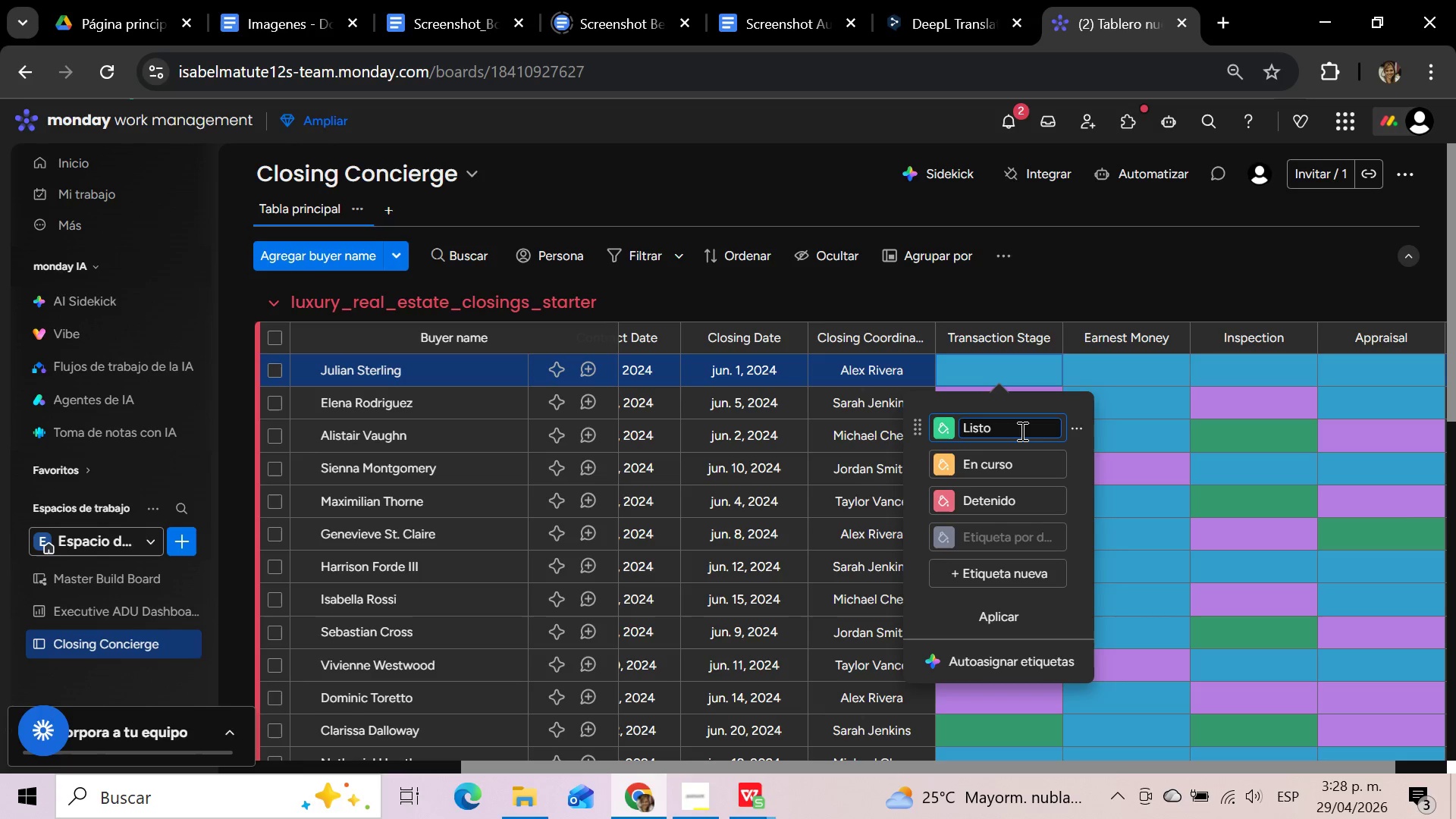 
wait(13.45)
 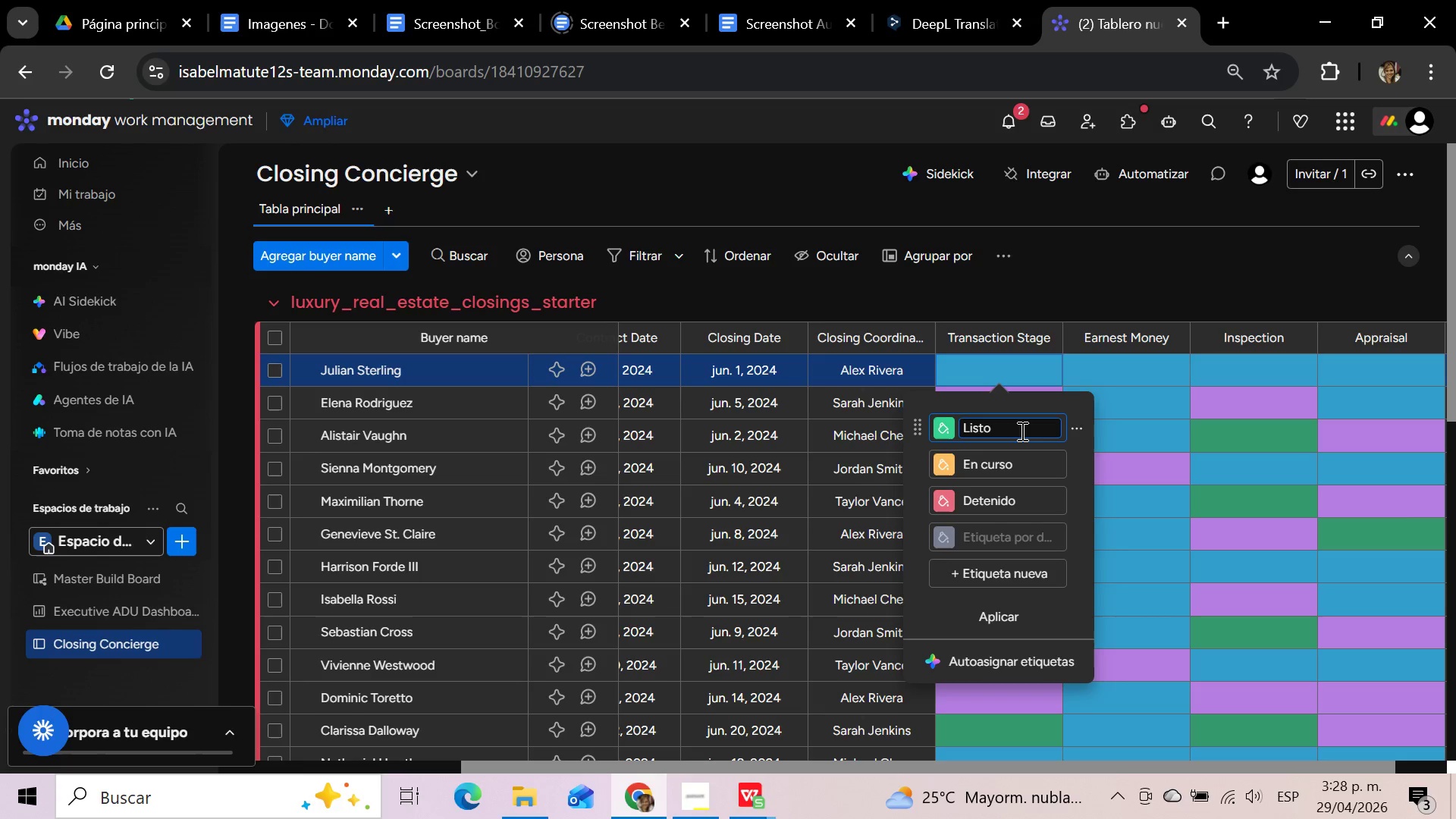 
left_click([1000, 530])
 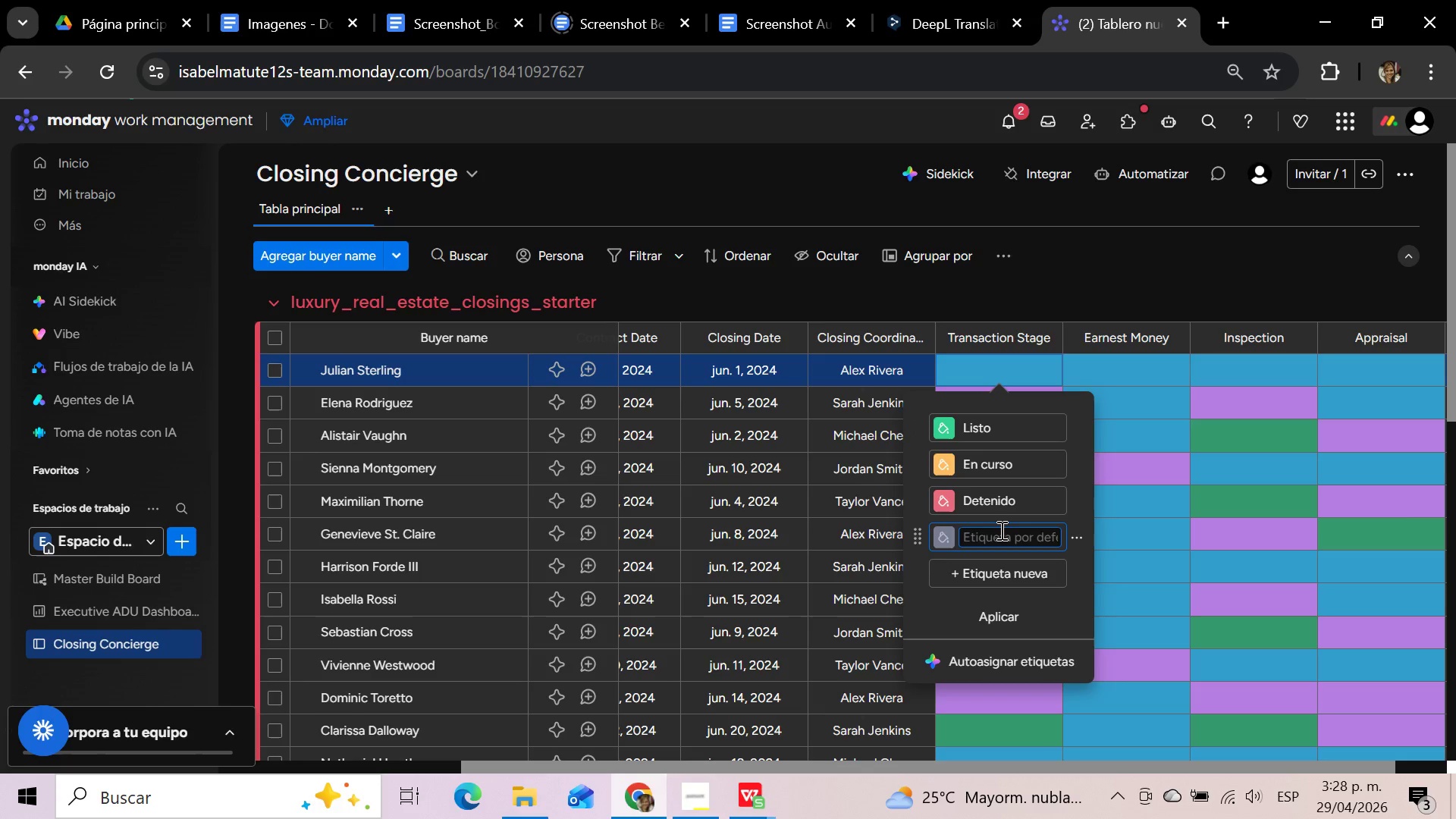 
type(Pen)
 